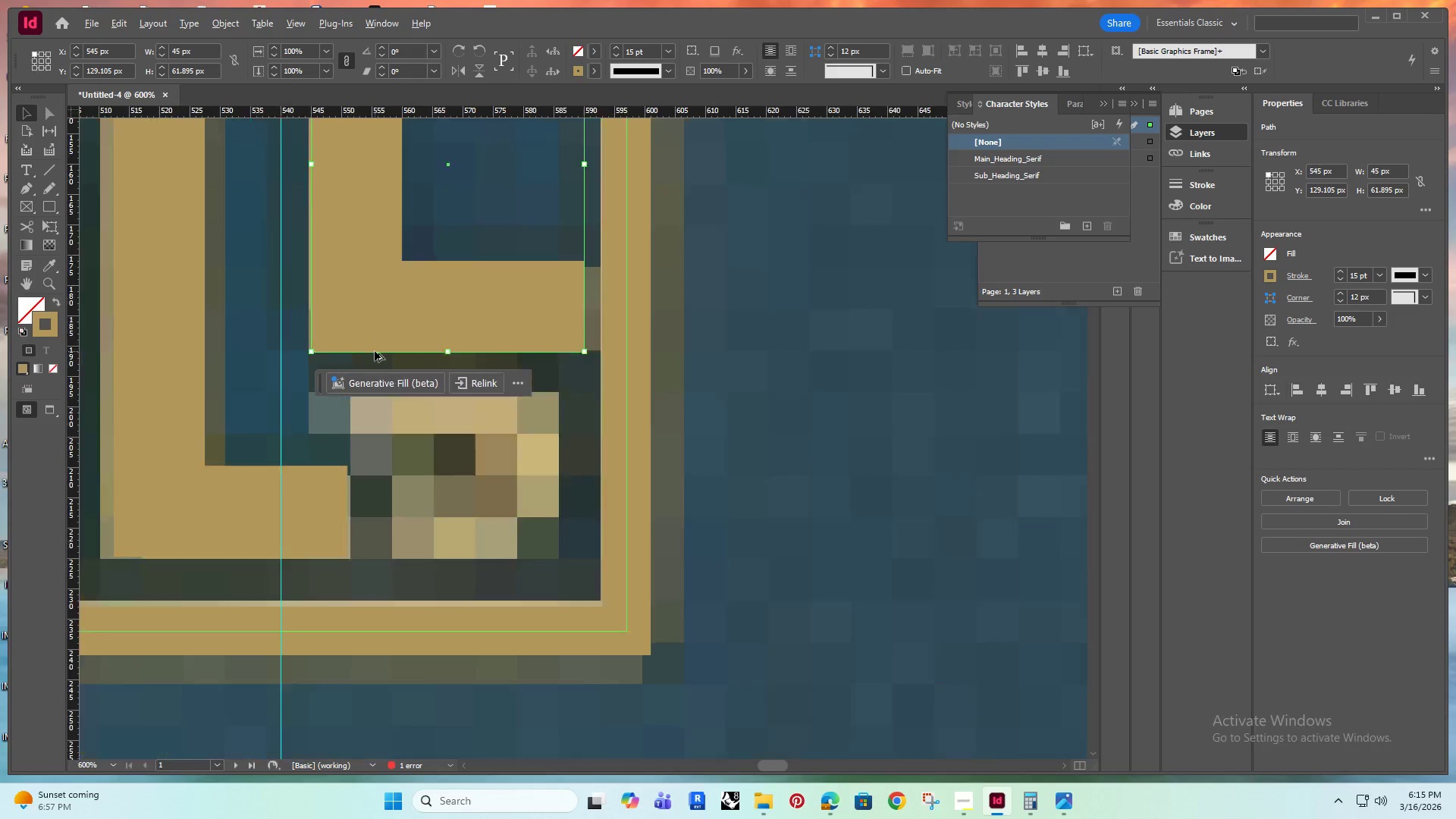 
left_click_drag(start_coordinate=[662, 367], to_coordinate=[339, 290])
 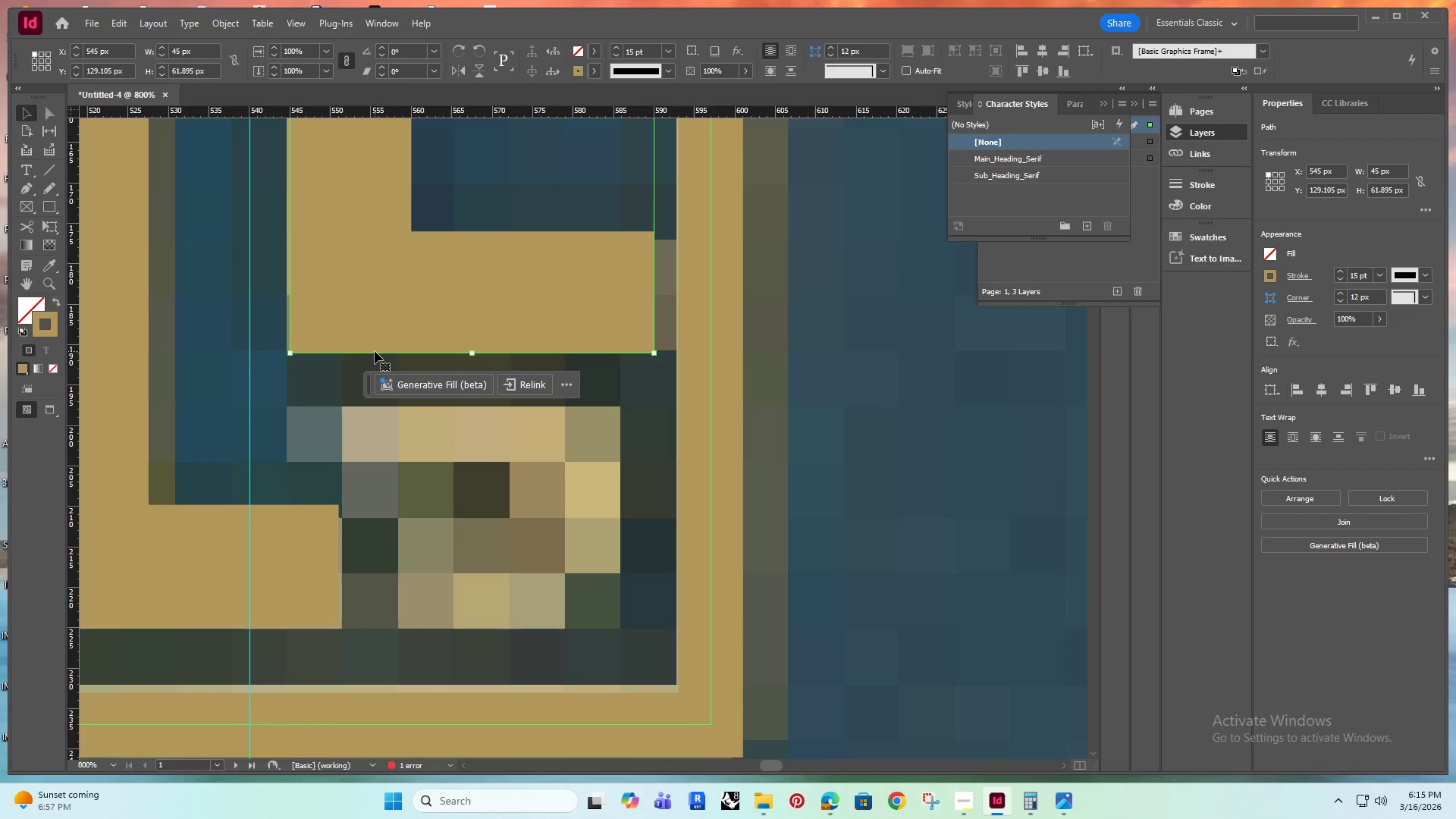 
scroll: coordinate [627, 407], scroll_direction: up, amount: 6.0
 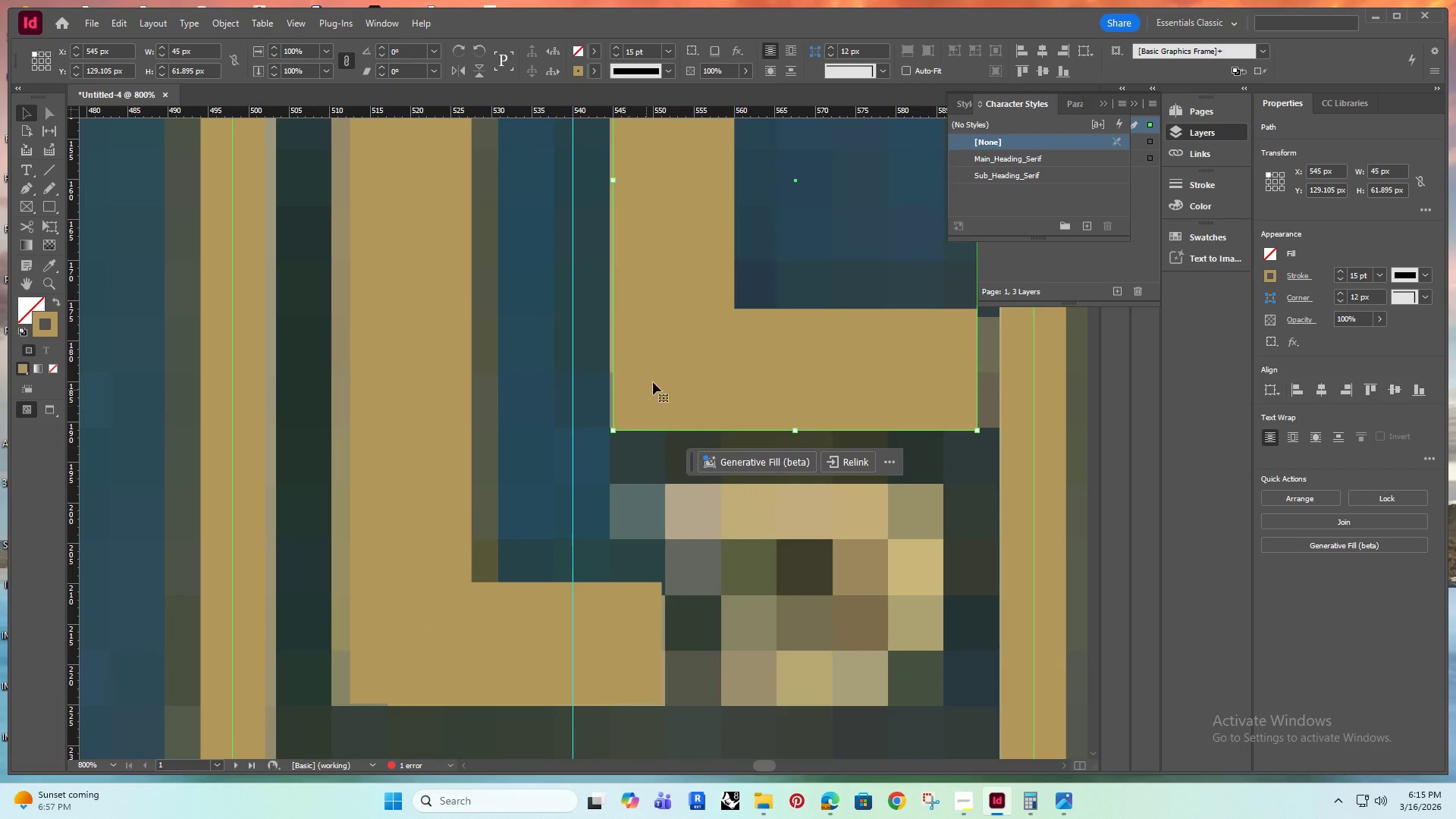 
hold_key(key=AltRight, duration=0.39)
scroll: coordinate [375, 351], scroll_direction: down, amount: 2.0
 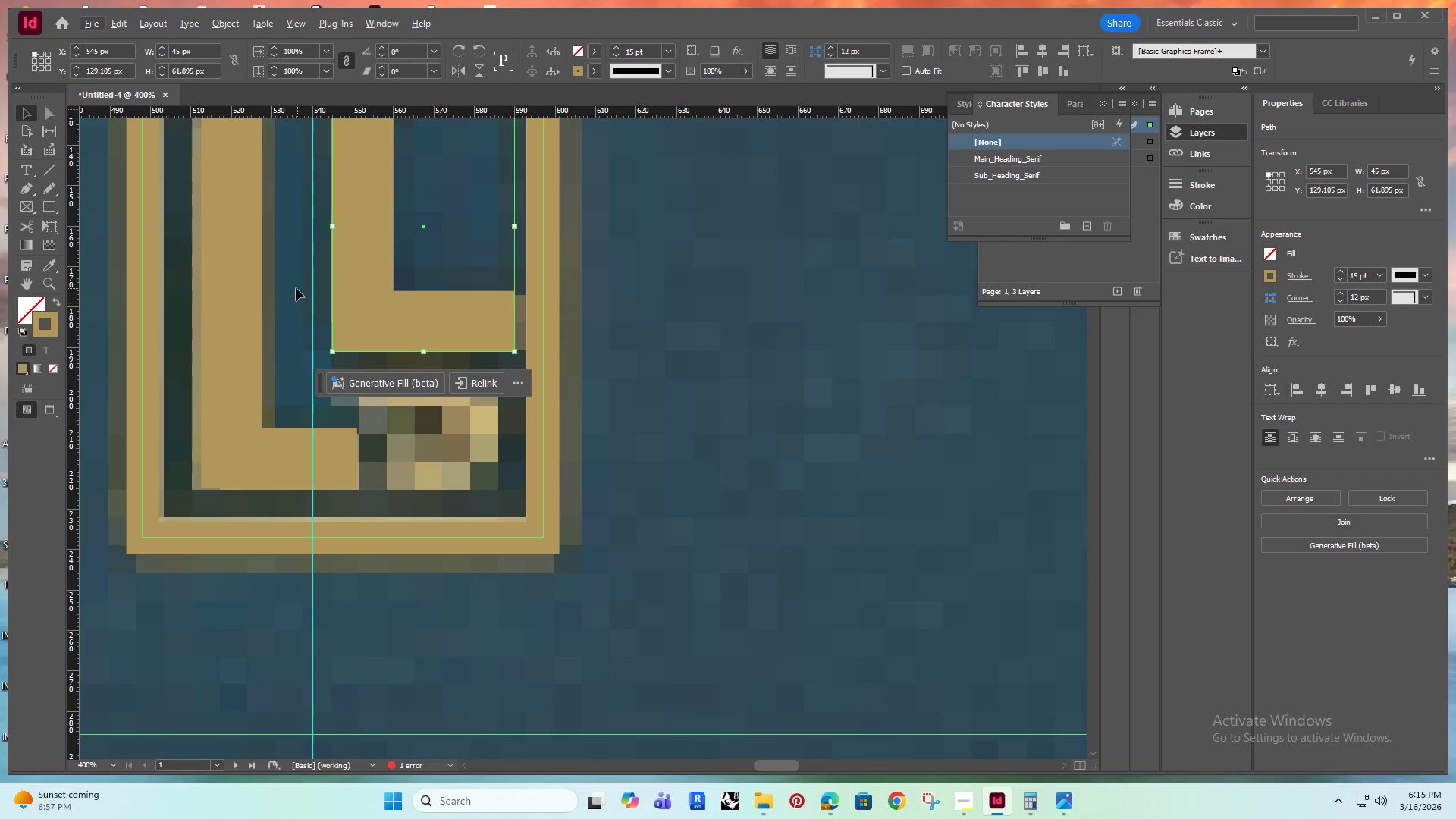 
hold_key(key=Space, duration=0.94)
 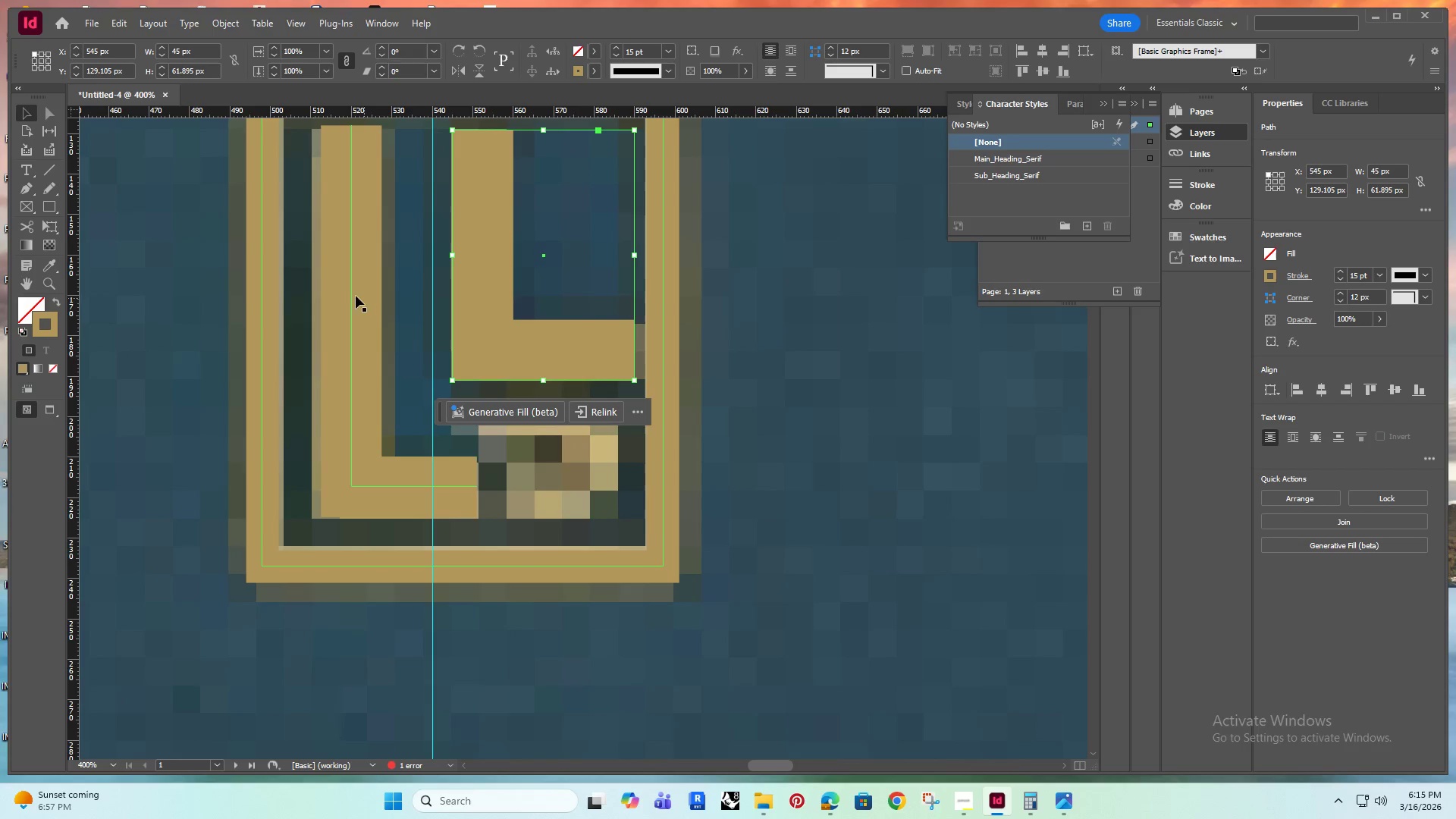 
left_click_drag(start_coordinate=[313, 294], to_coordinate=[434, 323])
 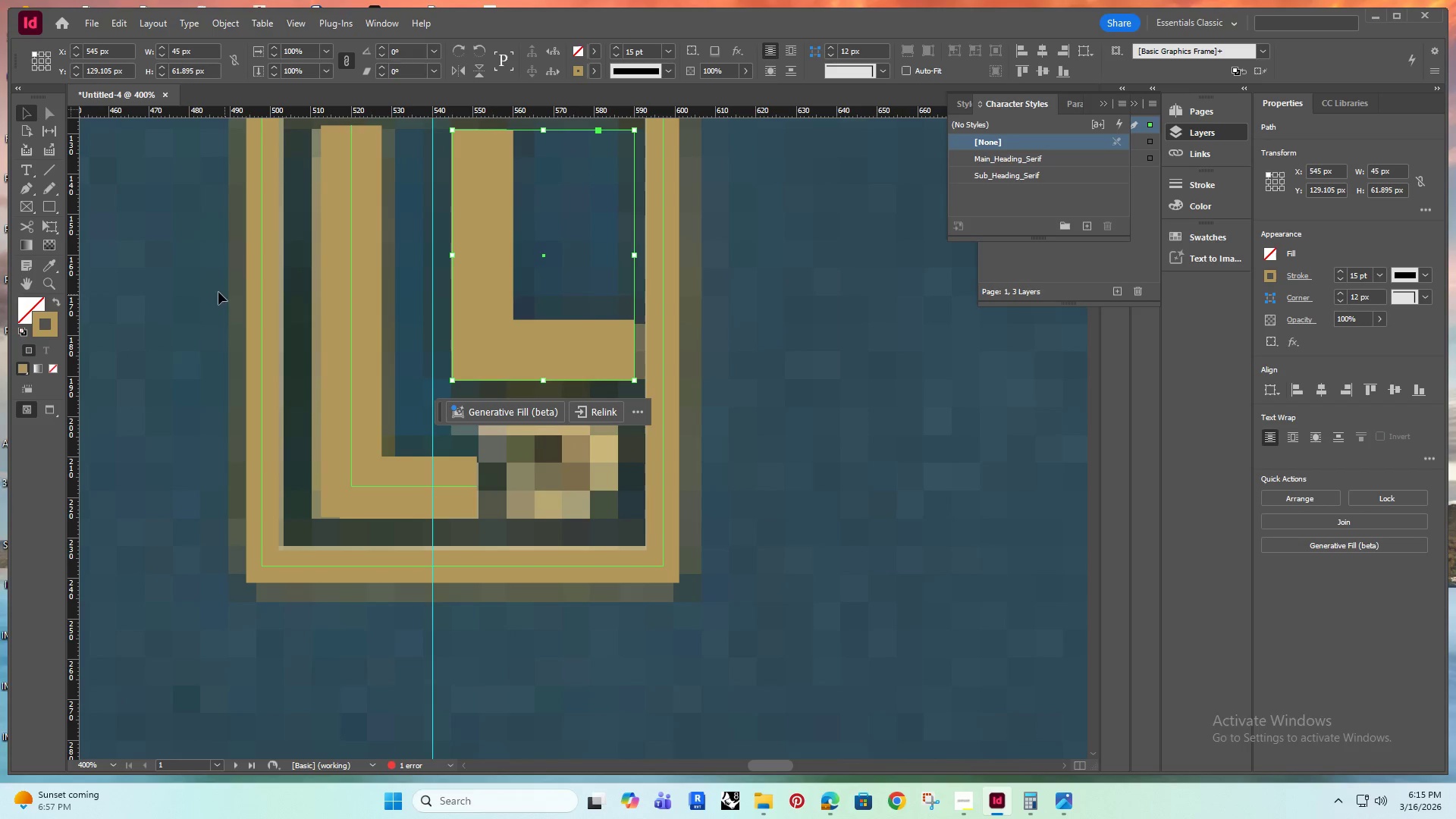 
left_click([46, 204])
 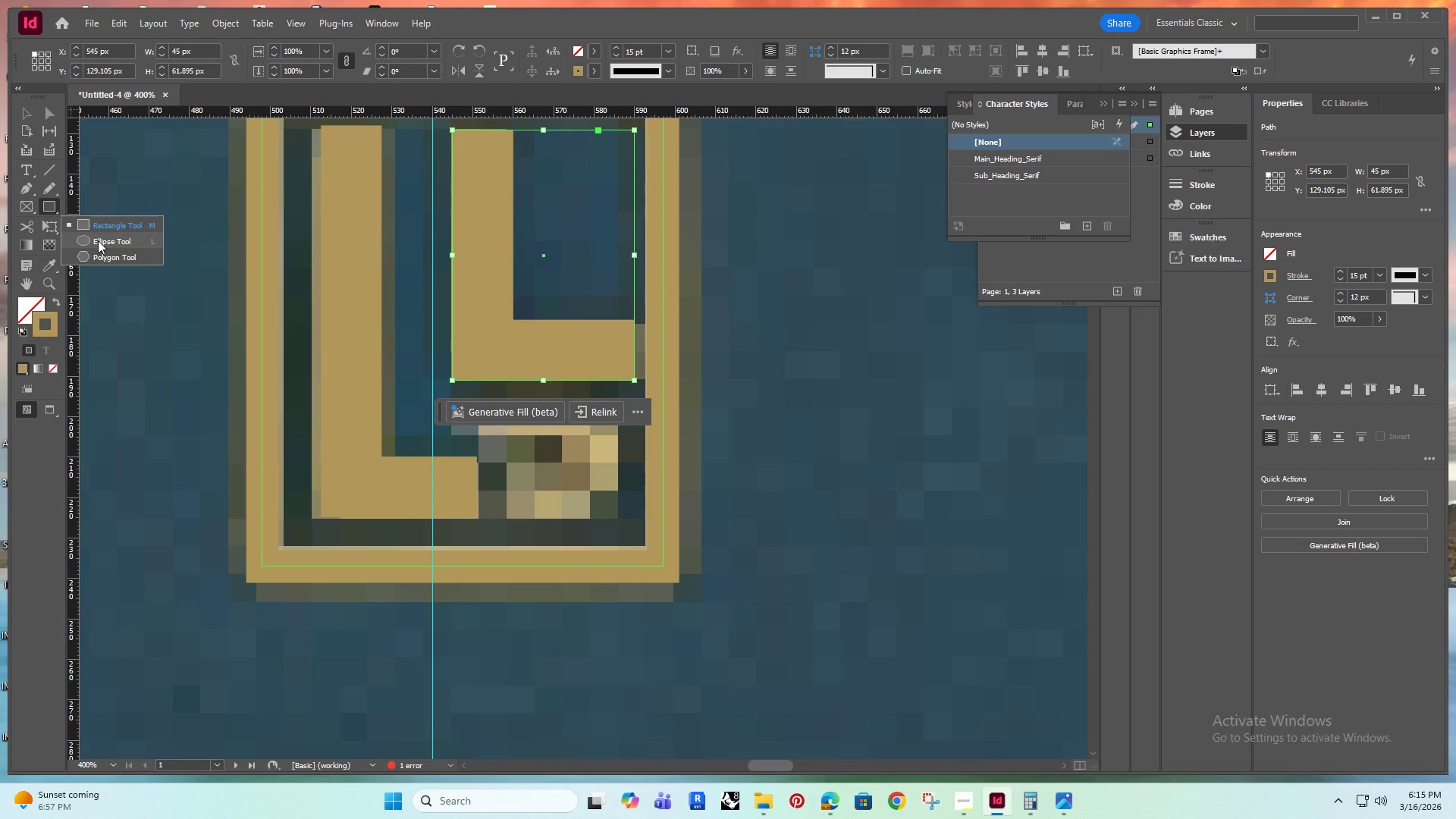 
left_click([98, 240])
 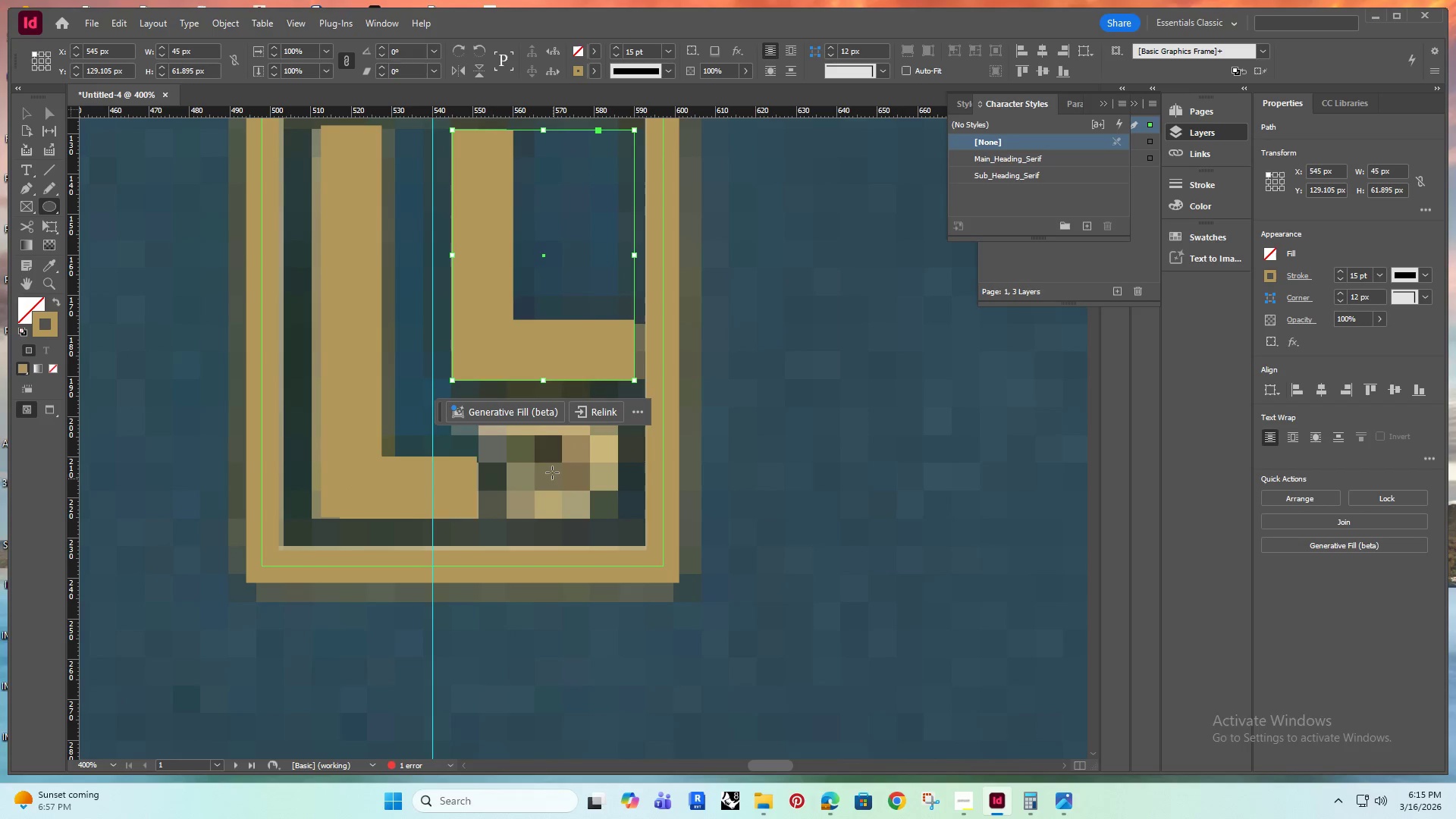 
left_click_drag(start_coordinate=[552, 466], to_coordinate=[717, 410])
 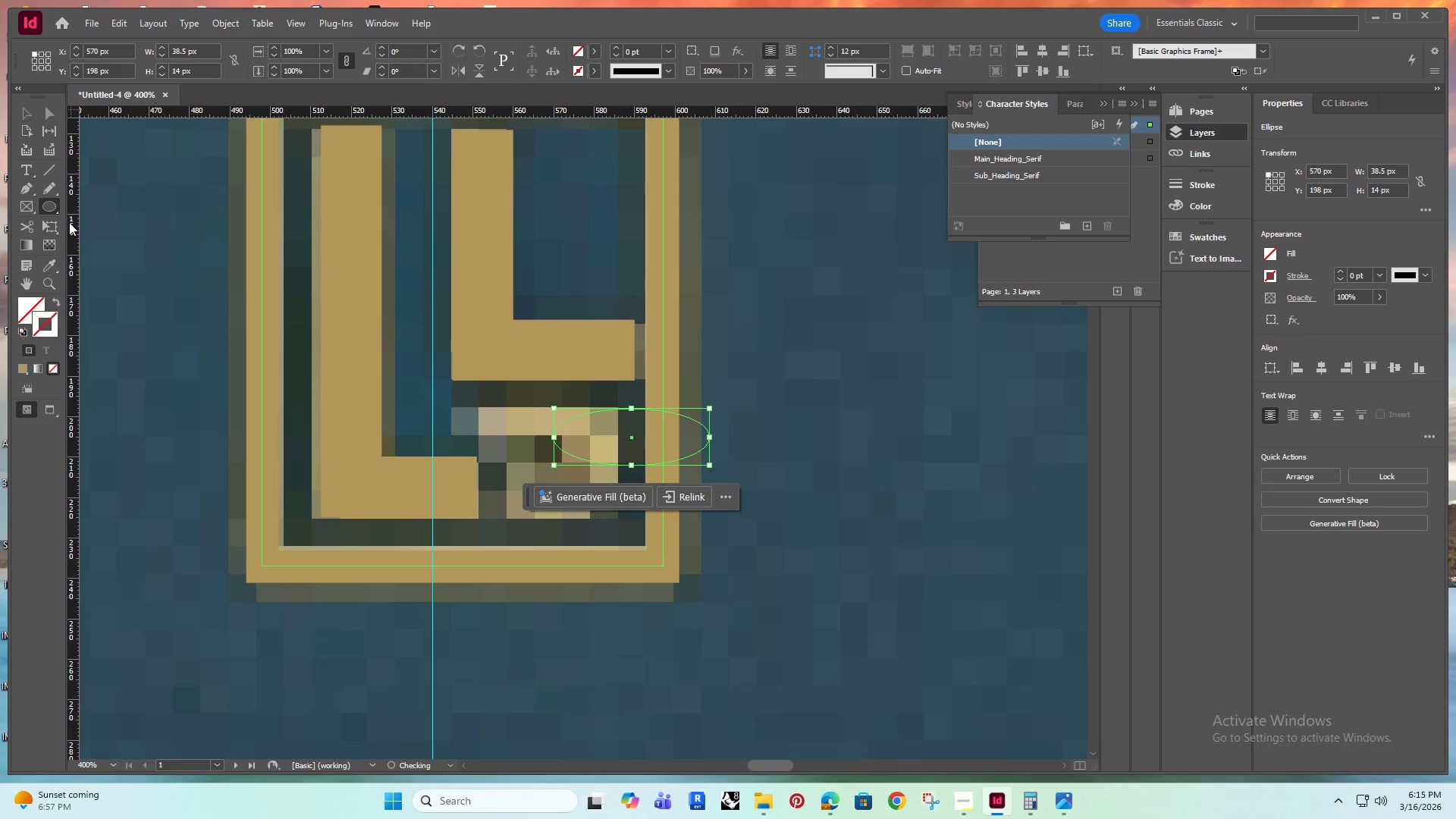 
hold_key(key=ShiftRight, duration=0.53)
 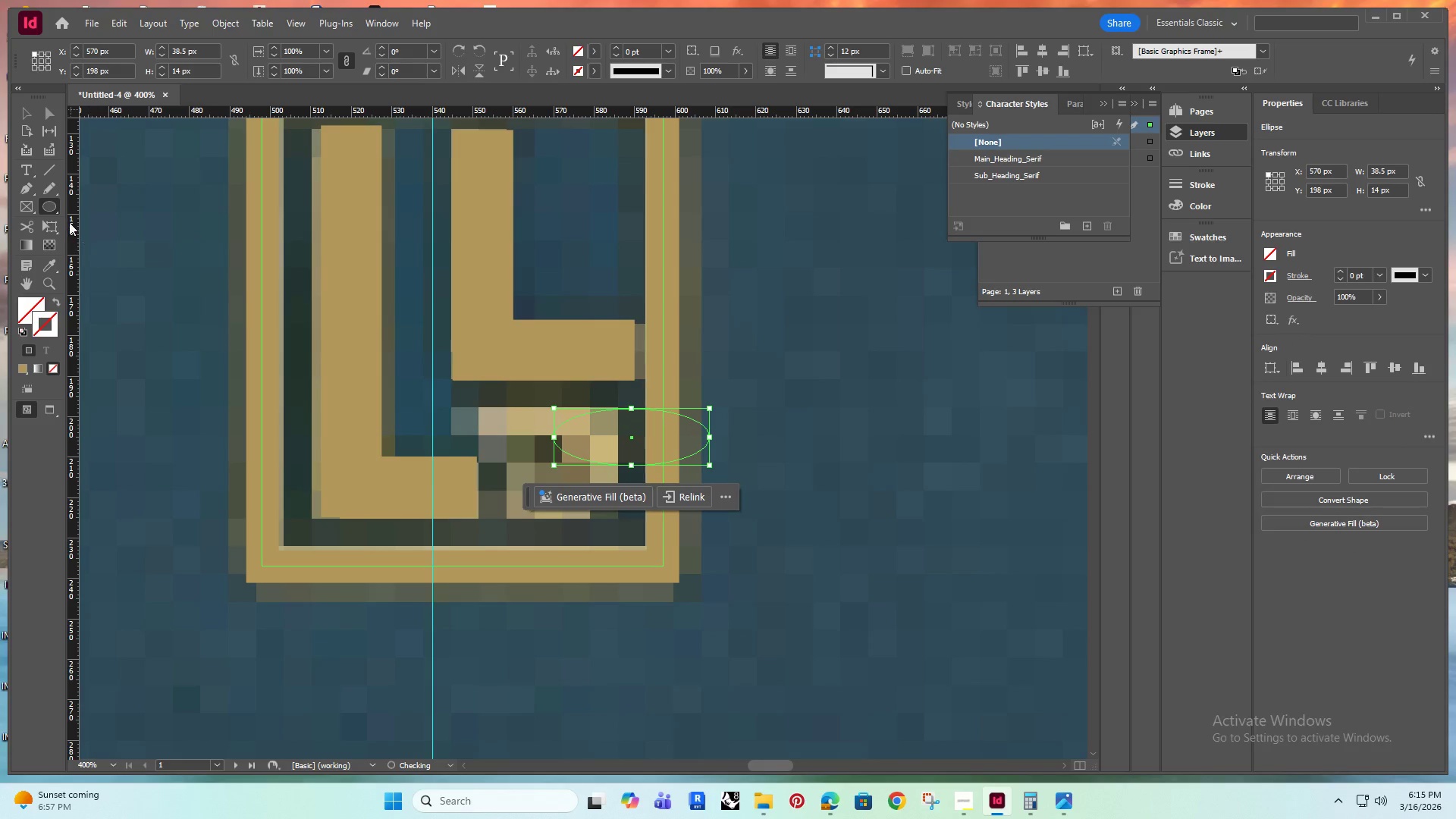 
left_click([31, 109])
 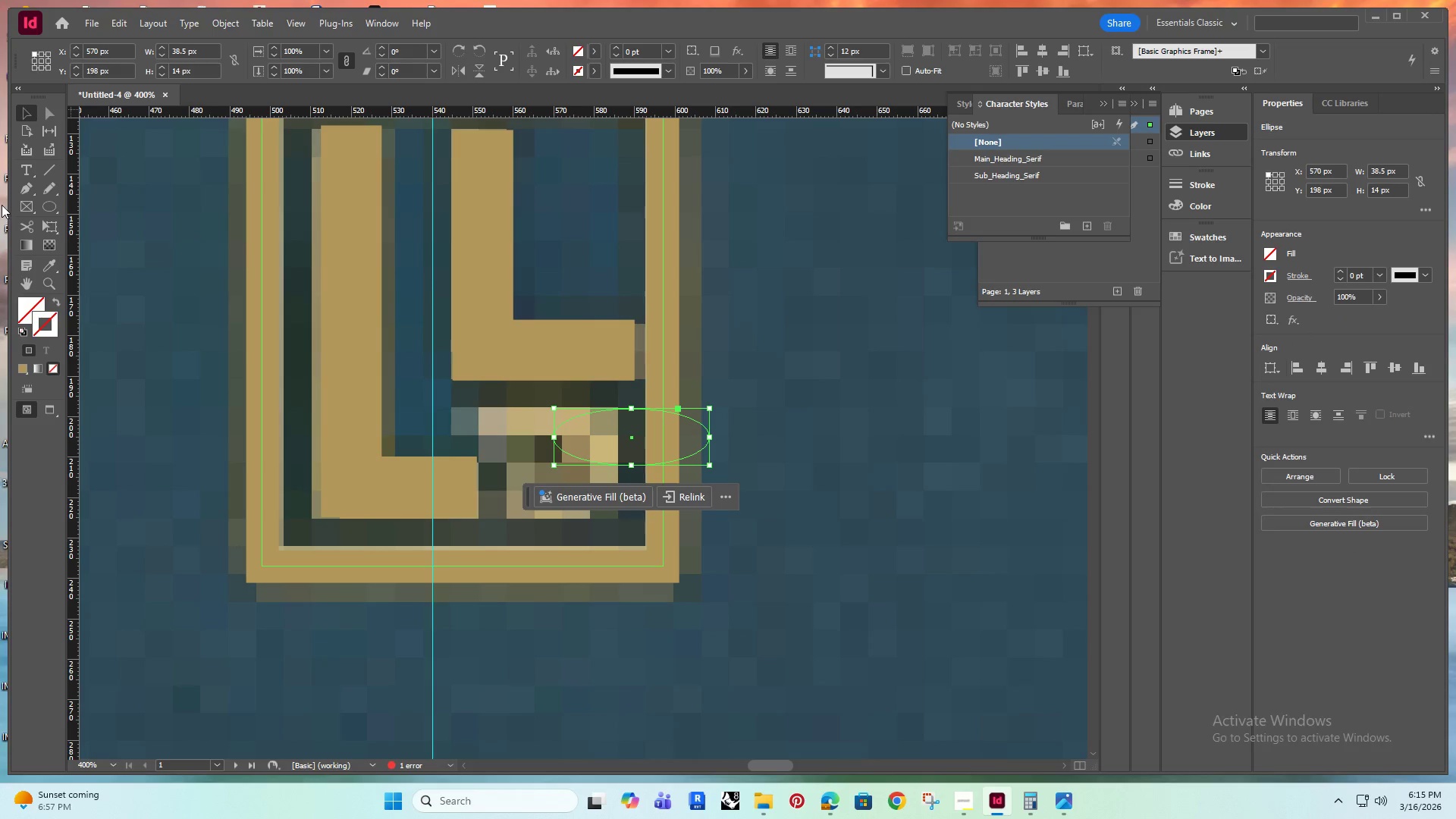 
wait(5.66)
 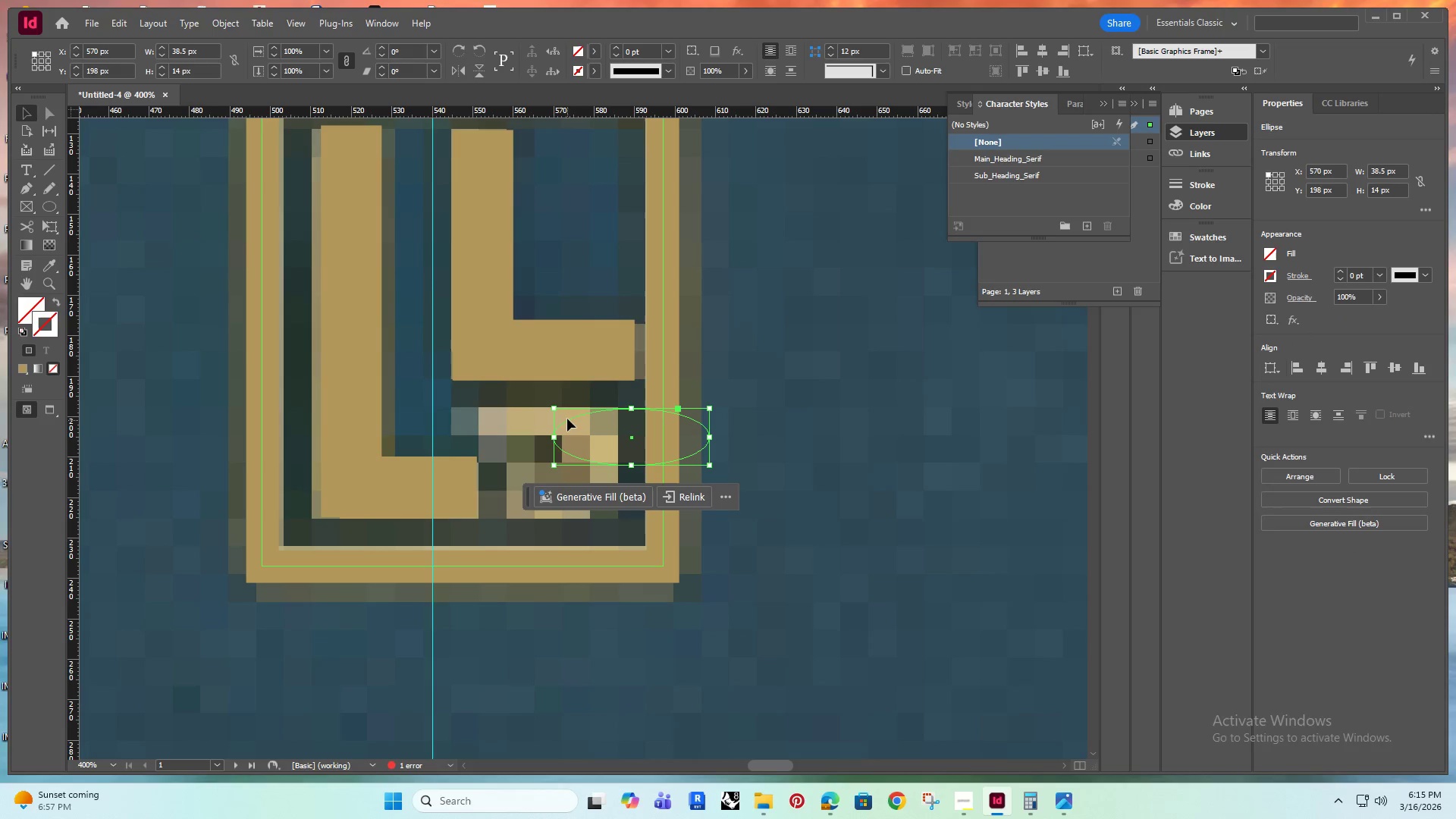 
left_click([1274, 252])
 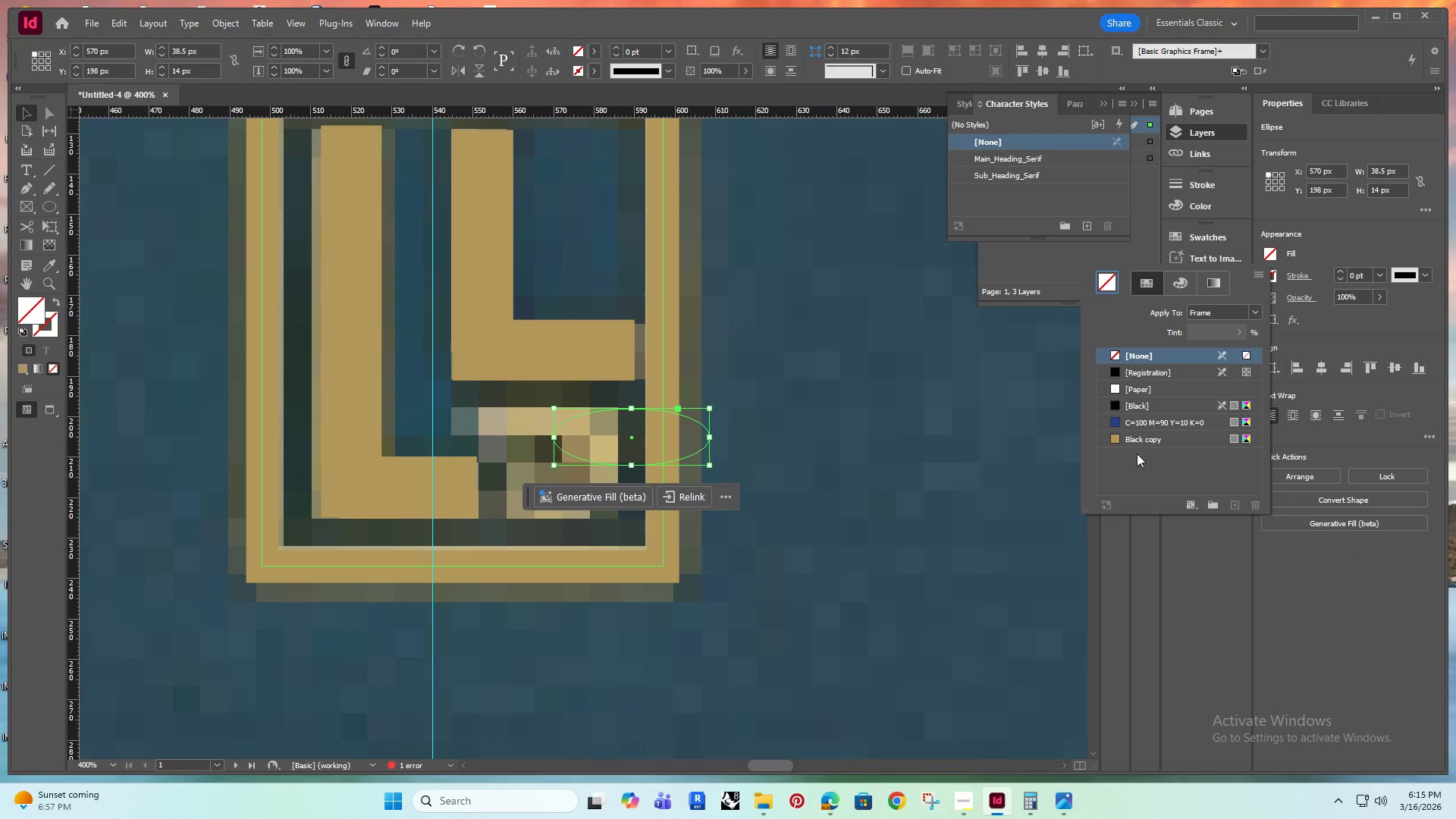 
left_click([1128, 435])
 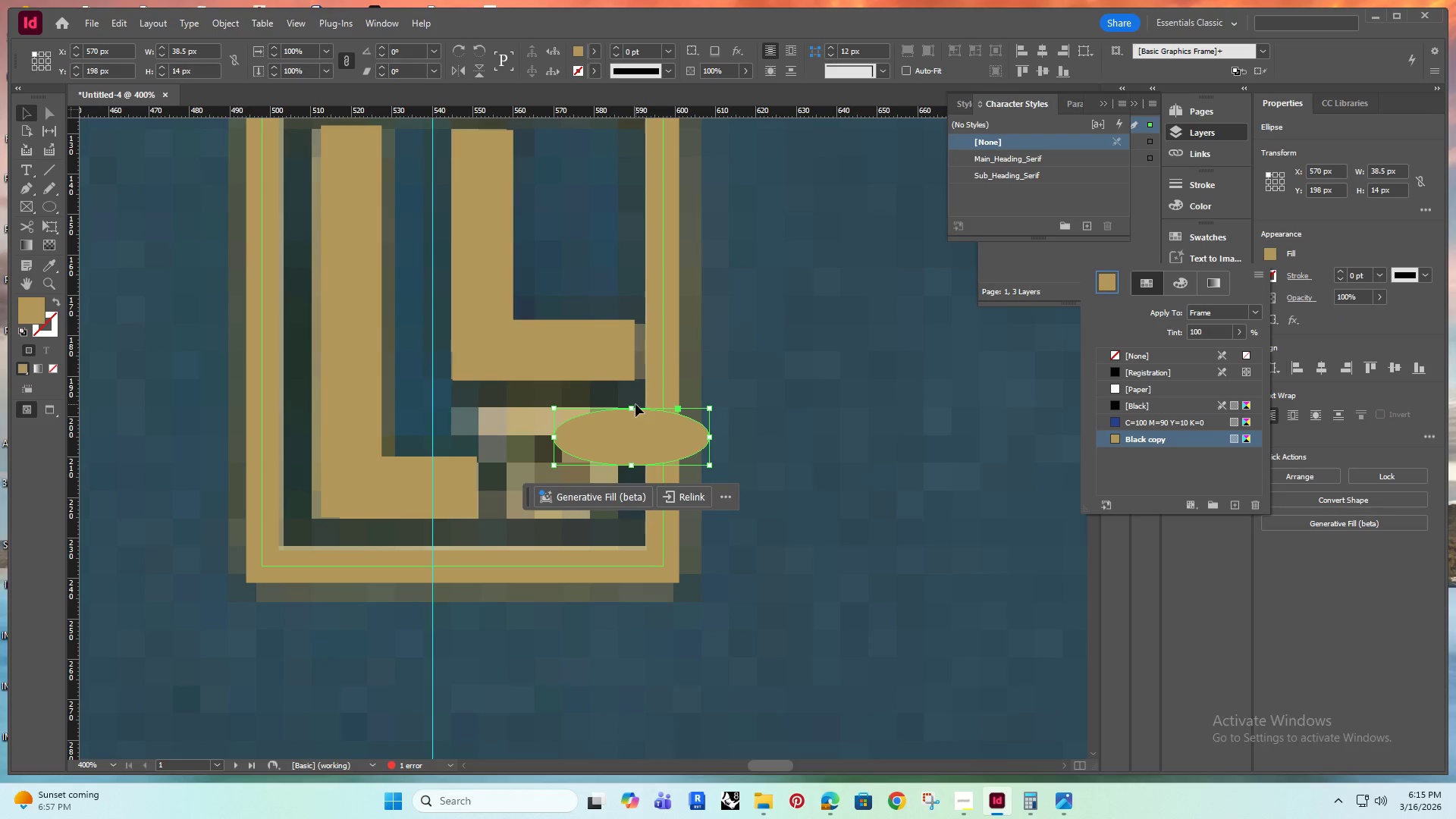 
left_click_drag(start_coordinate=[630, 408], to_coordinate=[627, 380])
 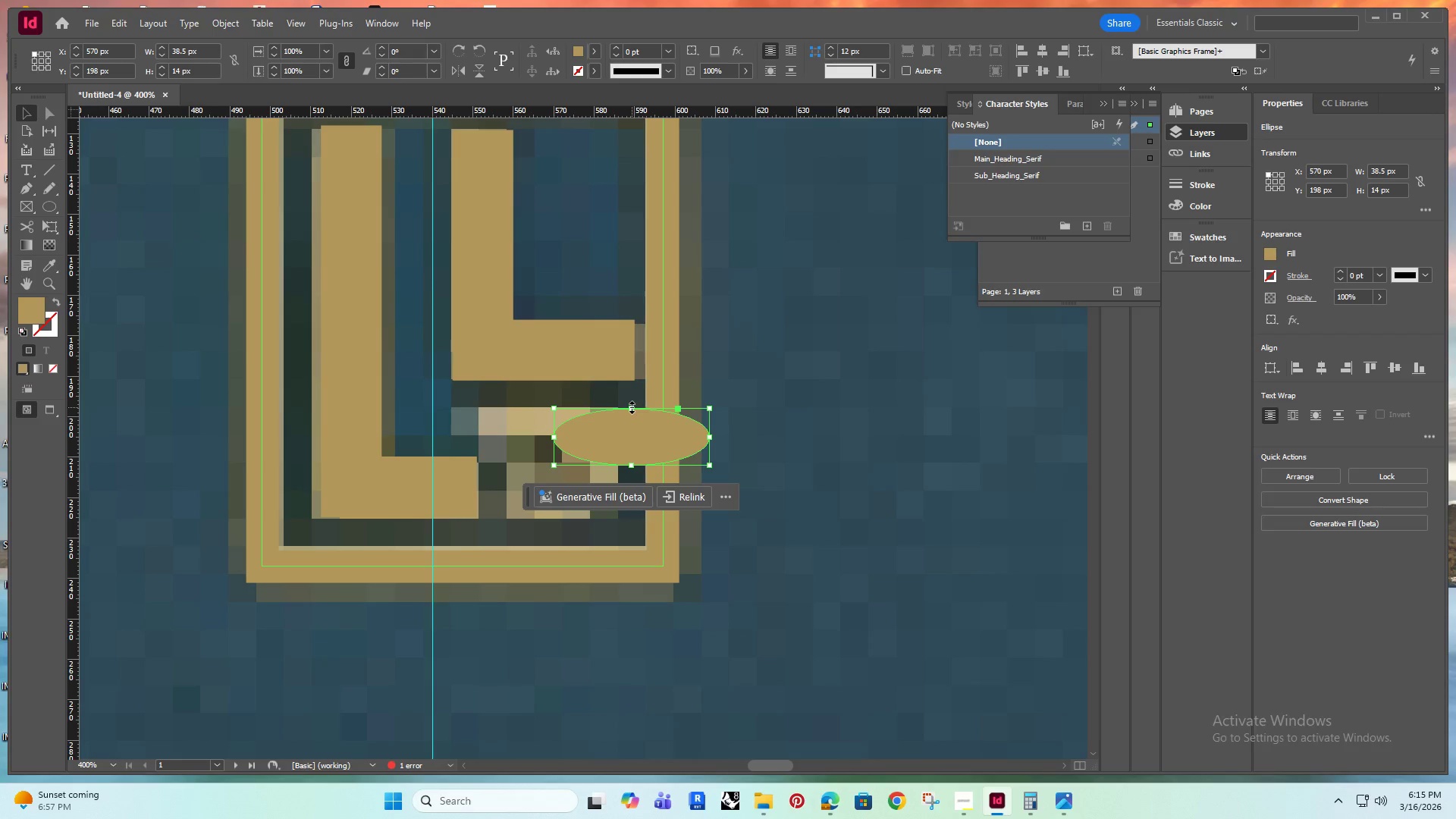 
left_click_drag(start_coordinate=[632, 407], to_coordinate=[630, 392])
 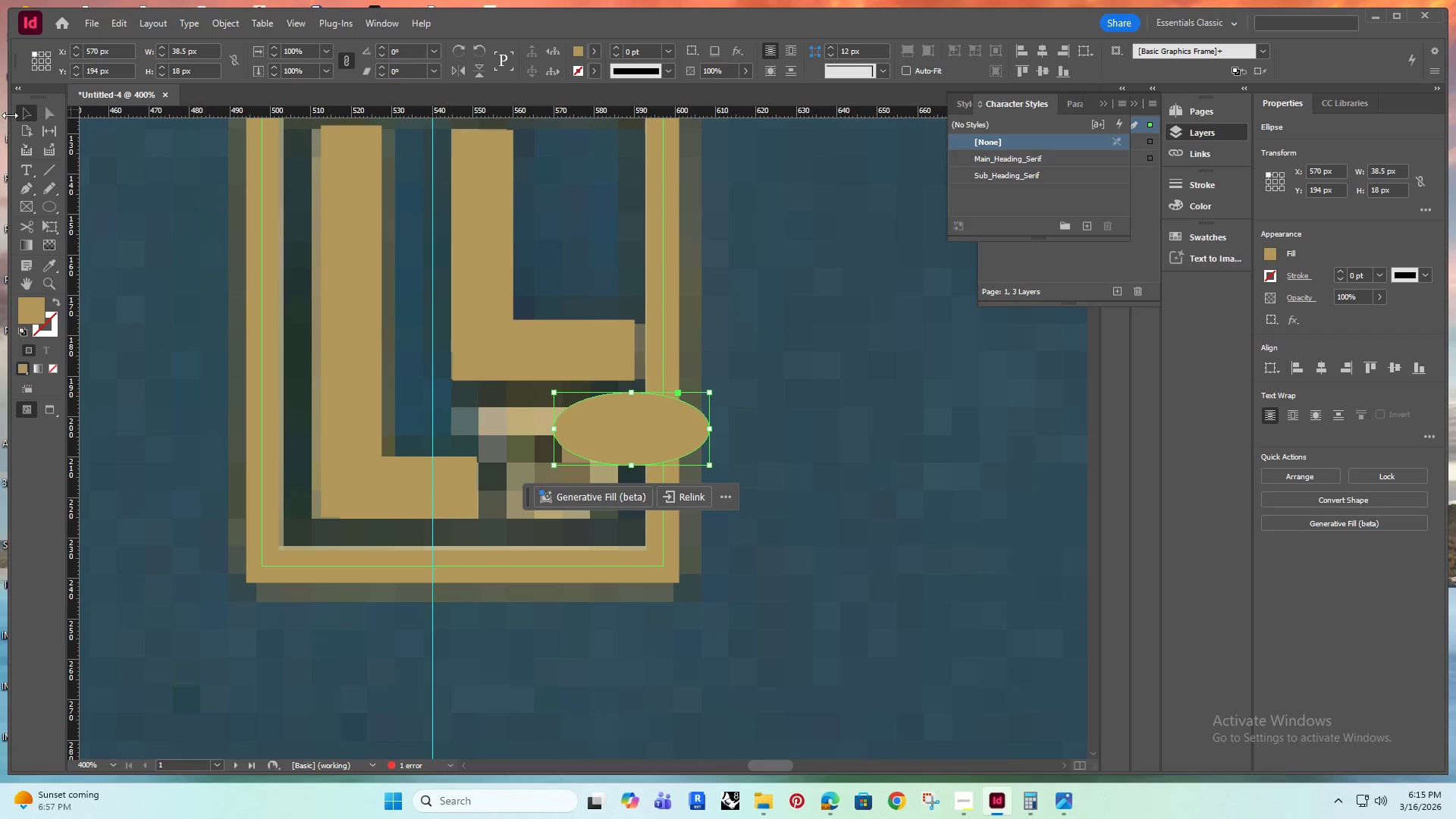 
left_click([50, 111])
 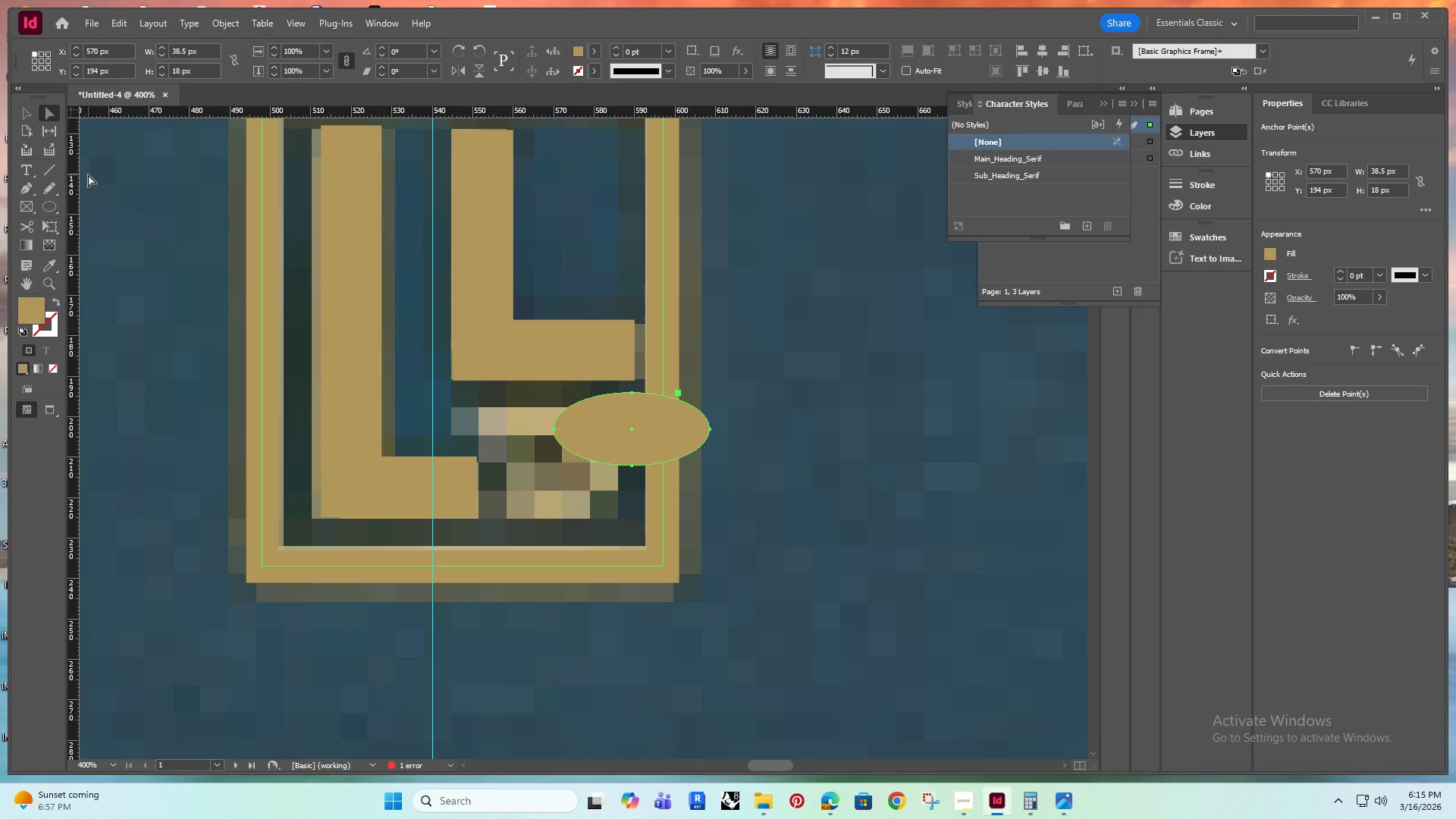 
wait(5.58)
 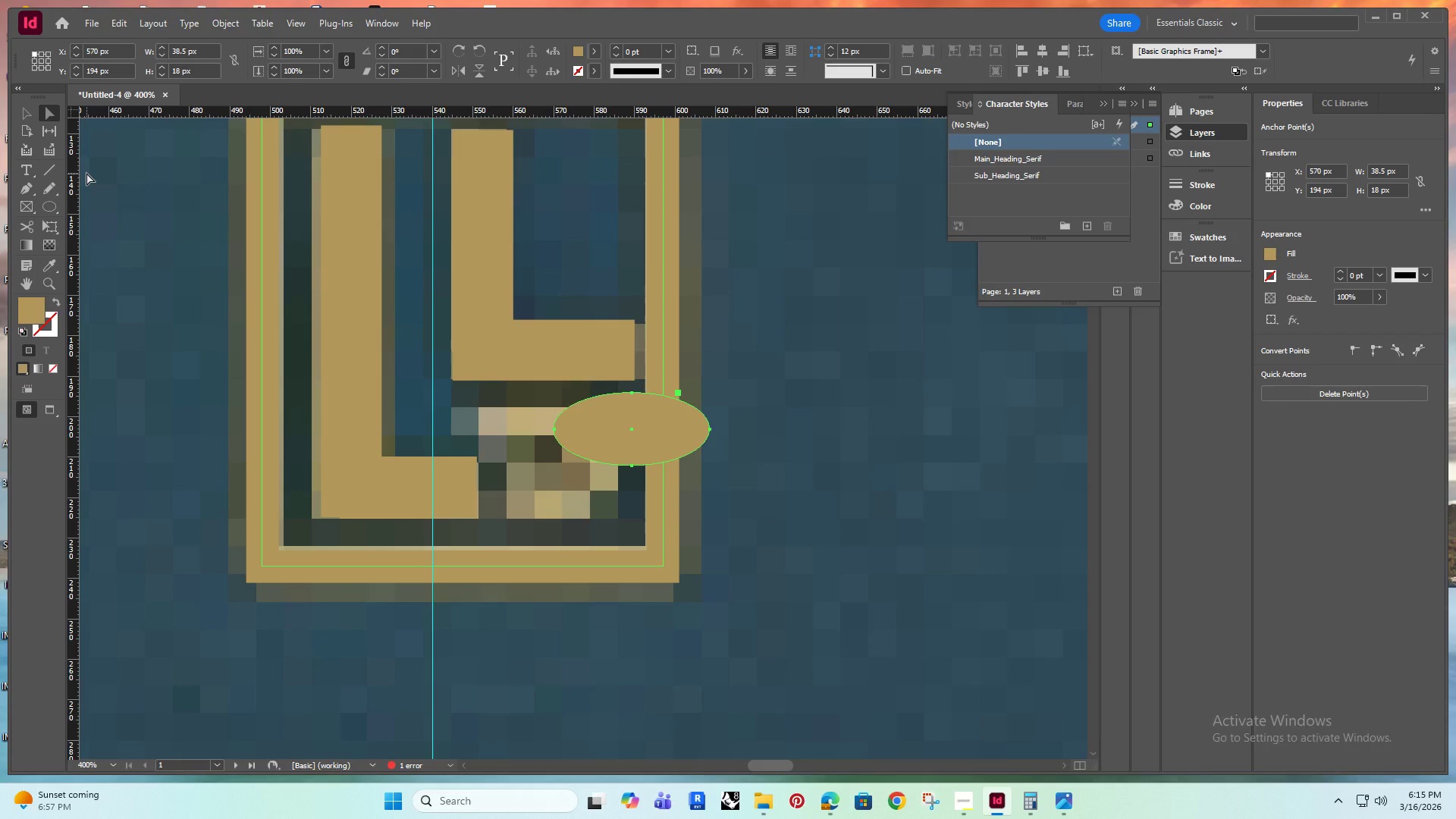 
key(Shift+ShiftRight)
 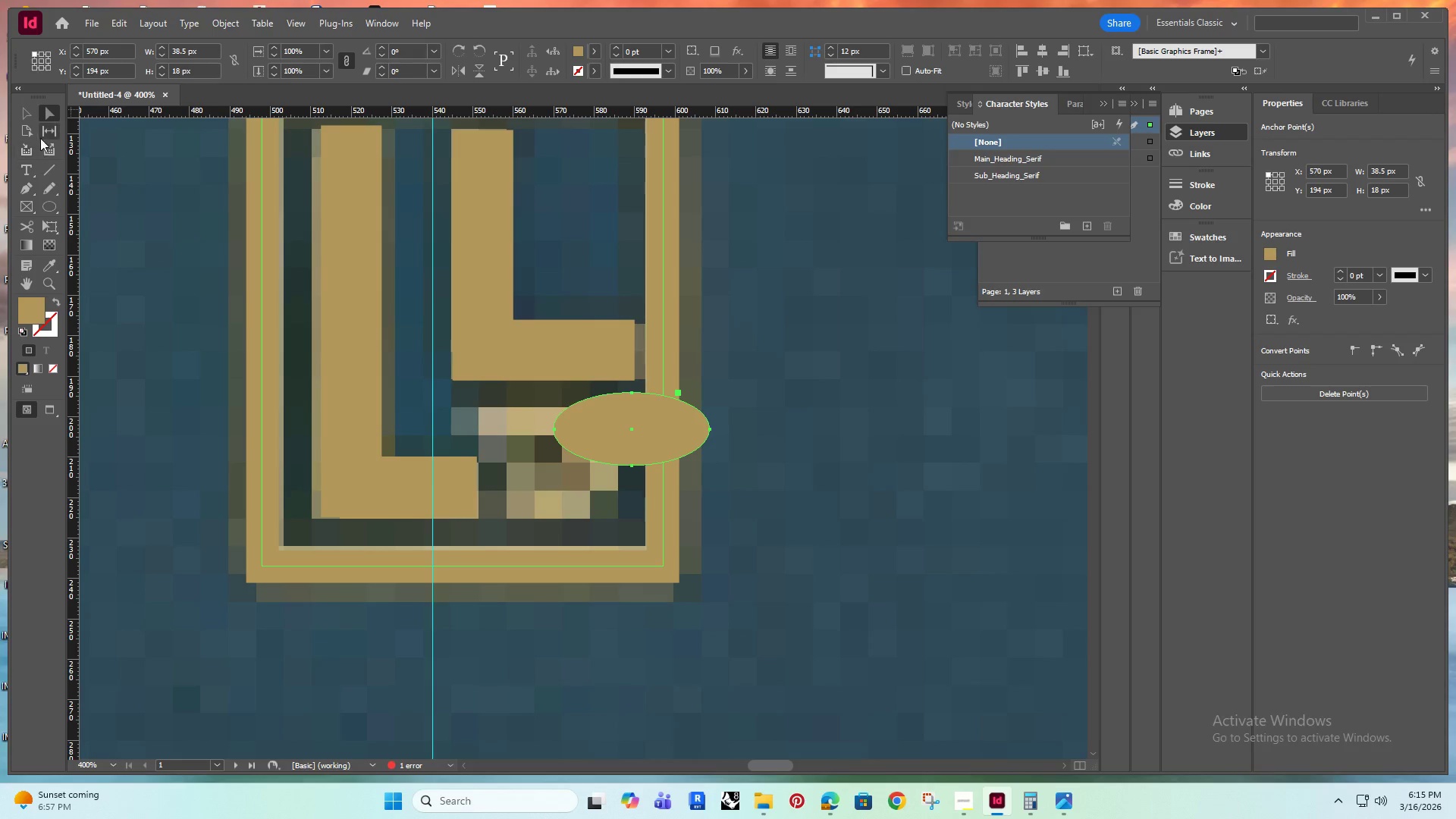 
left_click([23, 117])
 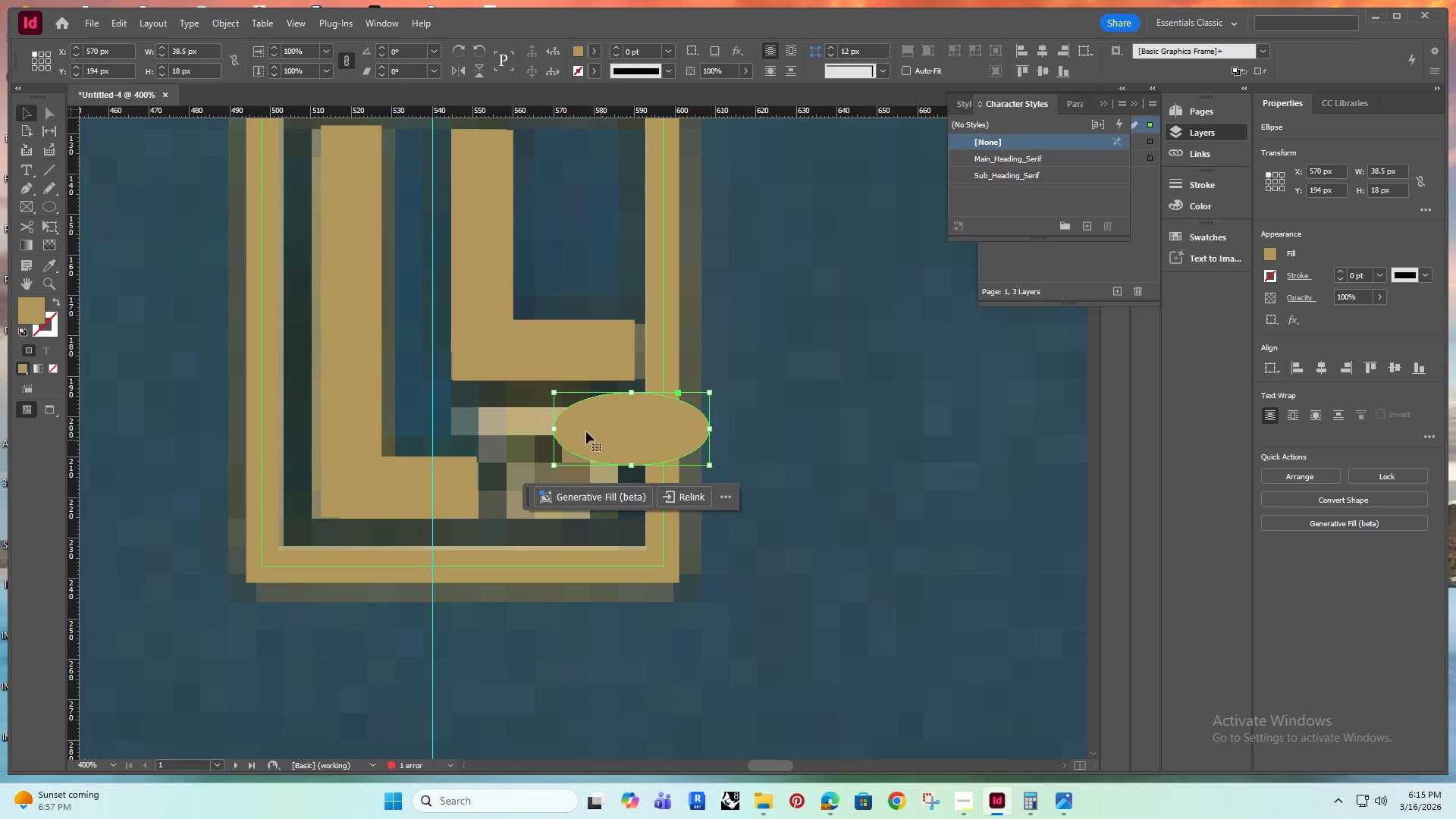 
left_click_drag(start_coordinate=[599, 421], to_coordinate=[529, 457])
 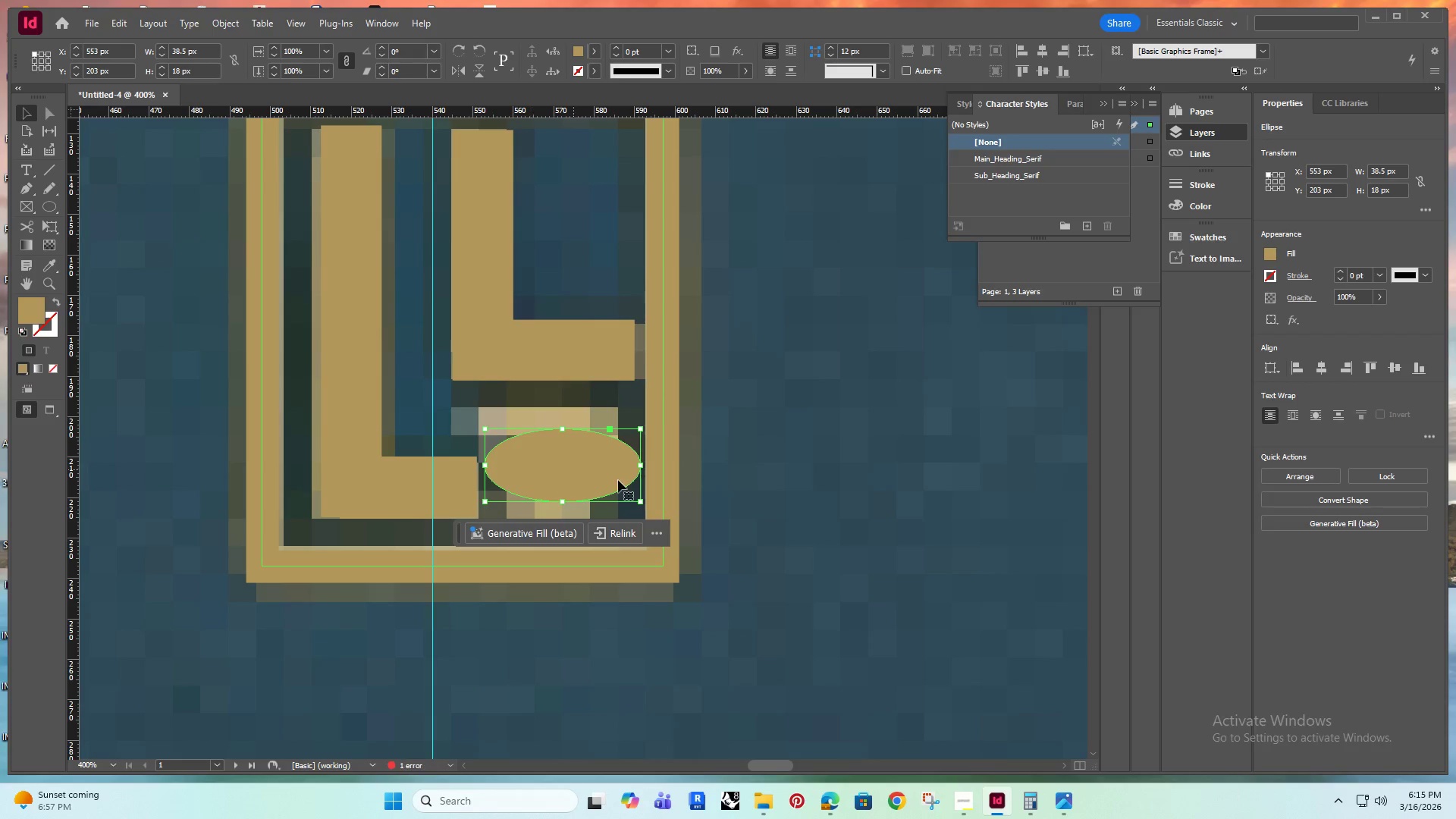 
hold_key(key=AltRight, duration=1.5)
 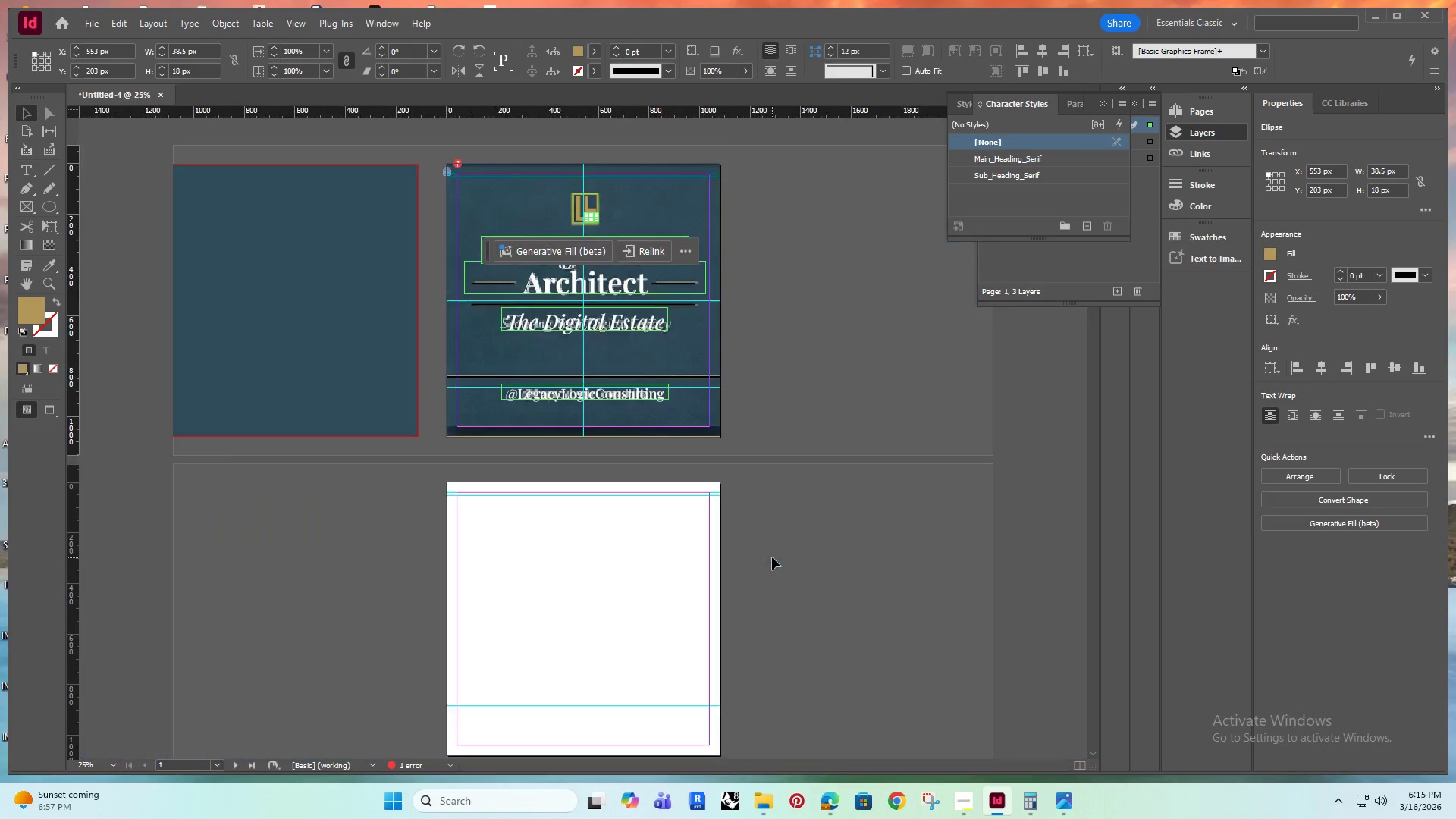 
key(Alt+AltRight)
 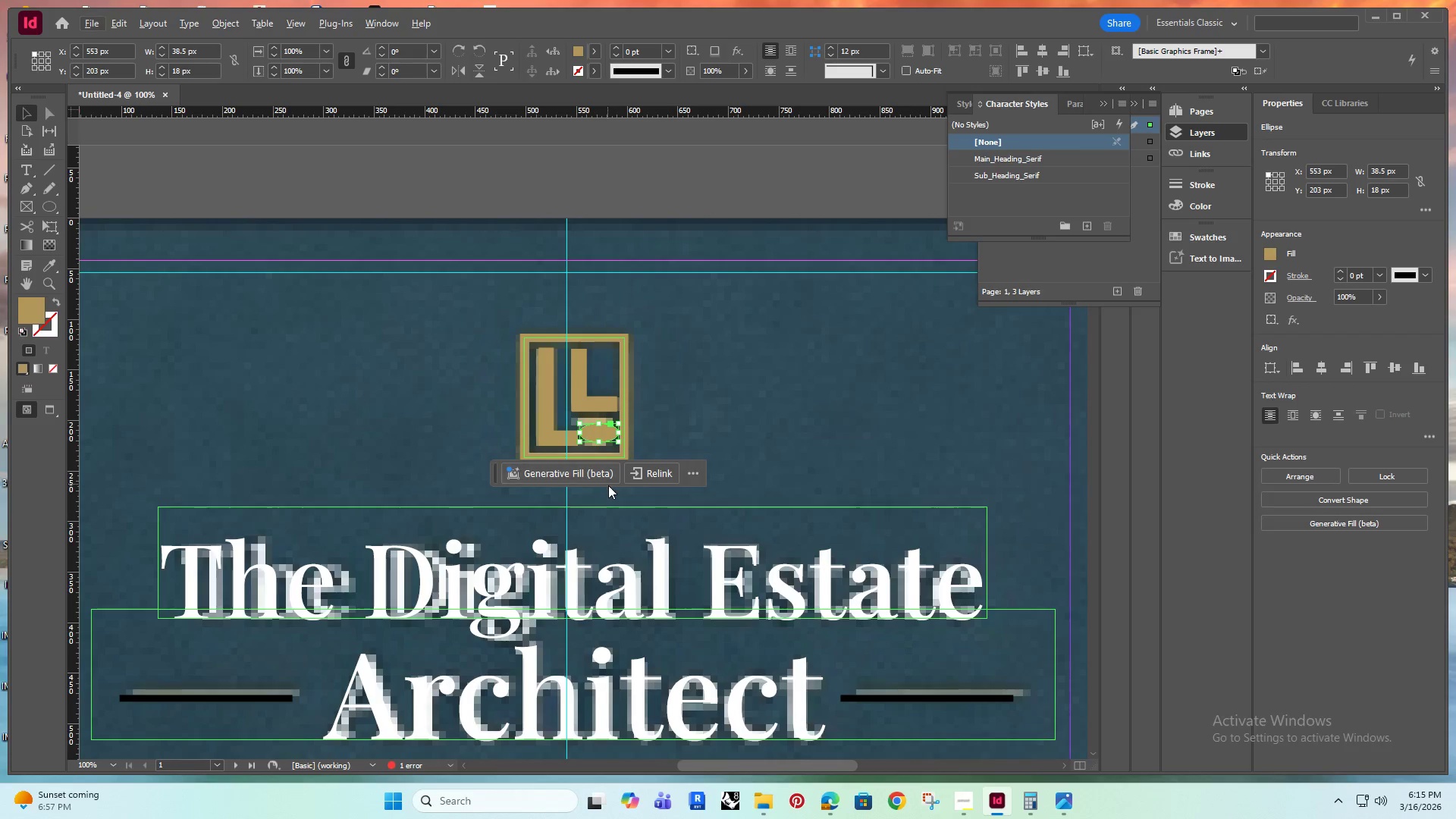 
key(Alt+AltRight)
 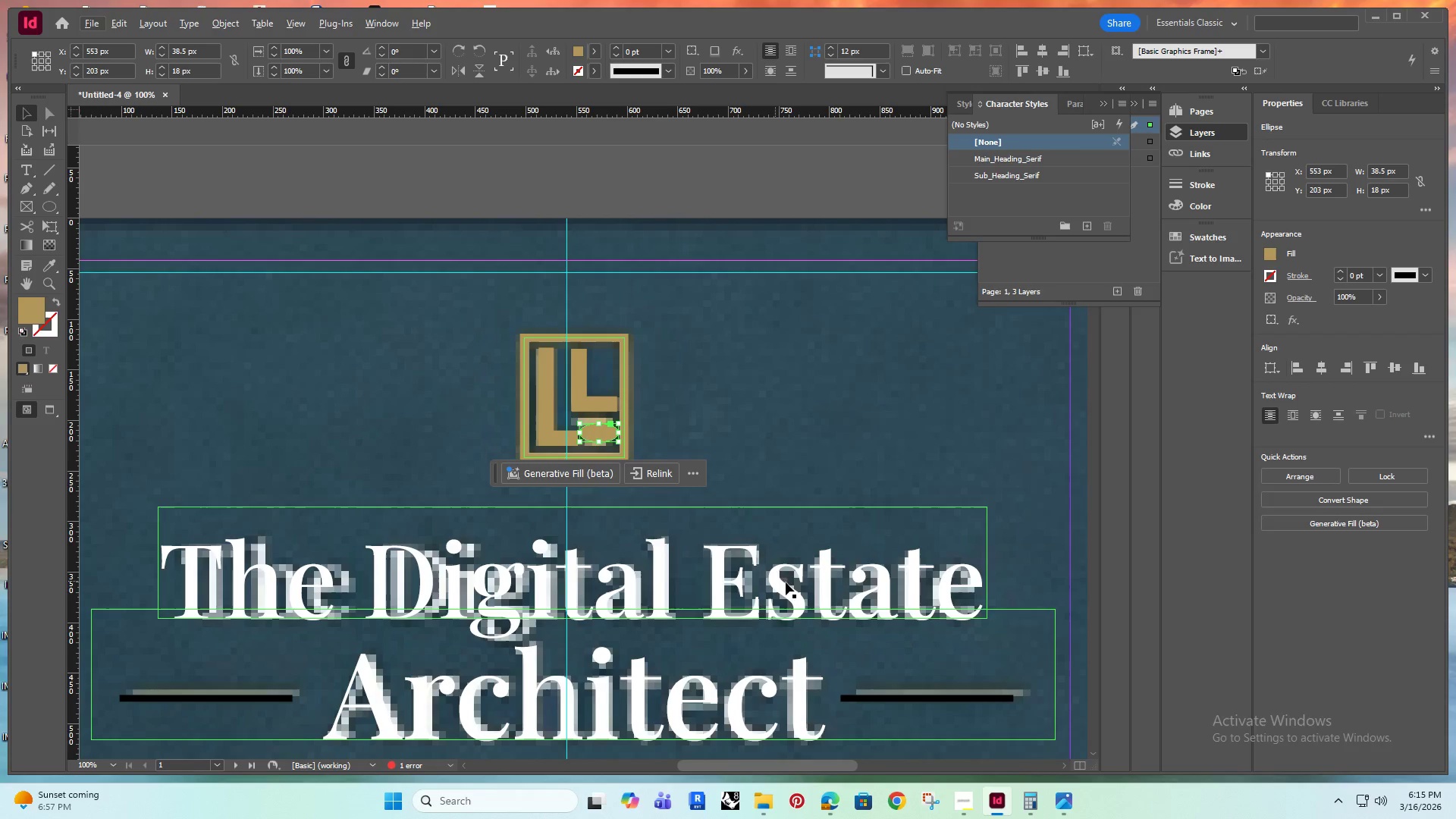 
scroll: coordinate [607, 480], scroll_direction: down, amount: 9.0
 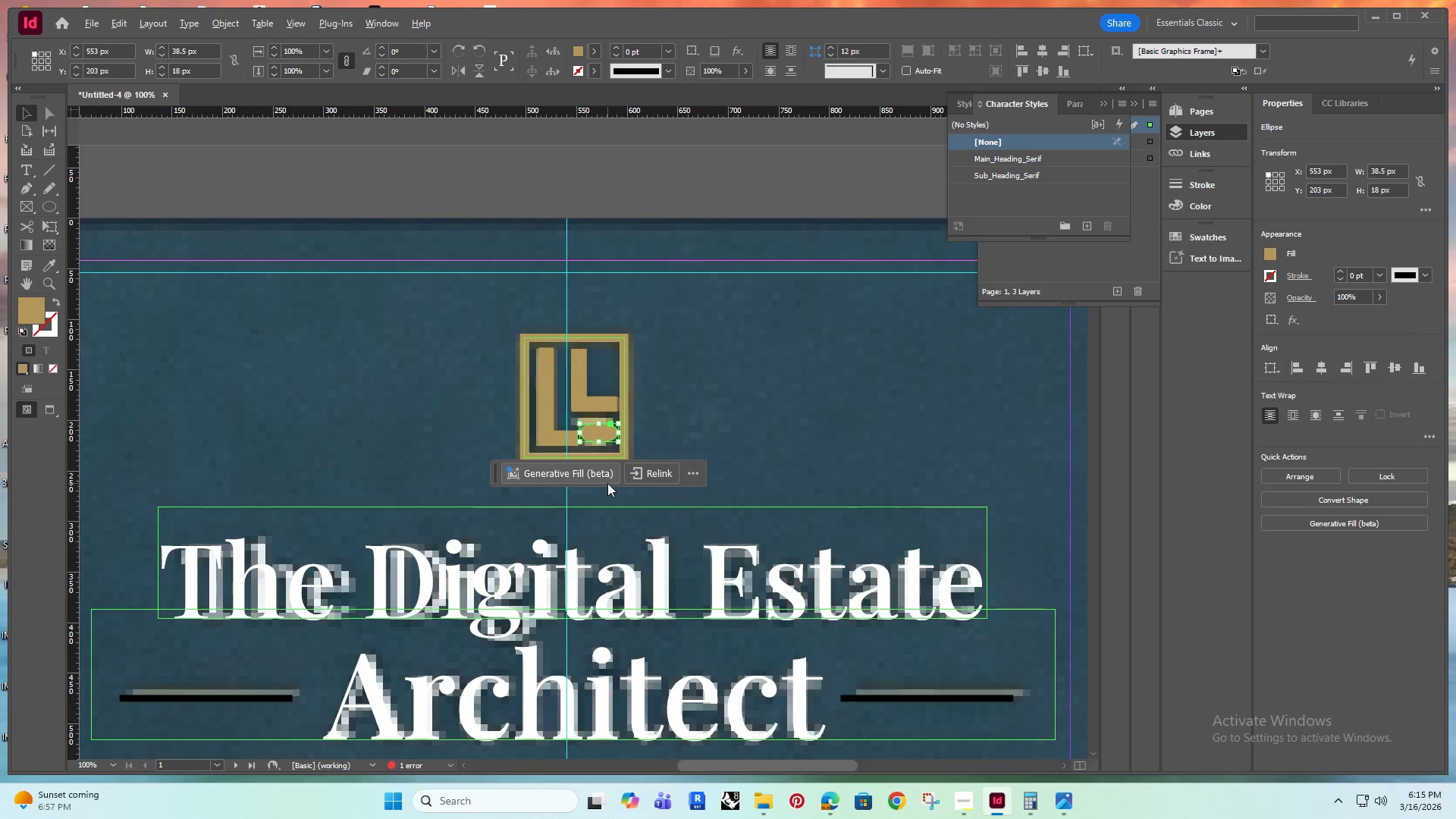 
hold_key(key=AltRight, duration=0.47)
scroll: coordinate [772, 557], scroll_direction: down, amount: 3.0
 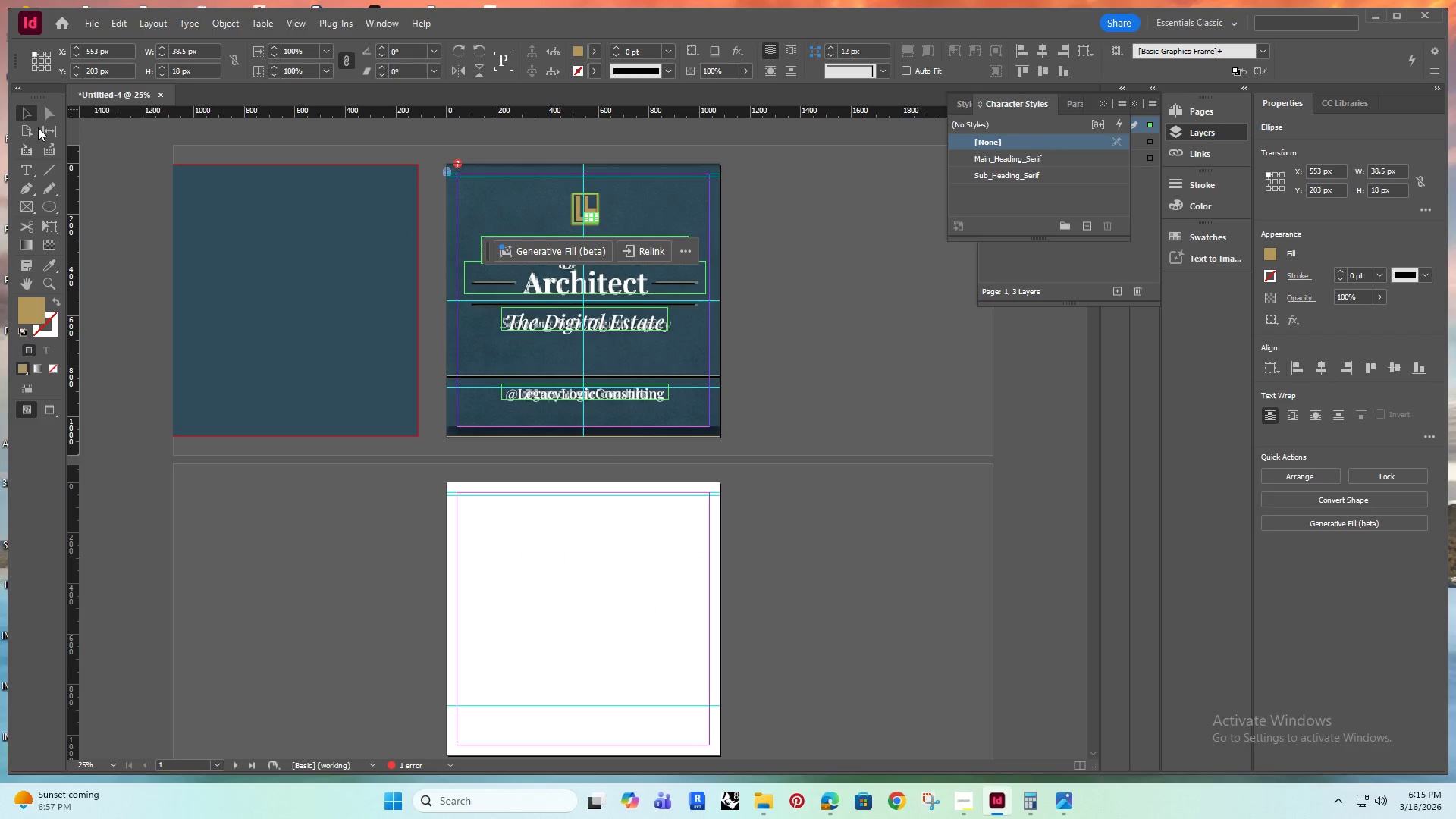 
left_click([436, 201])
 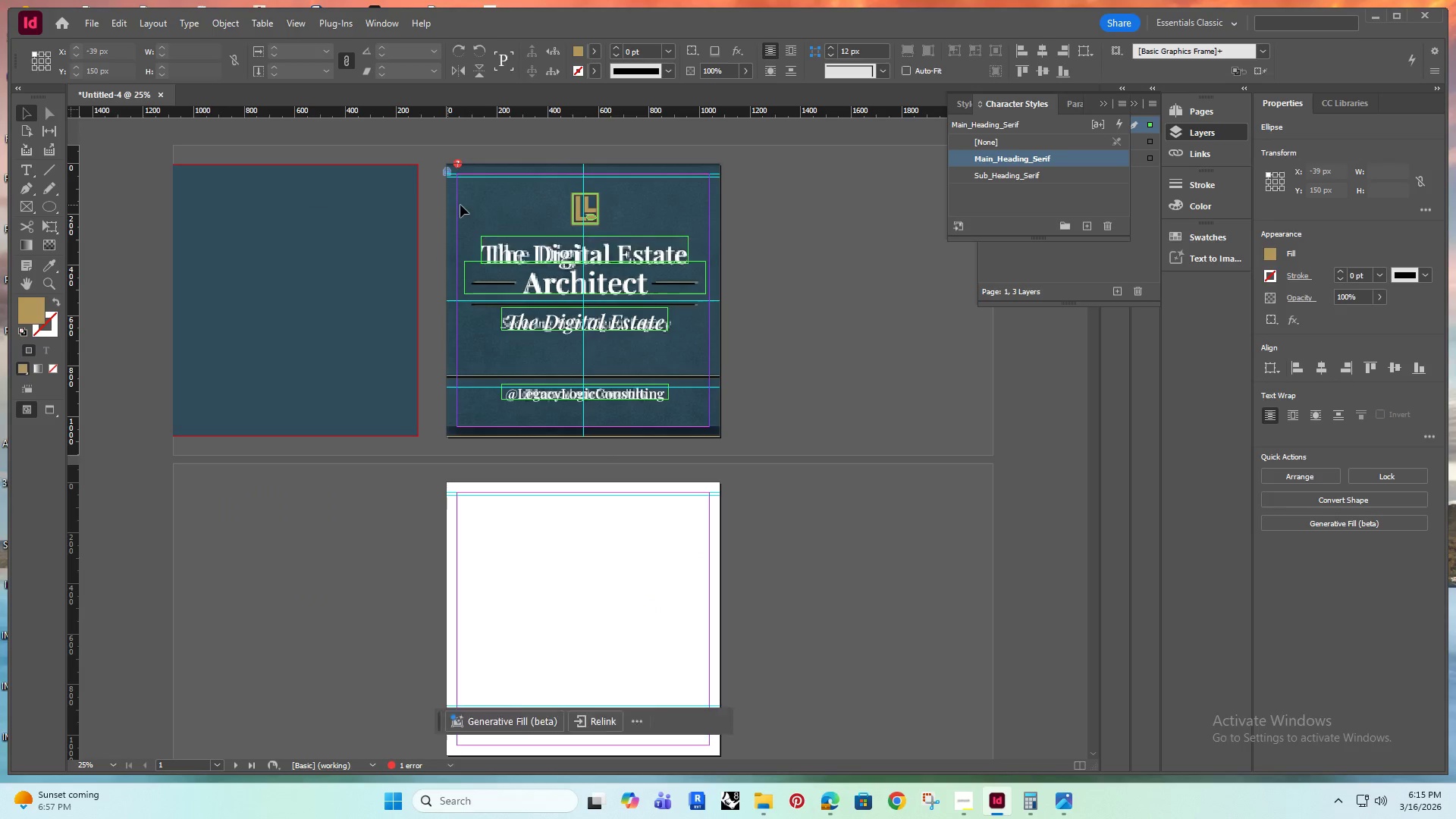 
left_click([460, 205])
 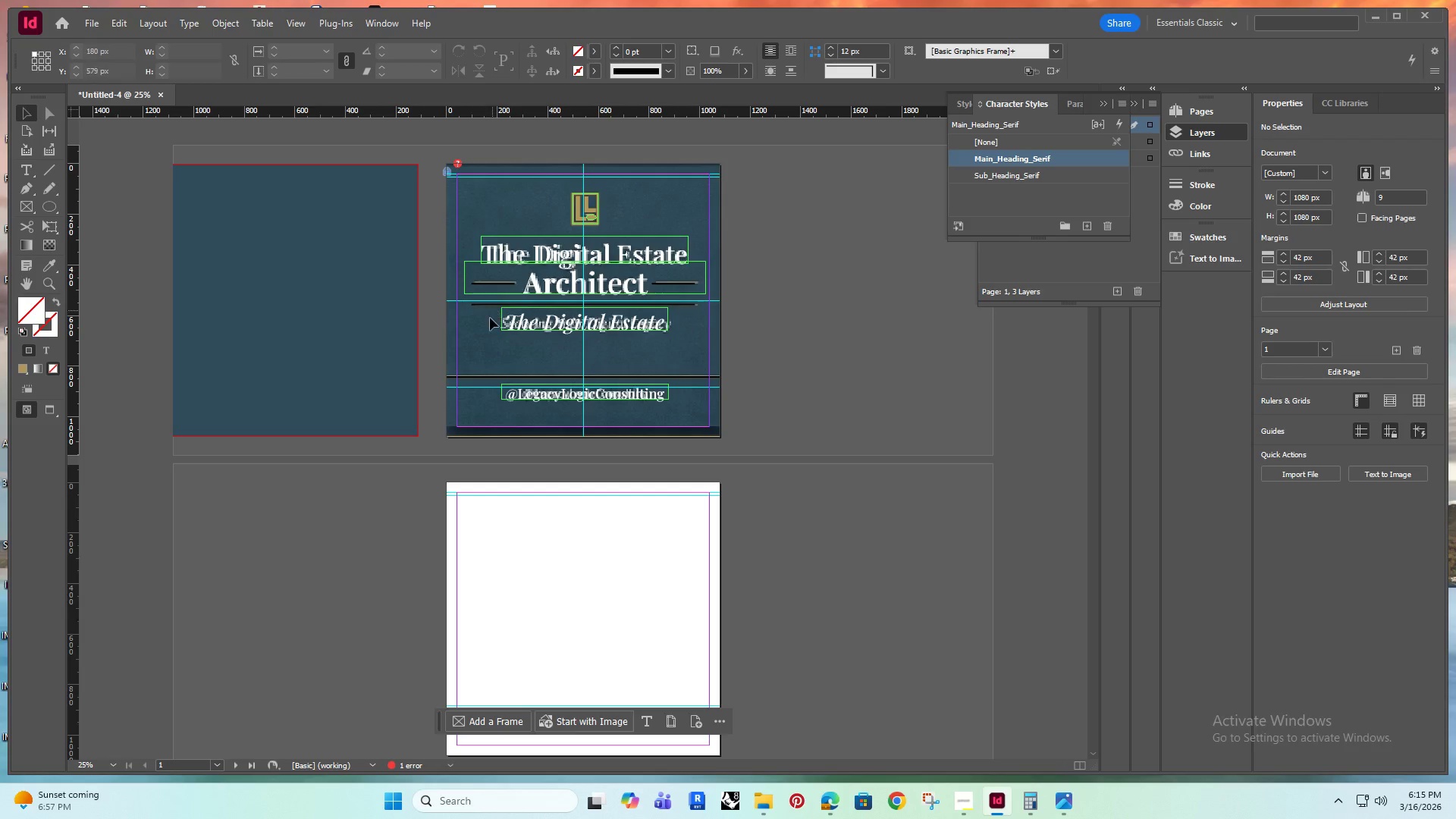 
scroll: coordinate [491, 327], scroll_direction: up, amount: 3.0
 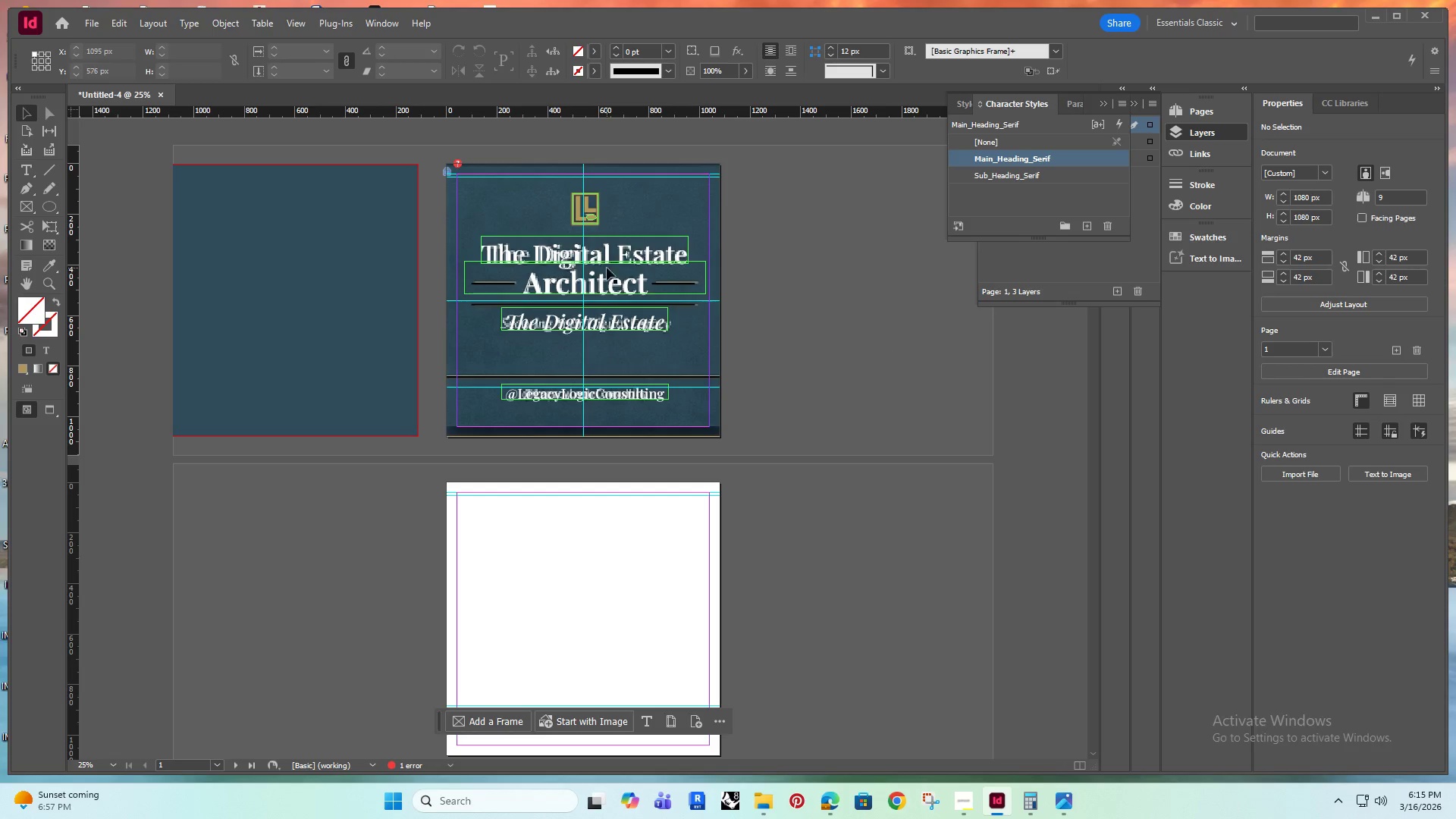 
left_click([657, 203])
 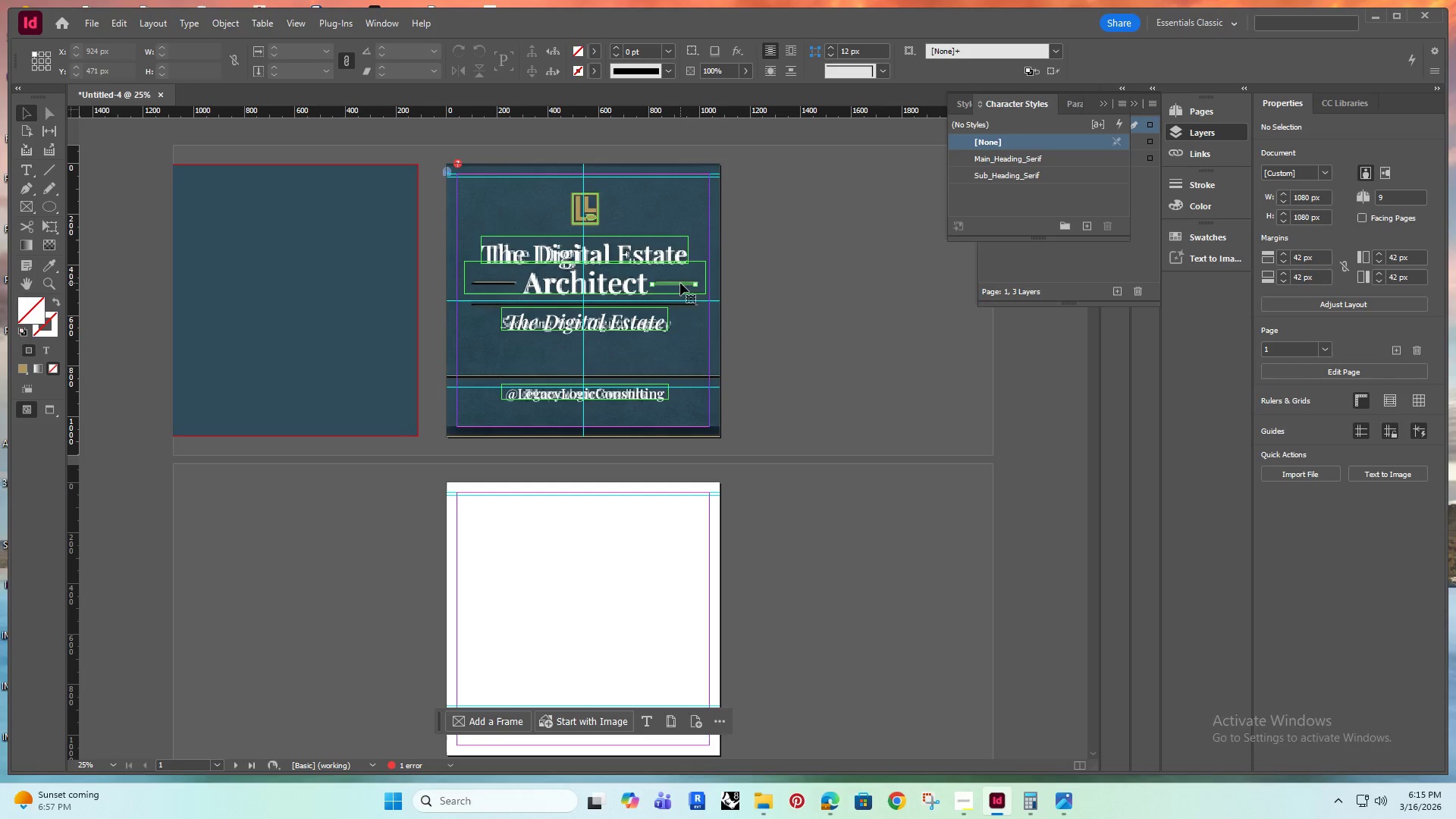 
double_click([826, 317])
 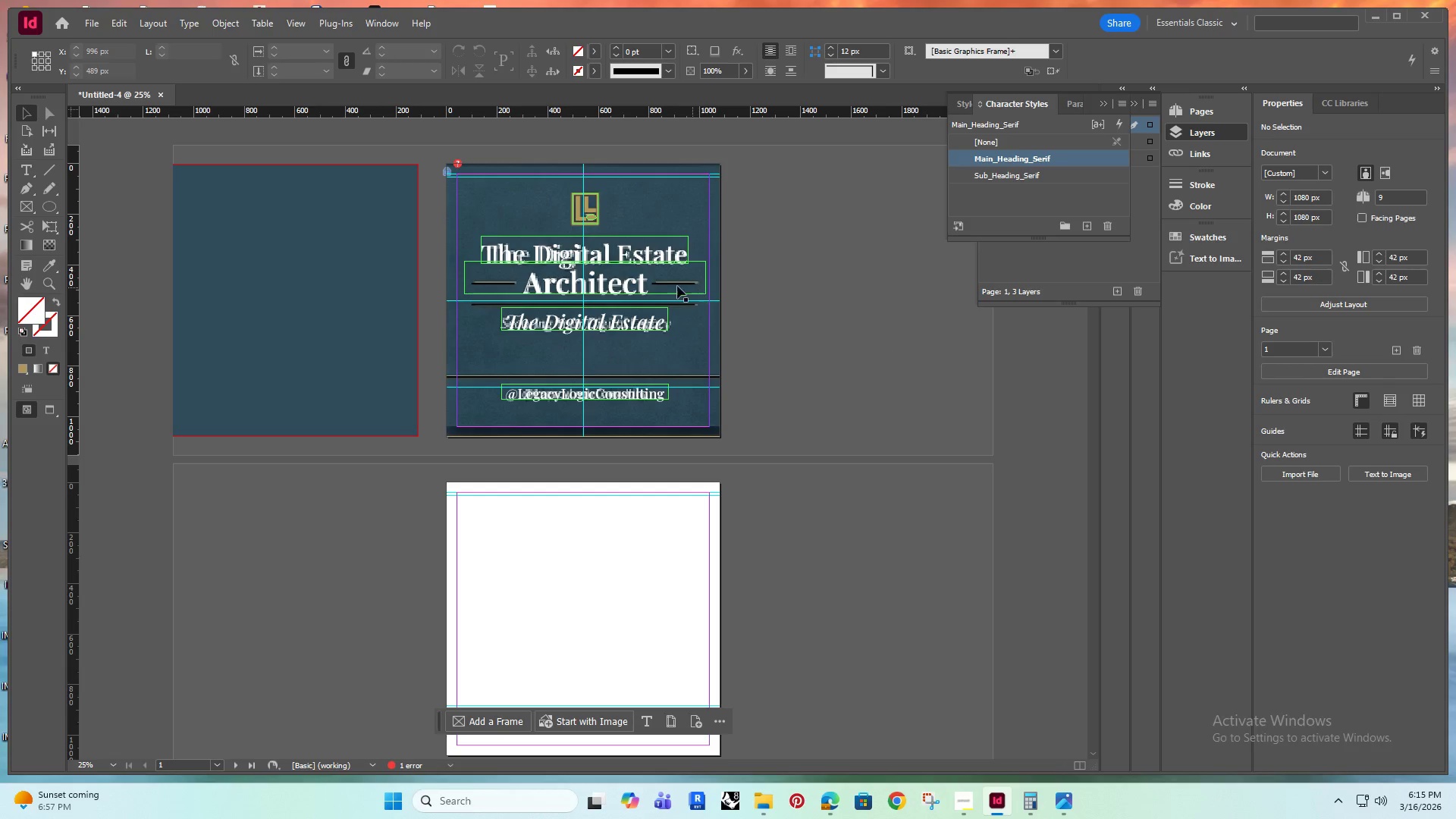 
left_click([676, 284])
 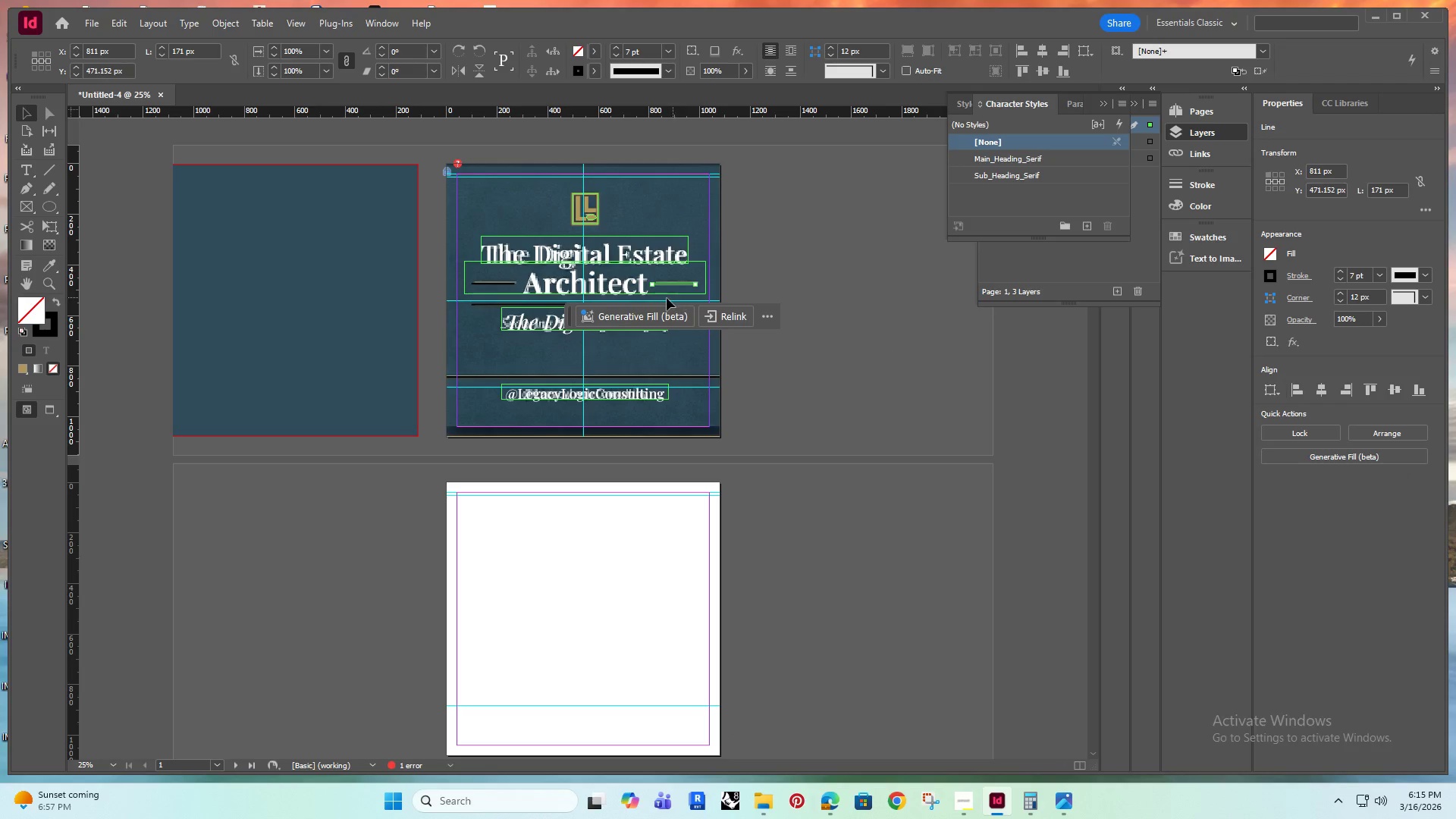 
hold_key(key=AltRight, duration=0.55)
 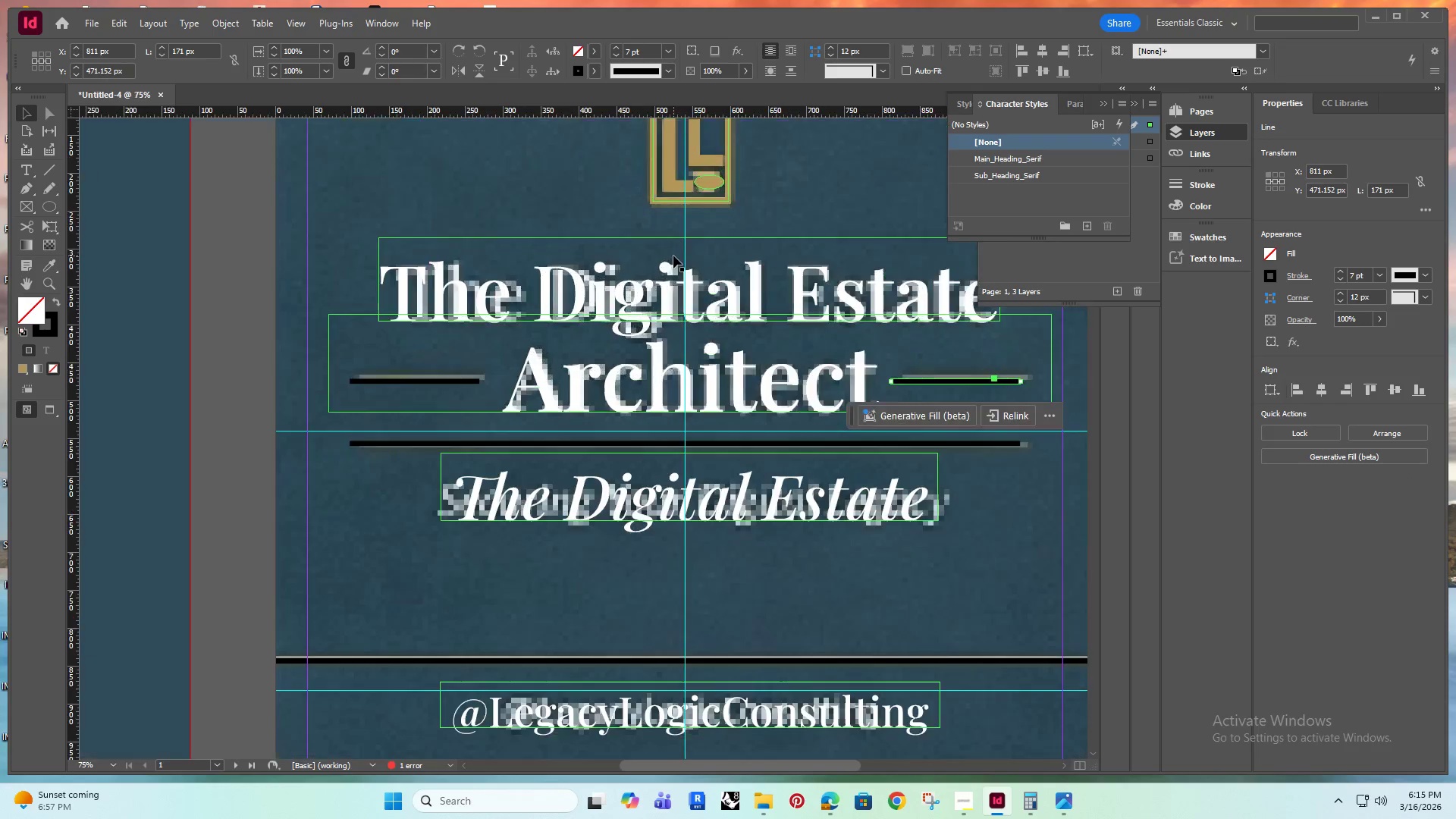 
hold_key(key=AltRight, duration=0.66)
 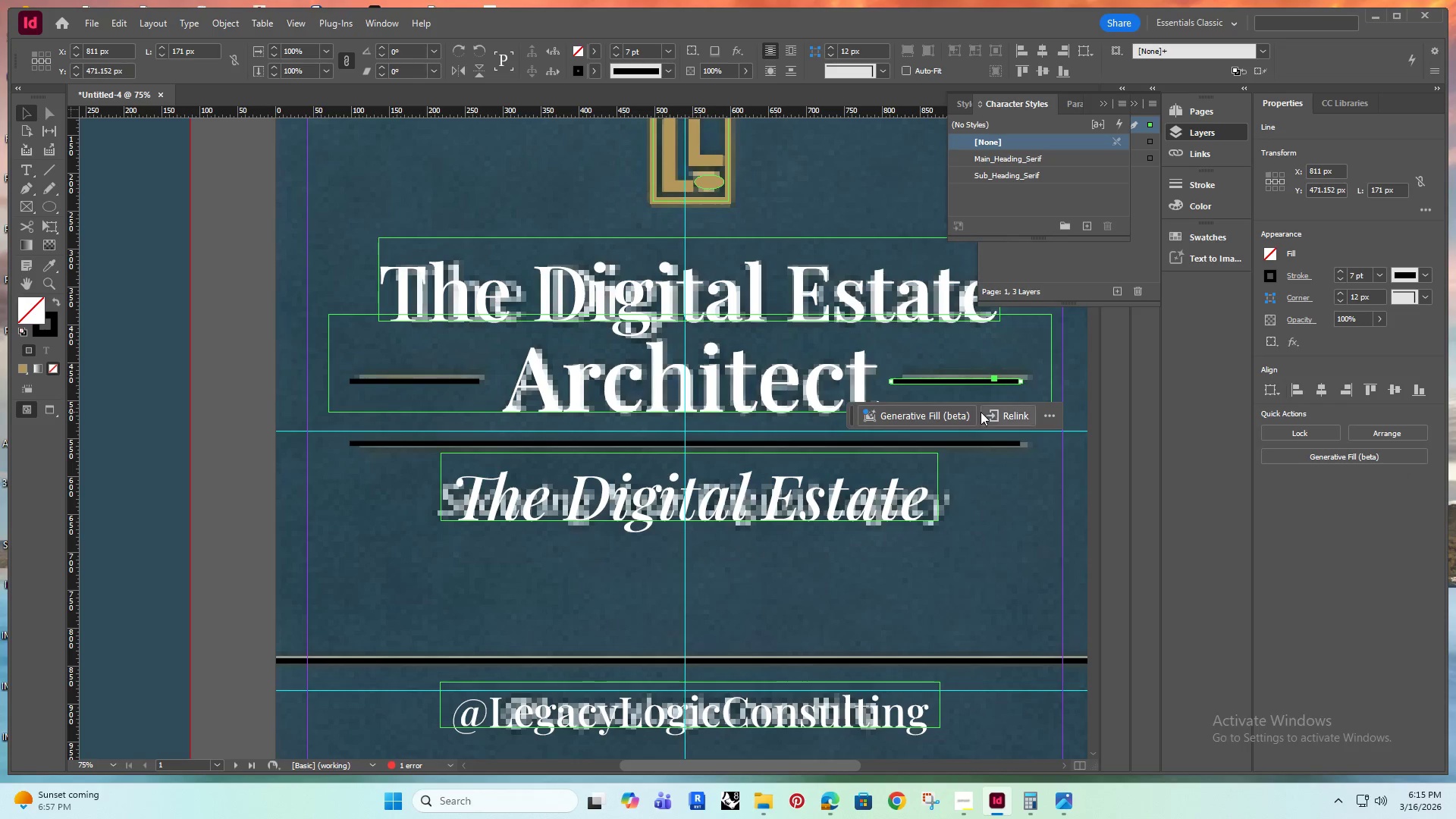 
scroll: coordinate [673, 256], scroll_direction: up, amount: 4.0
 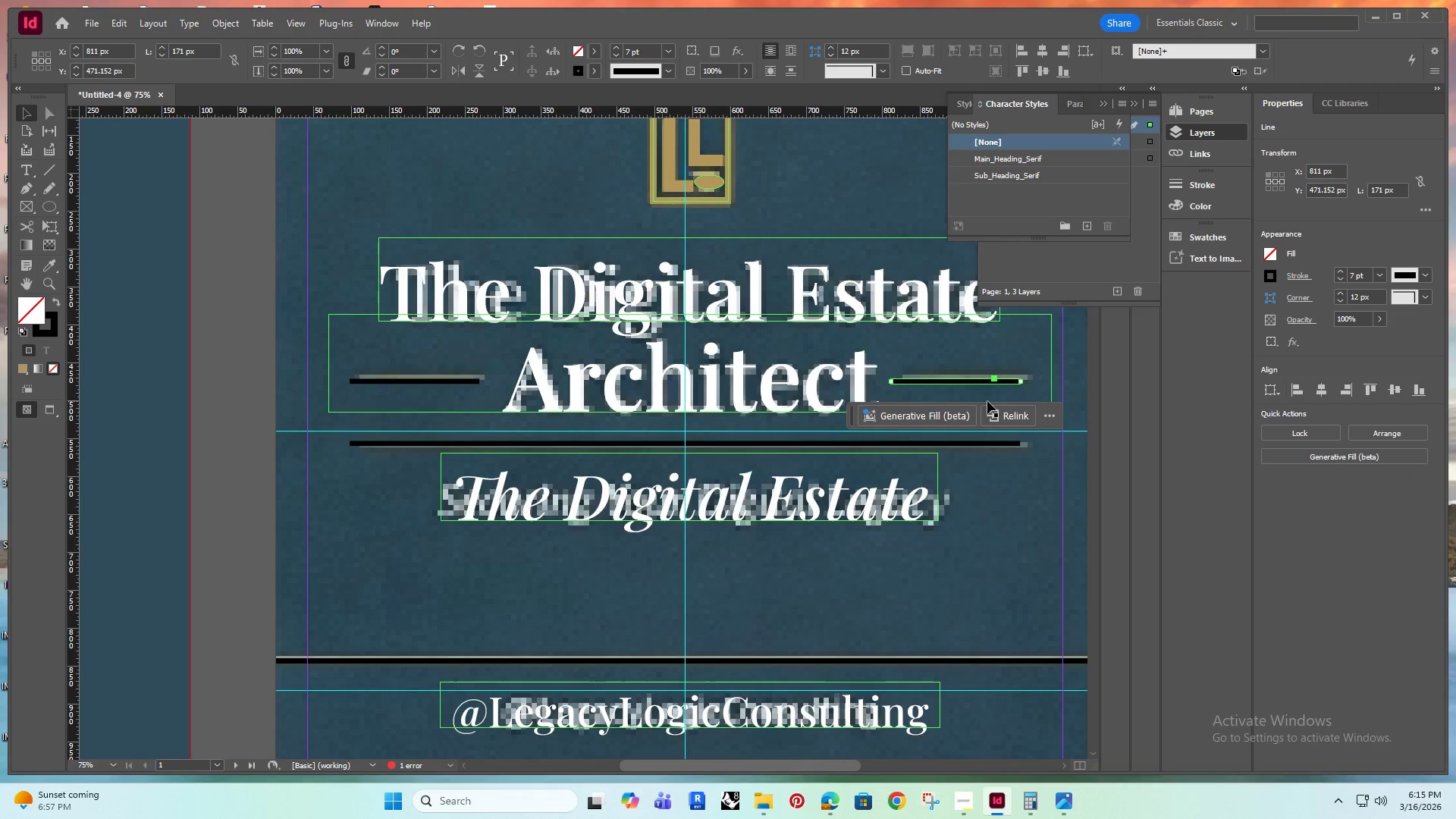 
hold_key(key=ControlRight, duration=1.52)
left_click([989, 445])
 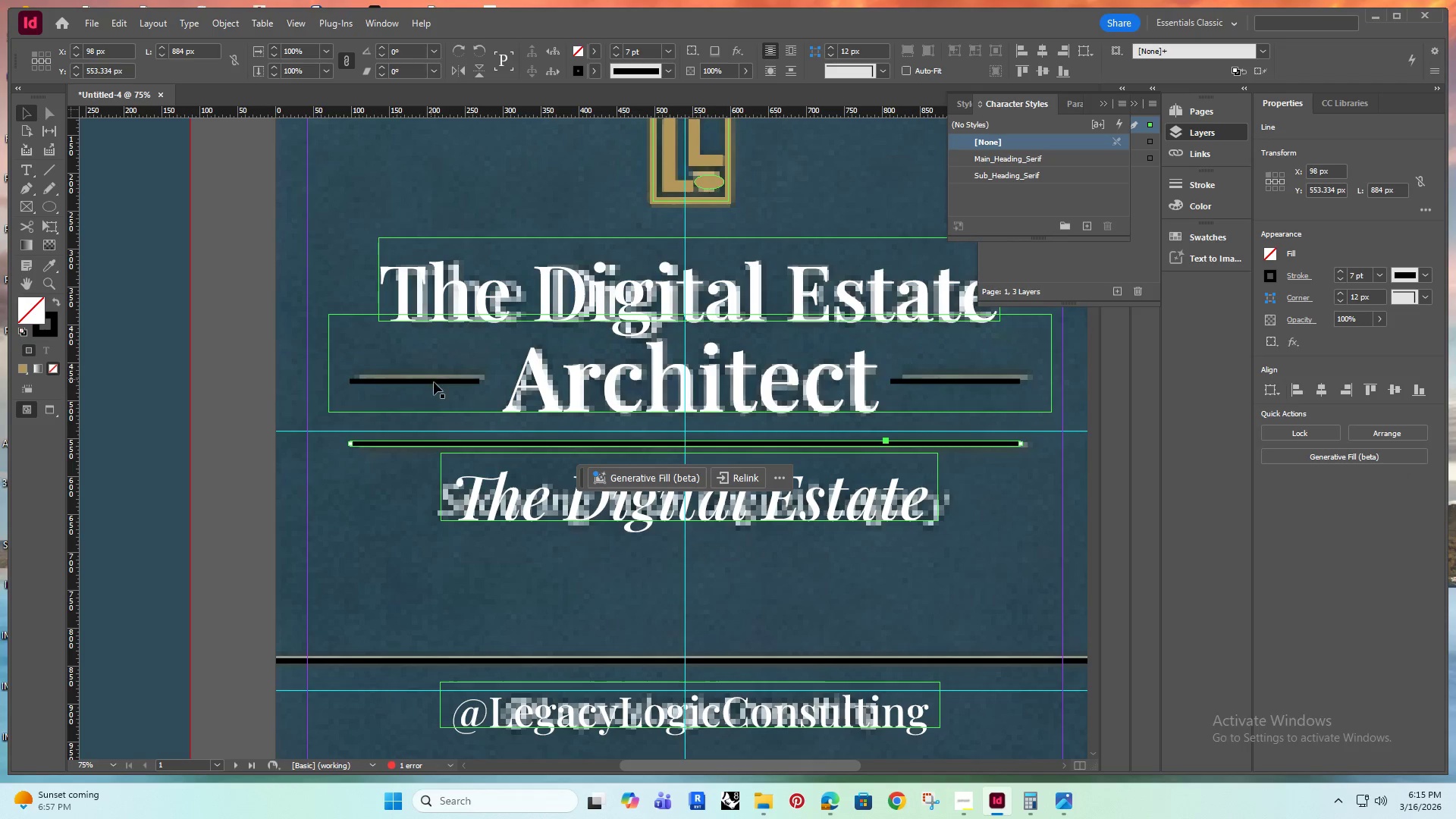 
hold_key(key=ControlRight, duration=0.41)
left_click([435, 382])
 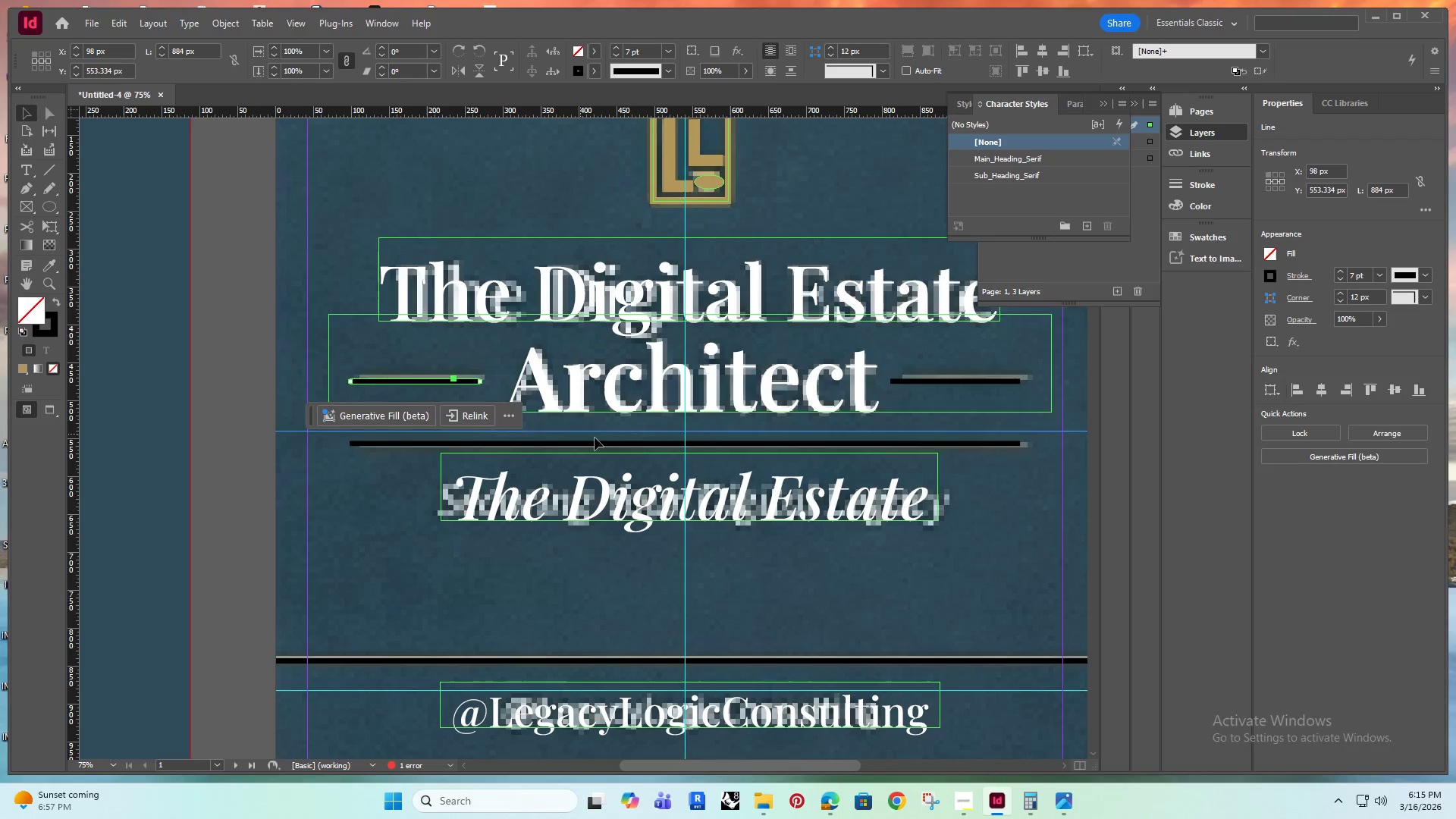 
hold_key(key=Space, duration=0.55)
 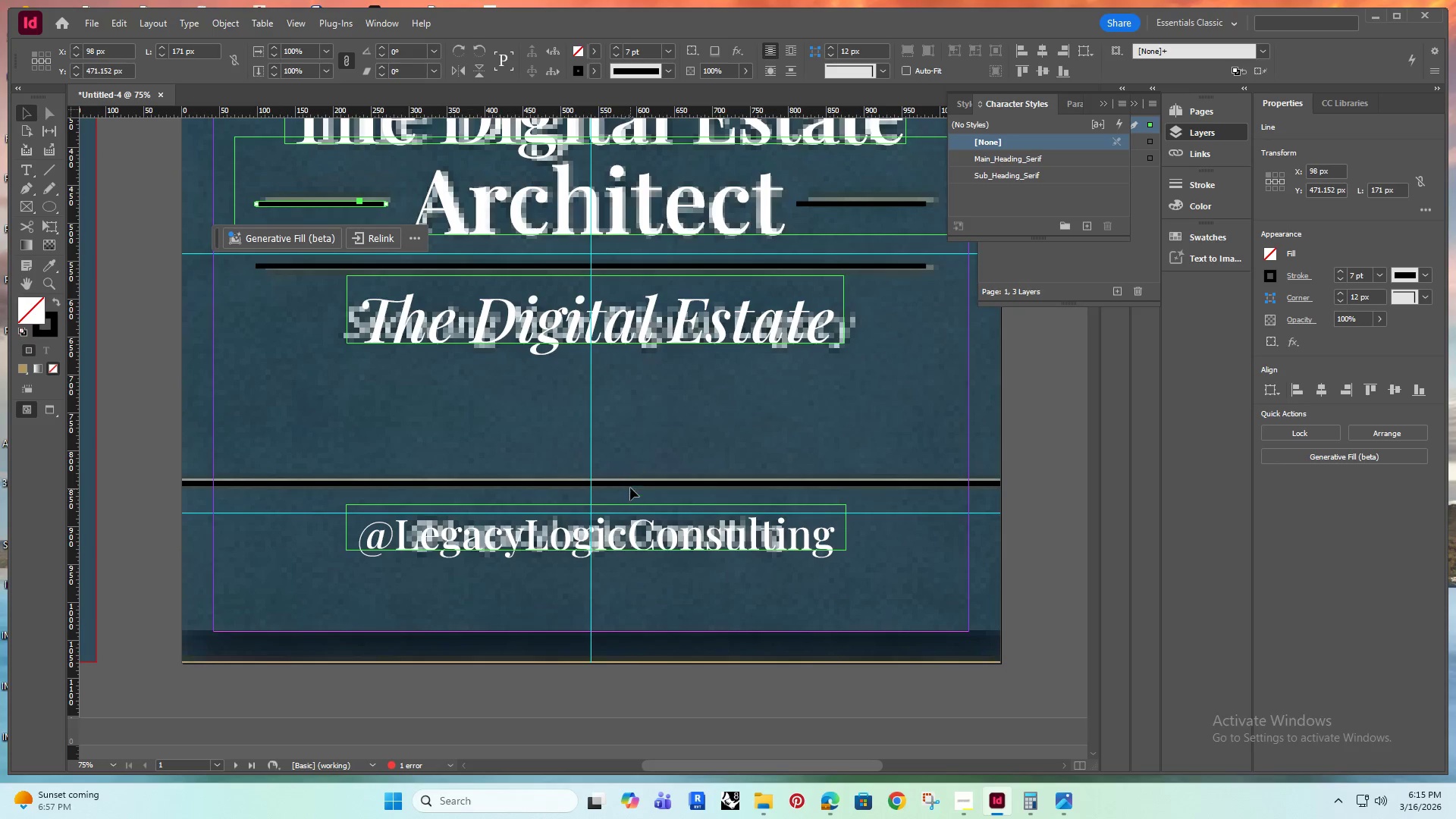 
left_click_drag(start_coordinate=[590, 435], to_coordinate=[496, 257])
 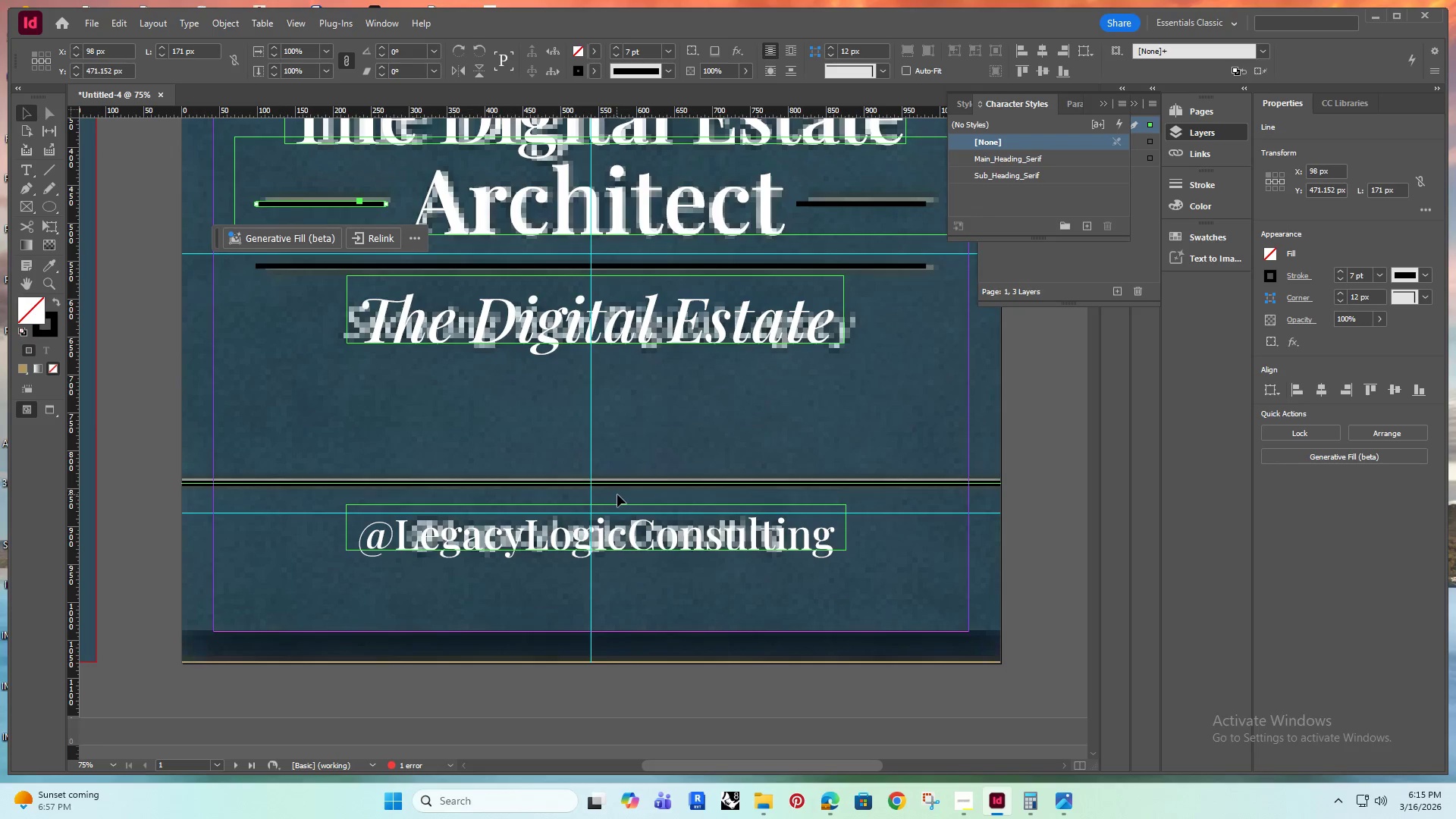 
hold_key(key=ControlRight, duration=0.91)
left_click([632, 481])
 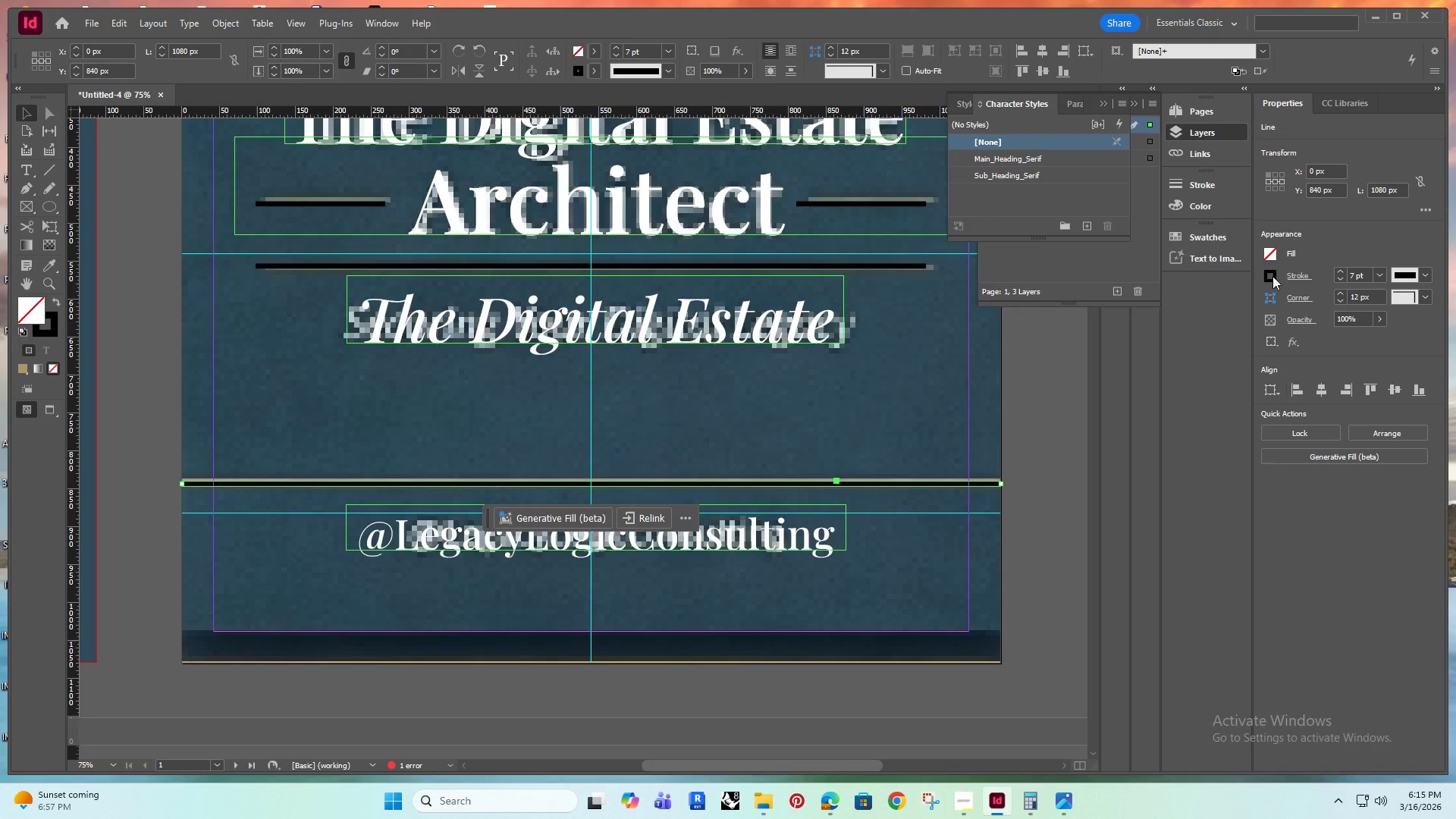 
left_click([1272, 276])
 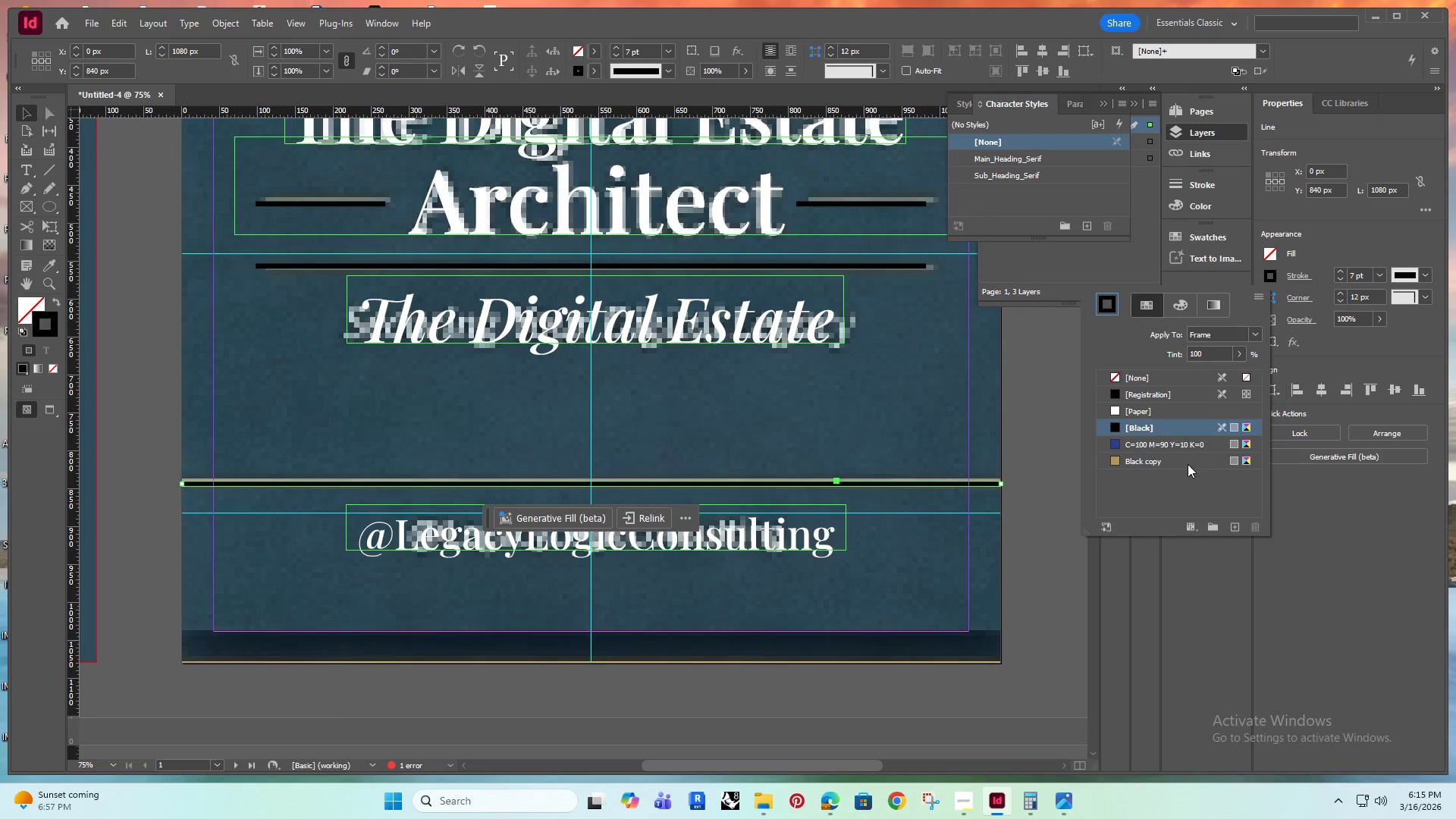 
left_click([1178, 462])
 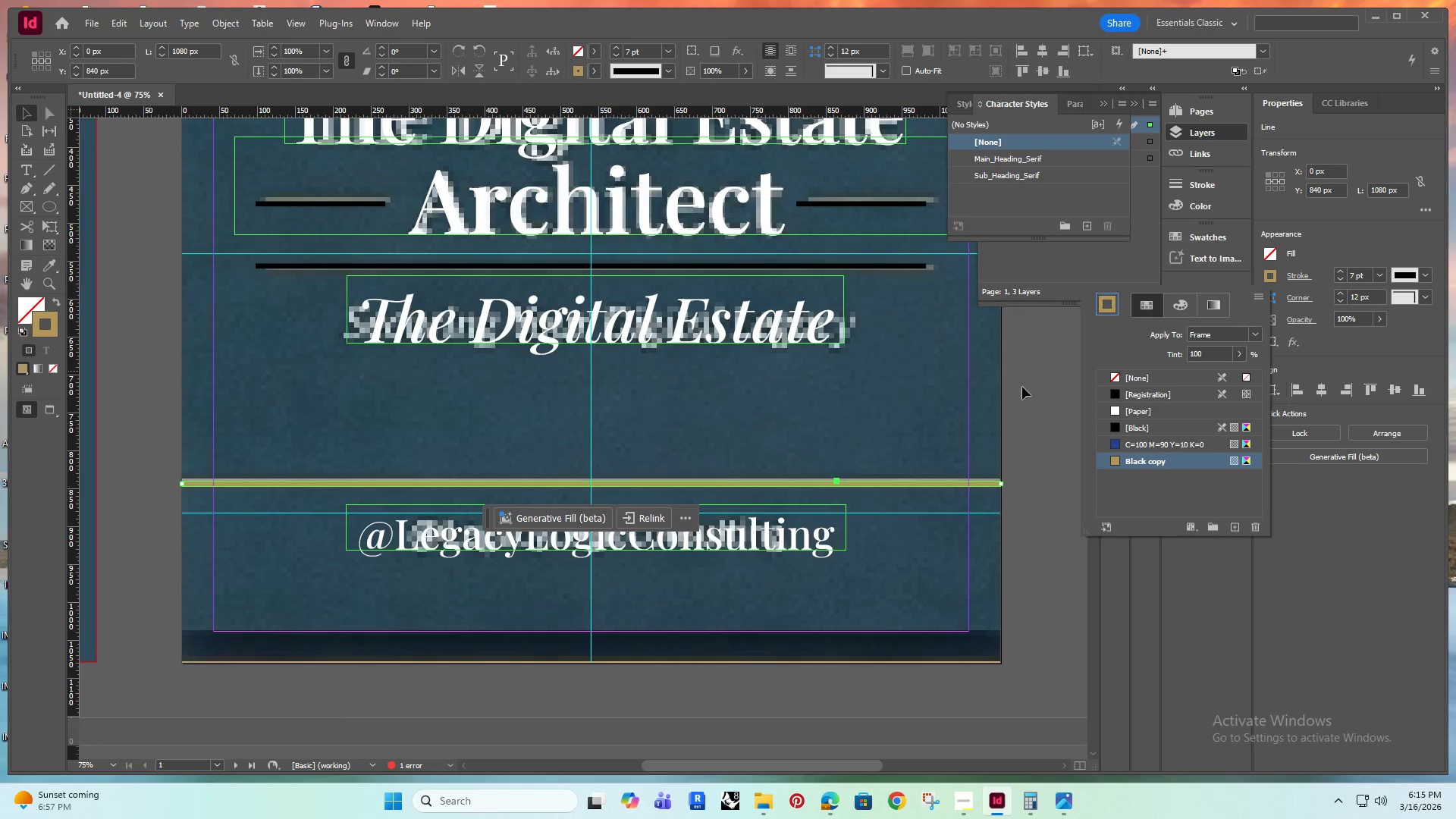 
left_click([1039, 360])
 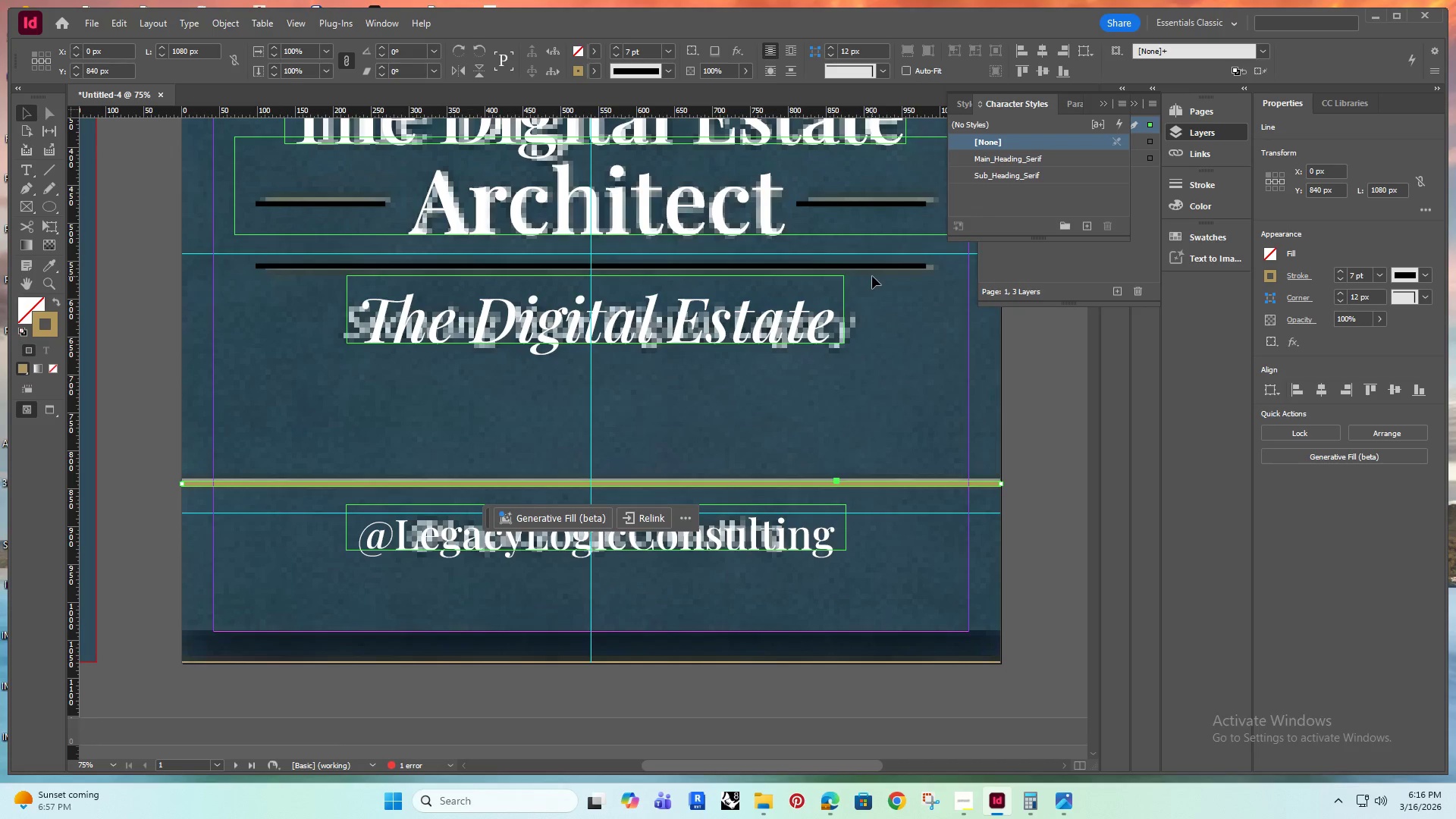 
left_click([880, 262])
 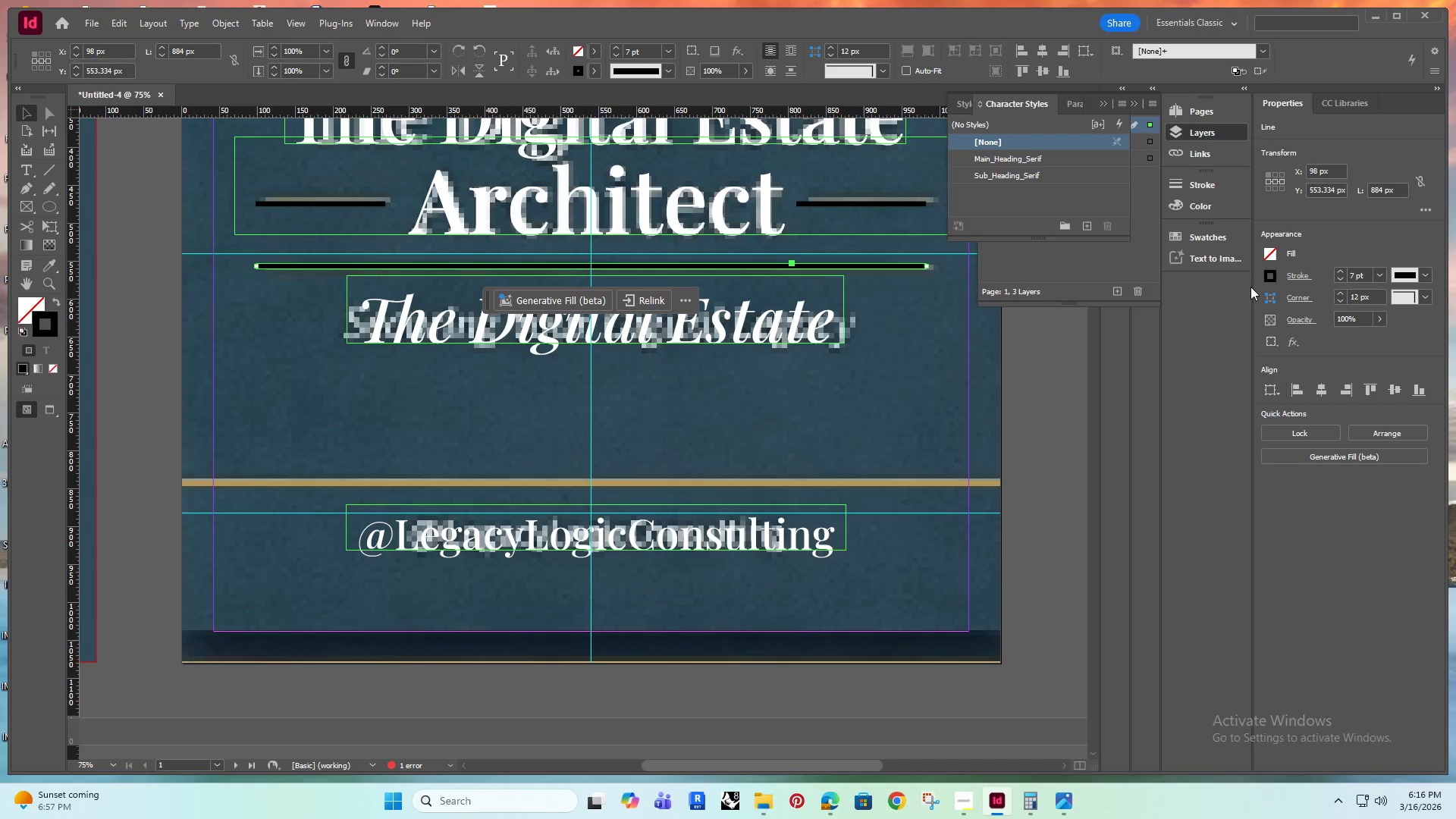 
left_click([1270, 275])
 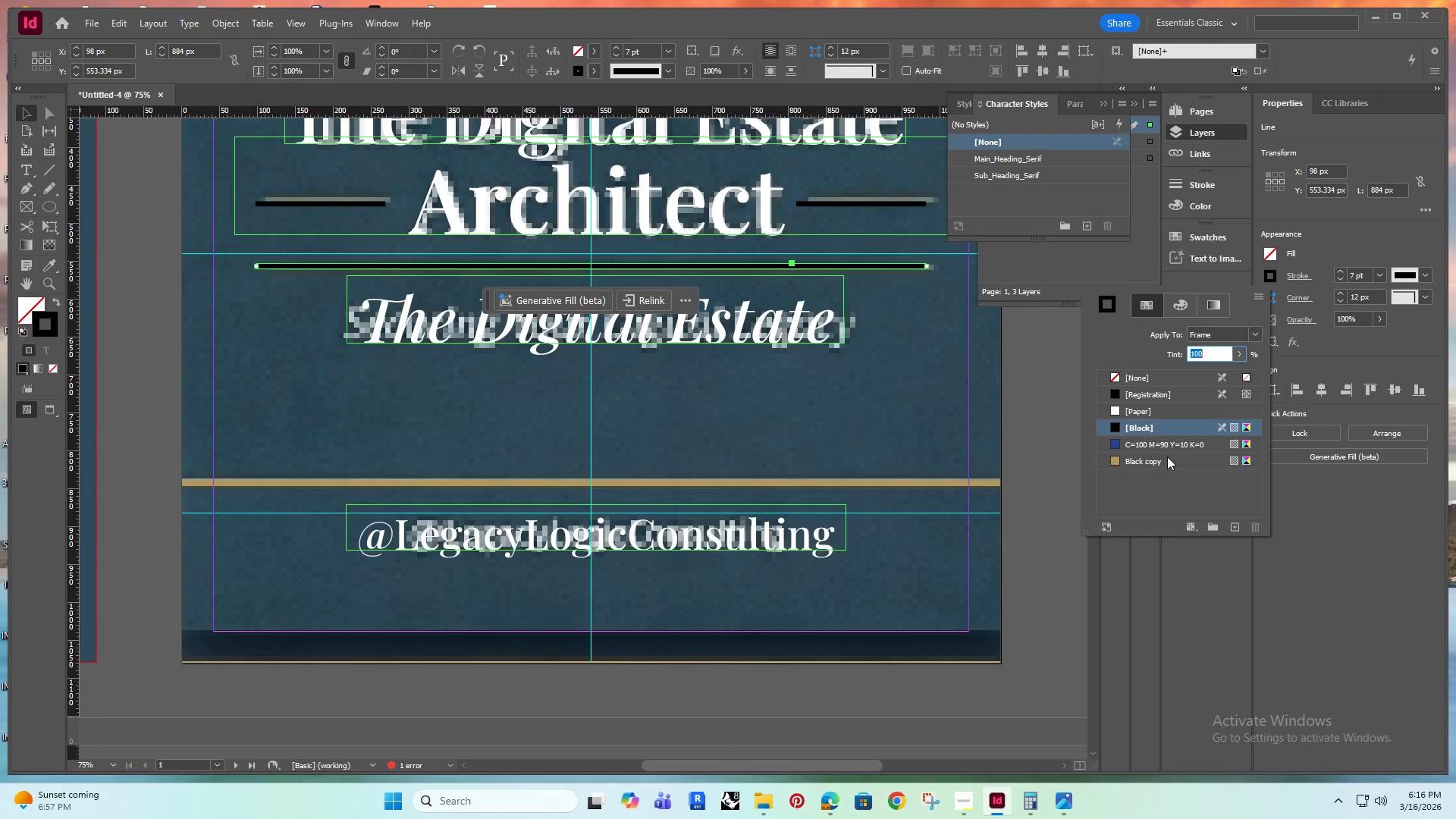 
left_click([1167, 457])
 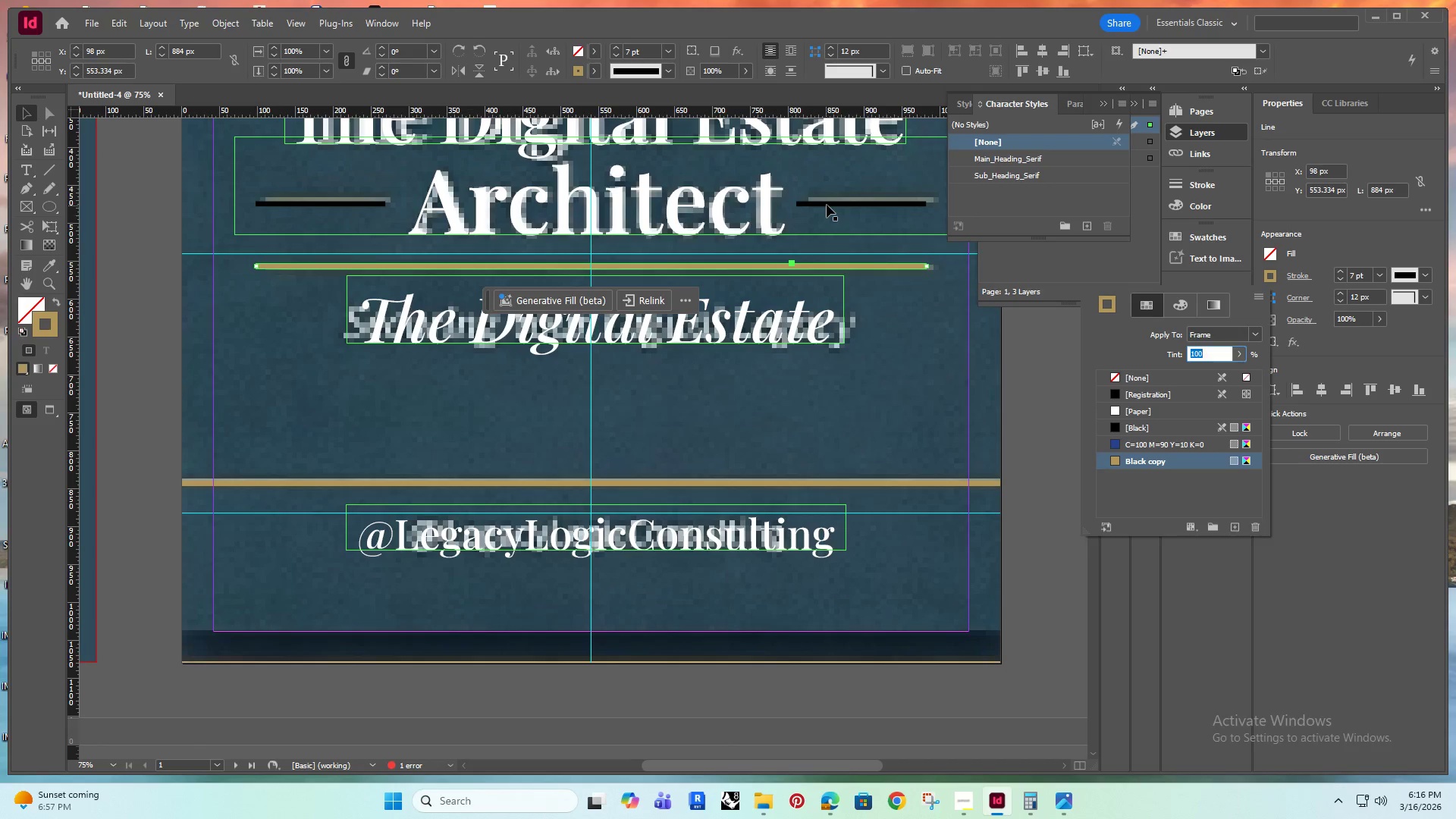 
left_click([827, 205])
 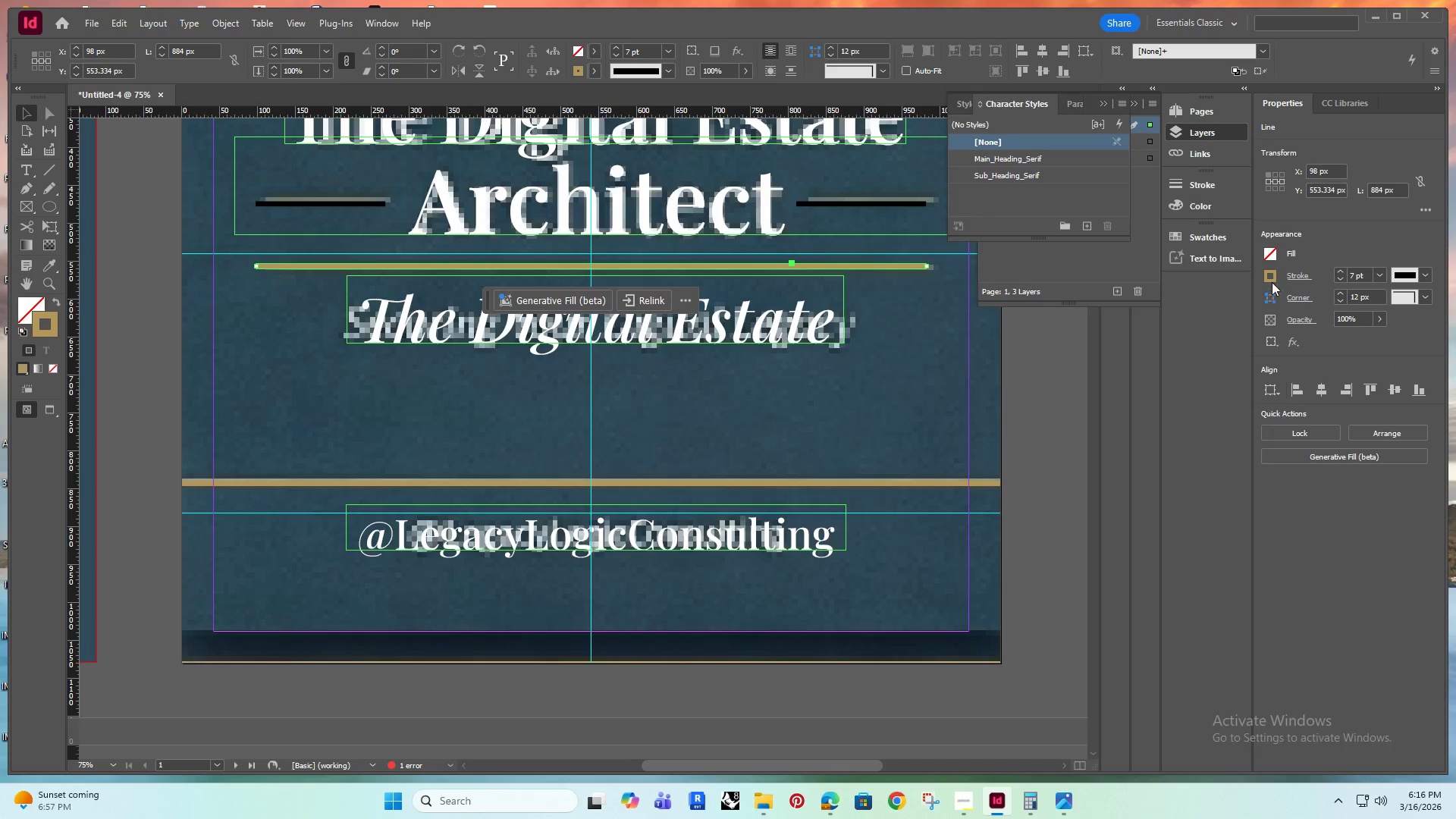 
left_click([1277, 277])
 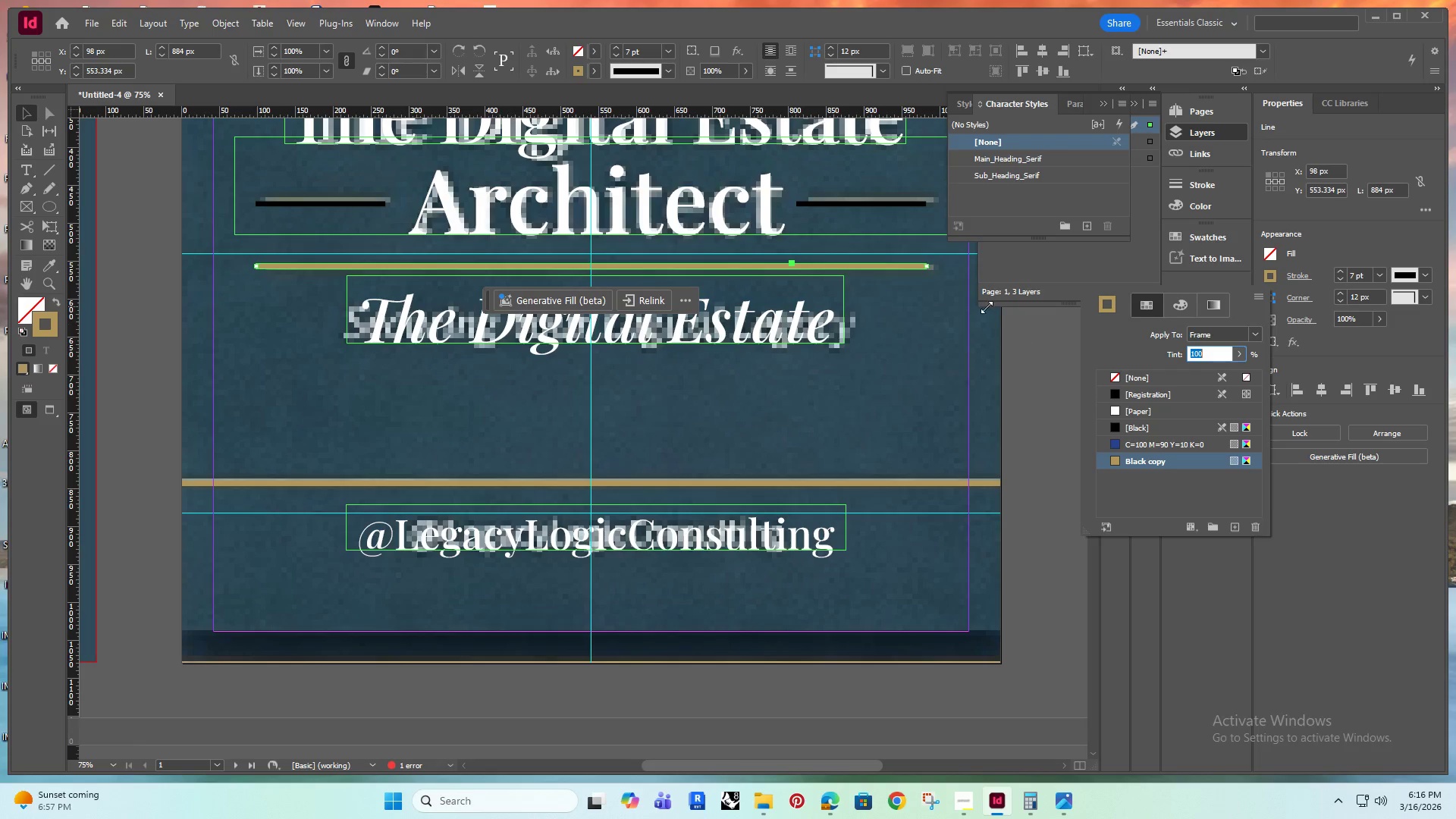 
left_click([889, 202])
 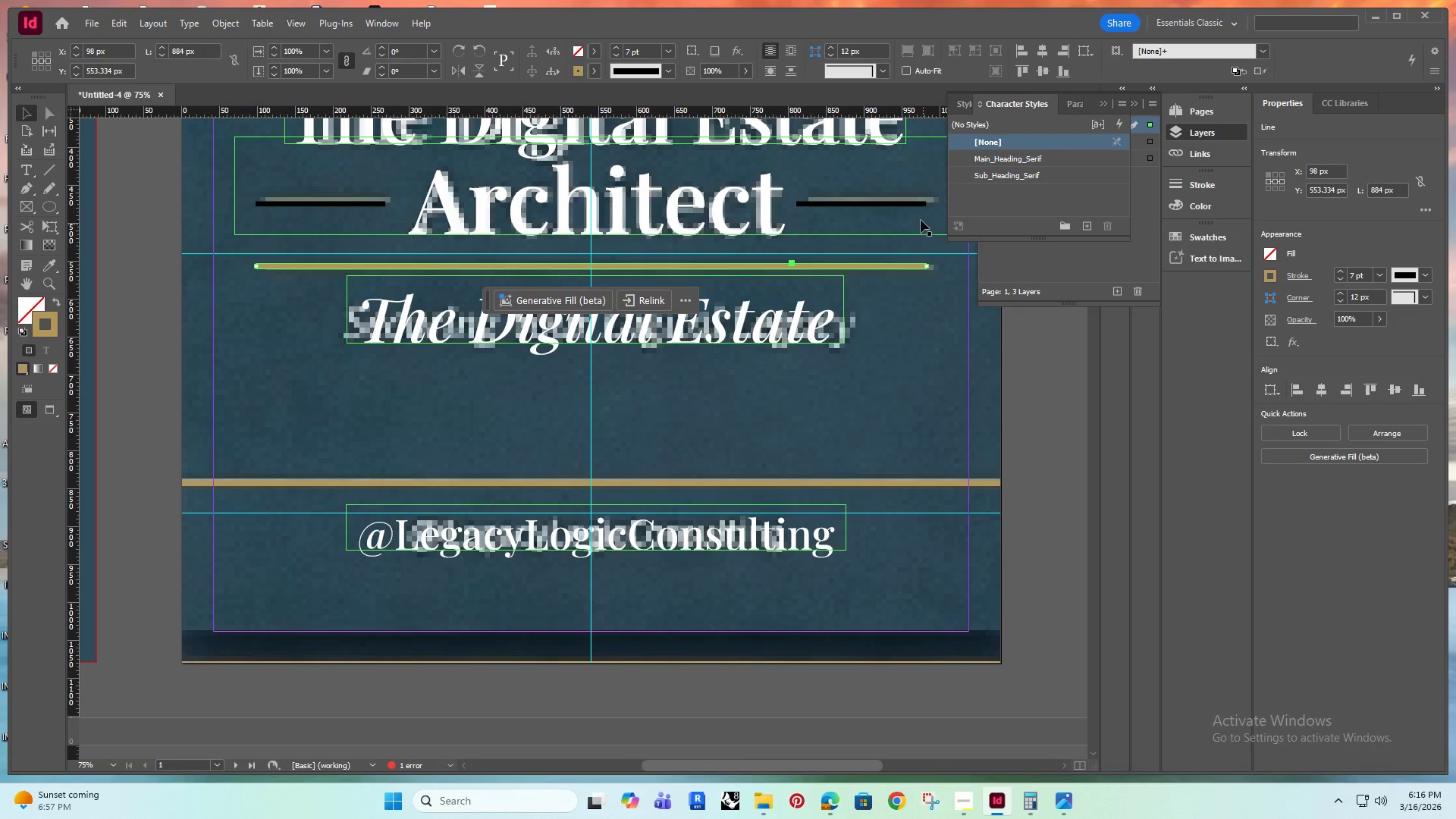 
left_click([912, 205])
 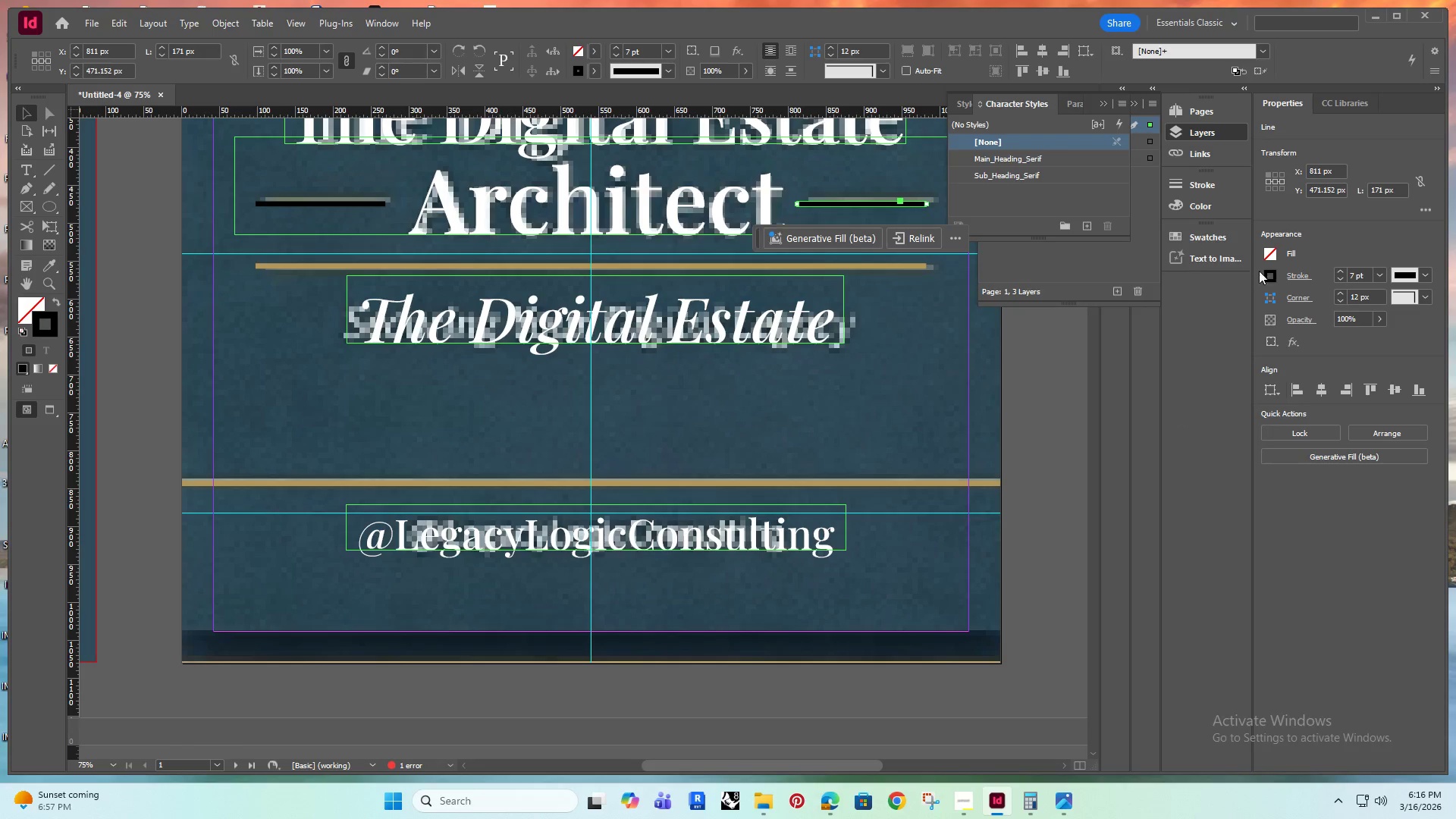 
left_click([1272, 275])
 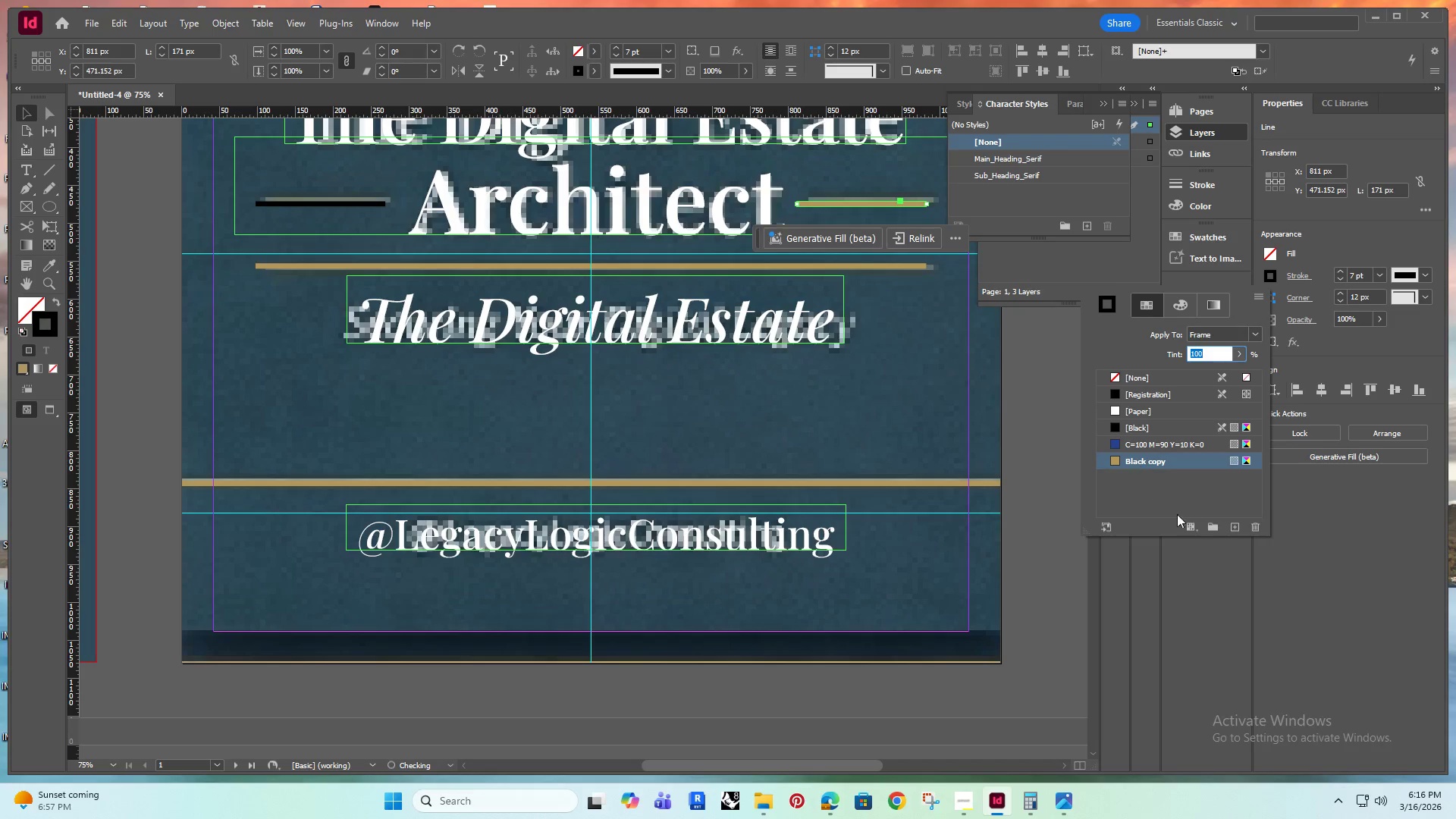 
left_click([1233, 526])
 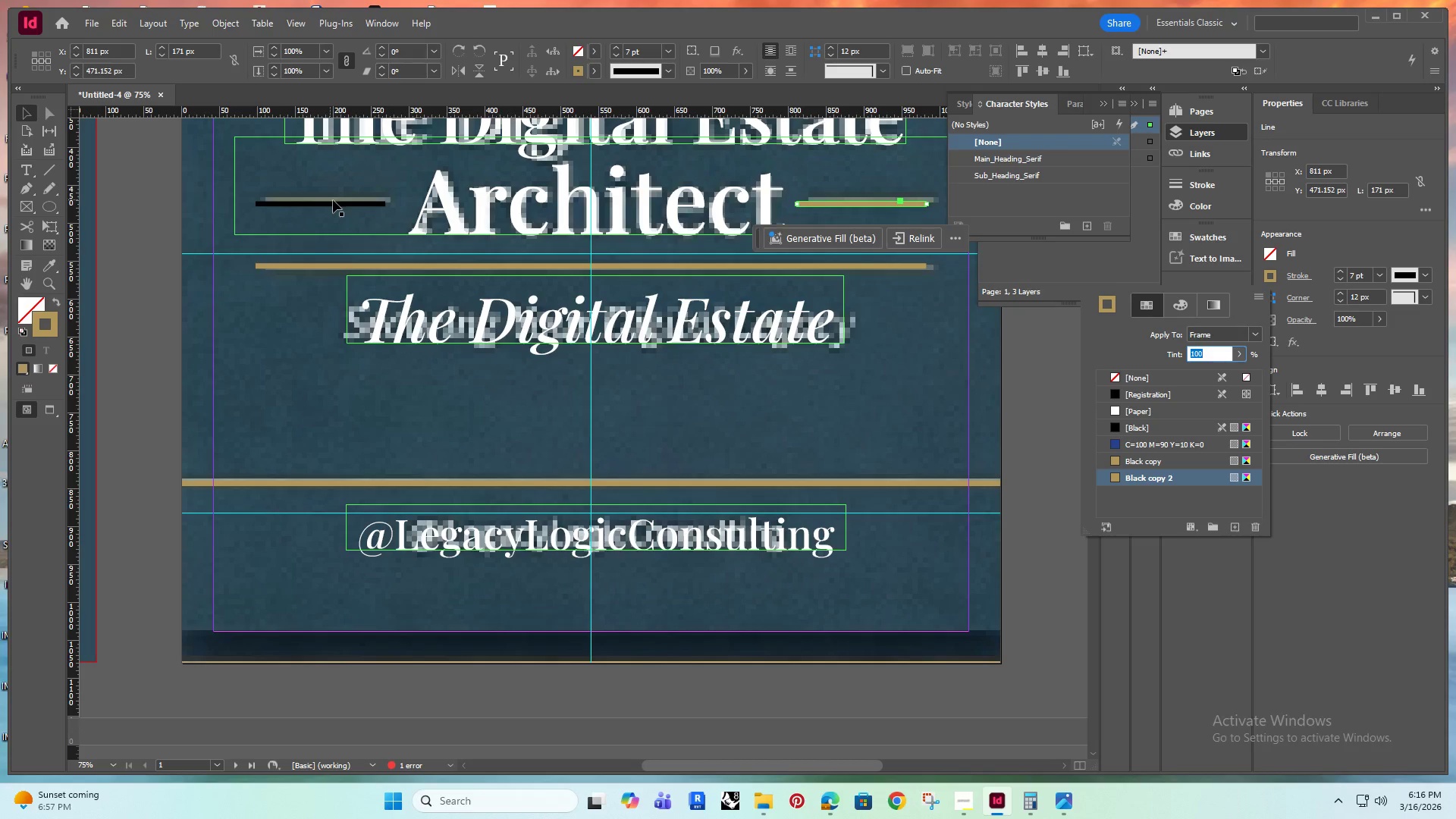 
left_click([336, 202])
 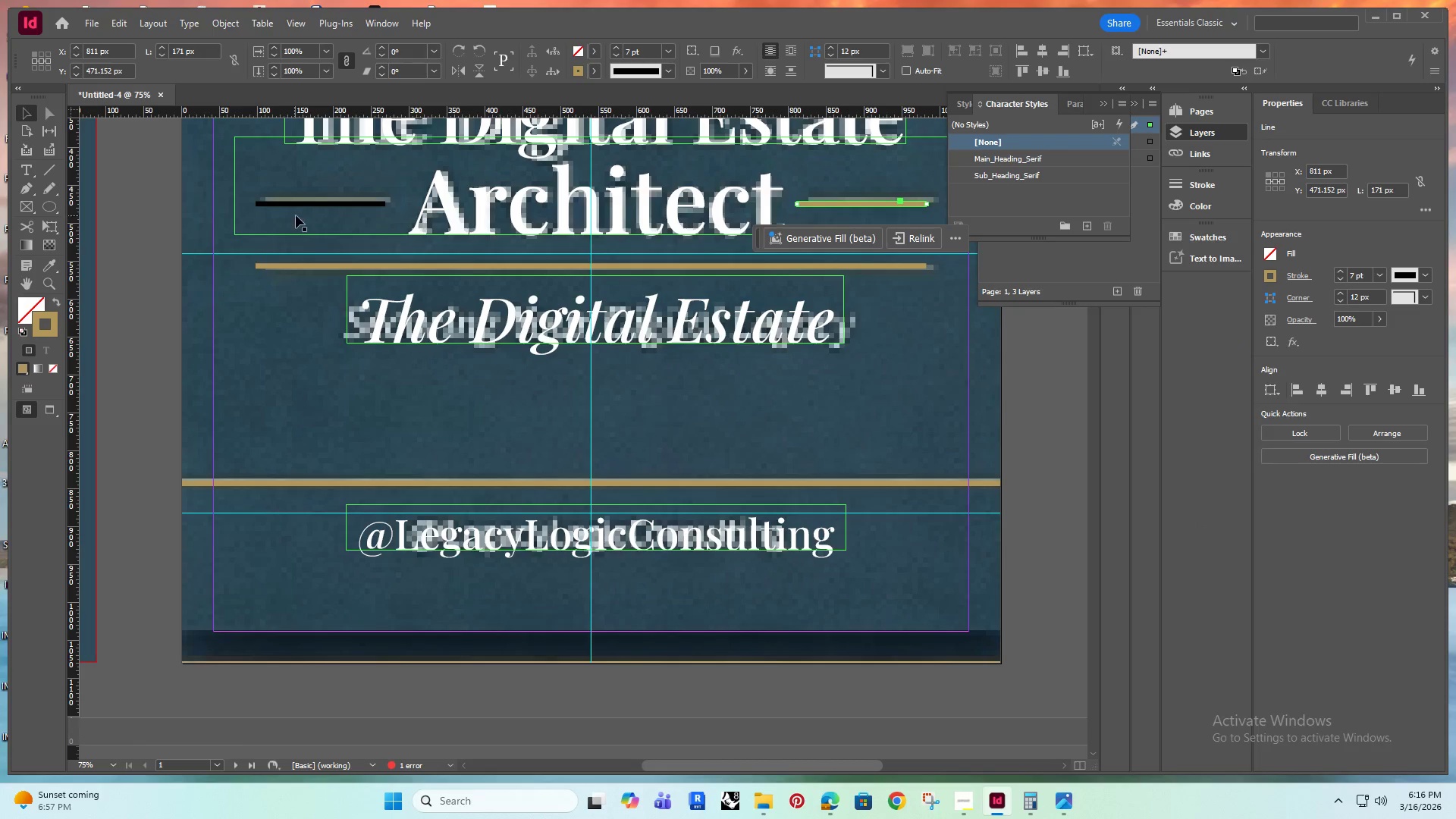 
left_click([311, 202])
 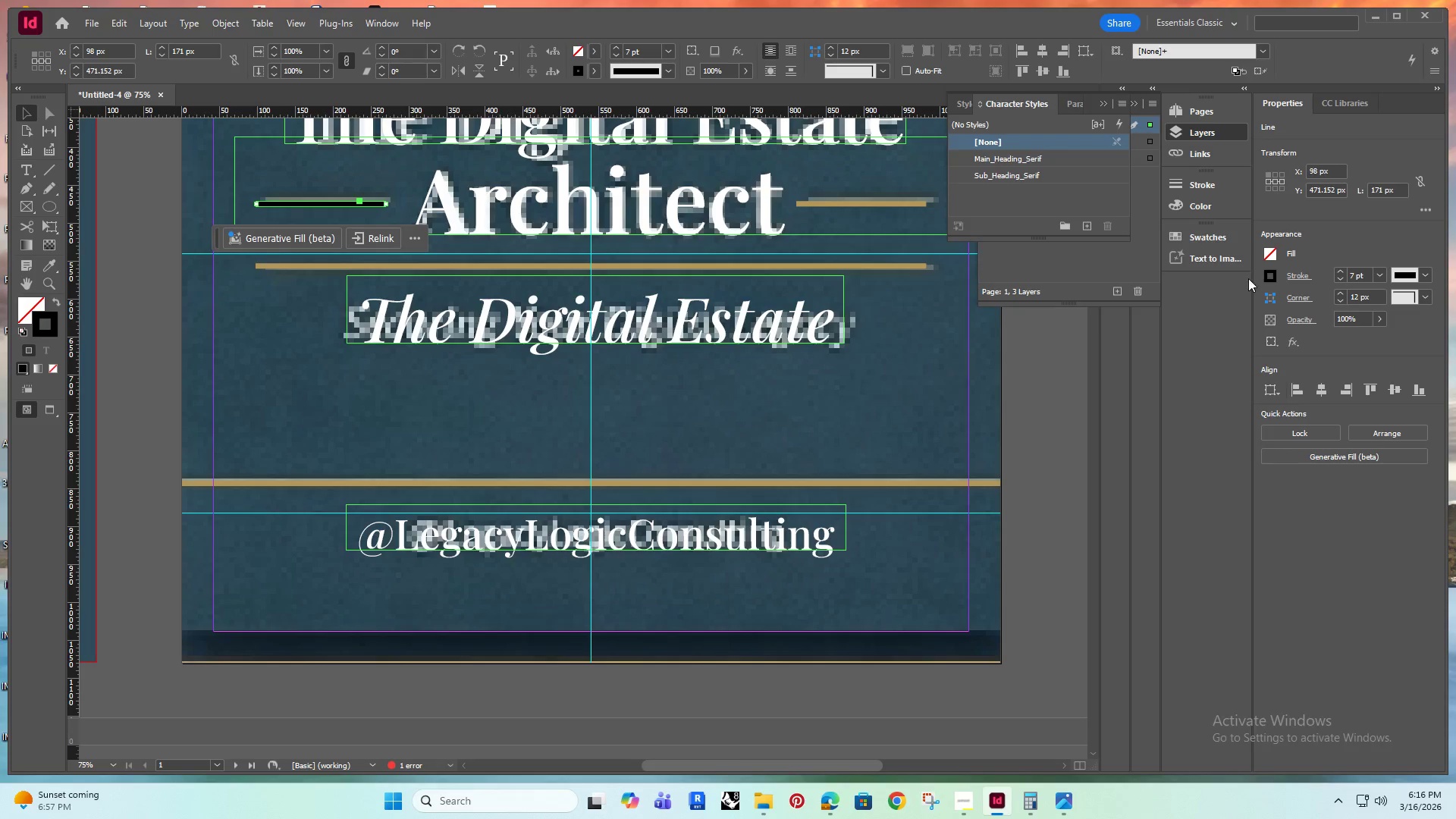 
left_click([1269, 271])
 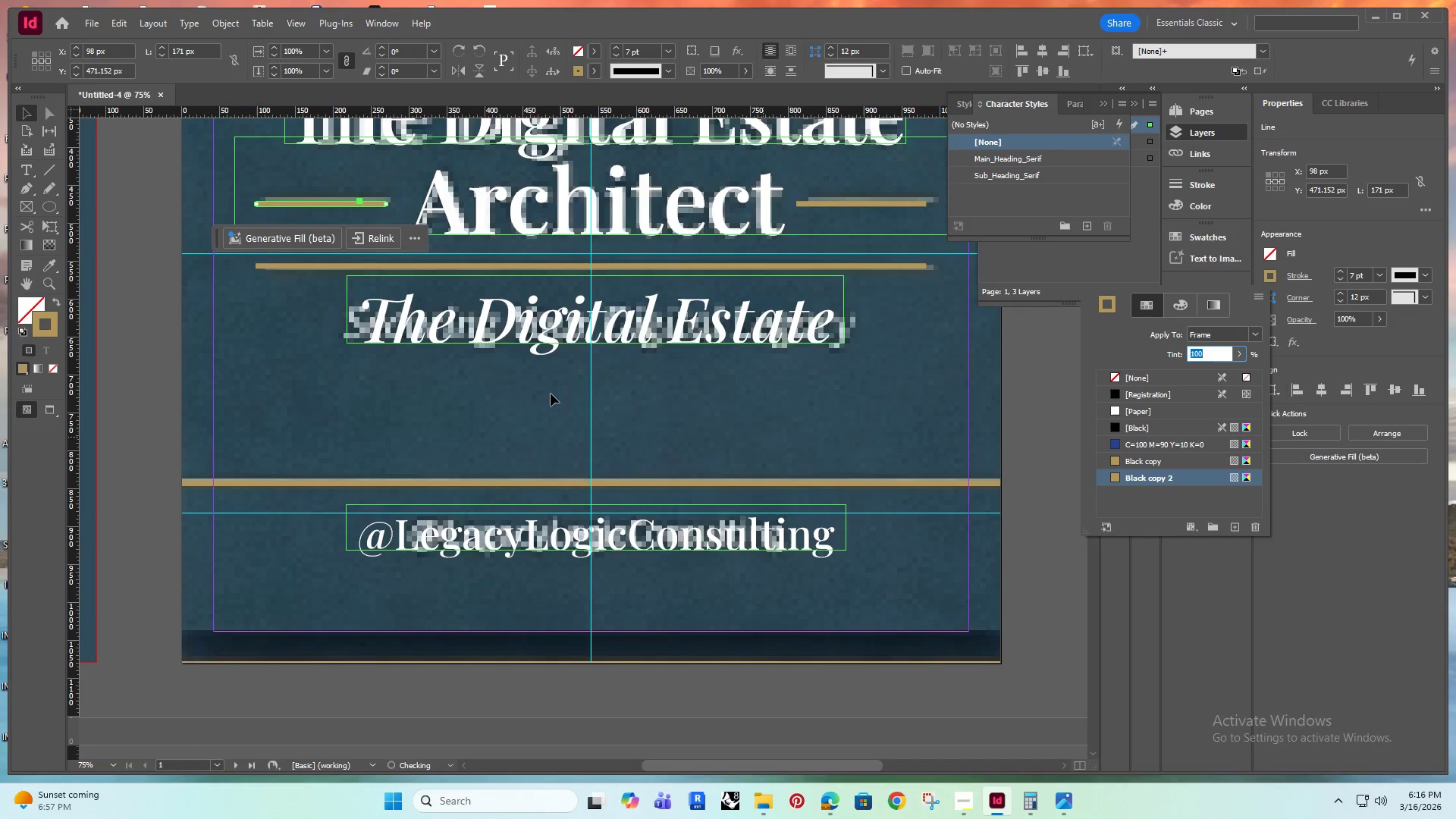 
left_click([155, 218])
 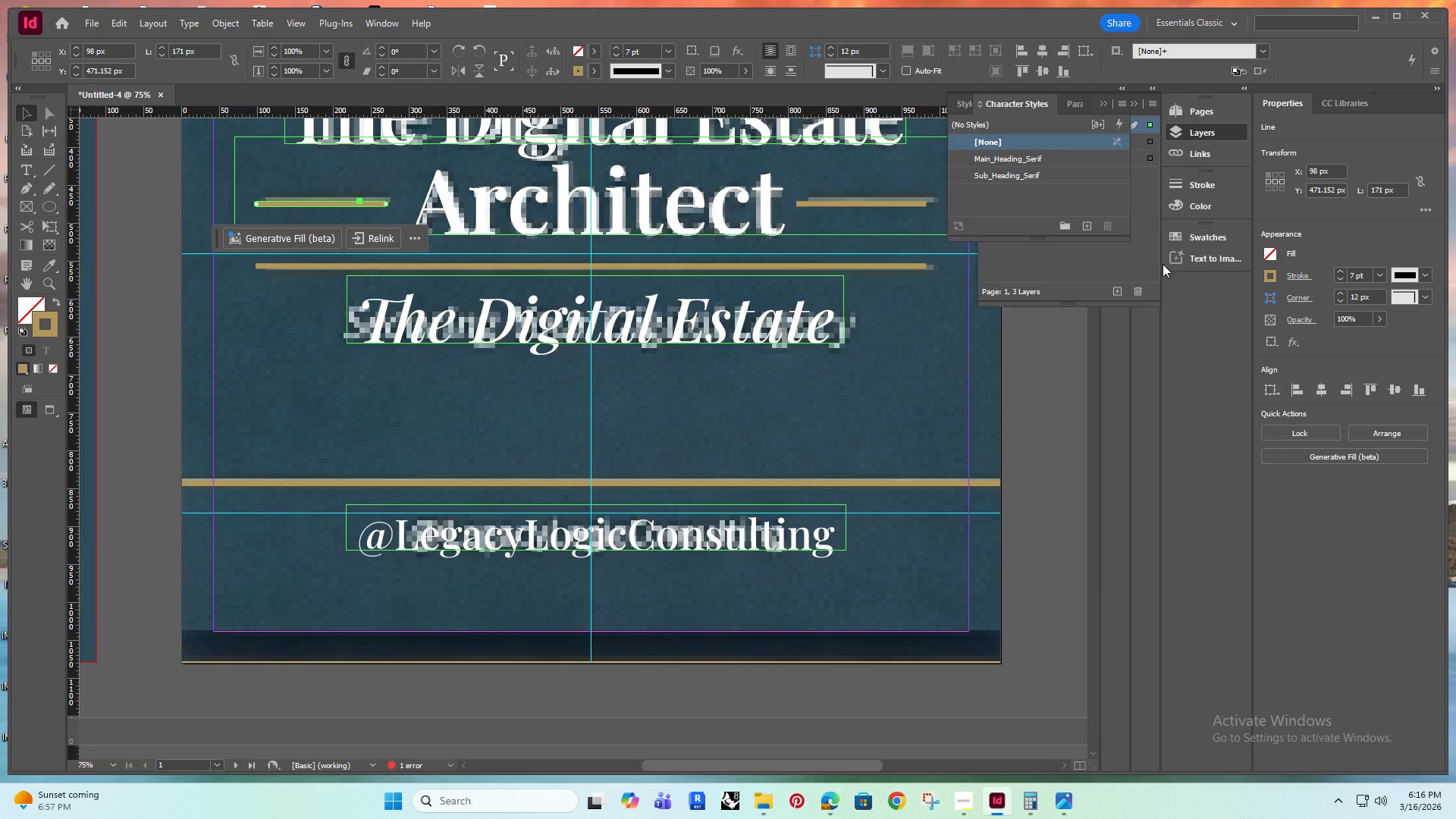 
left_click([1272, 276])
 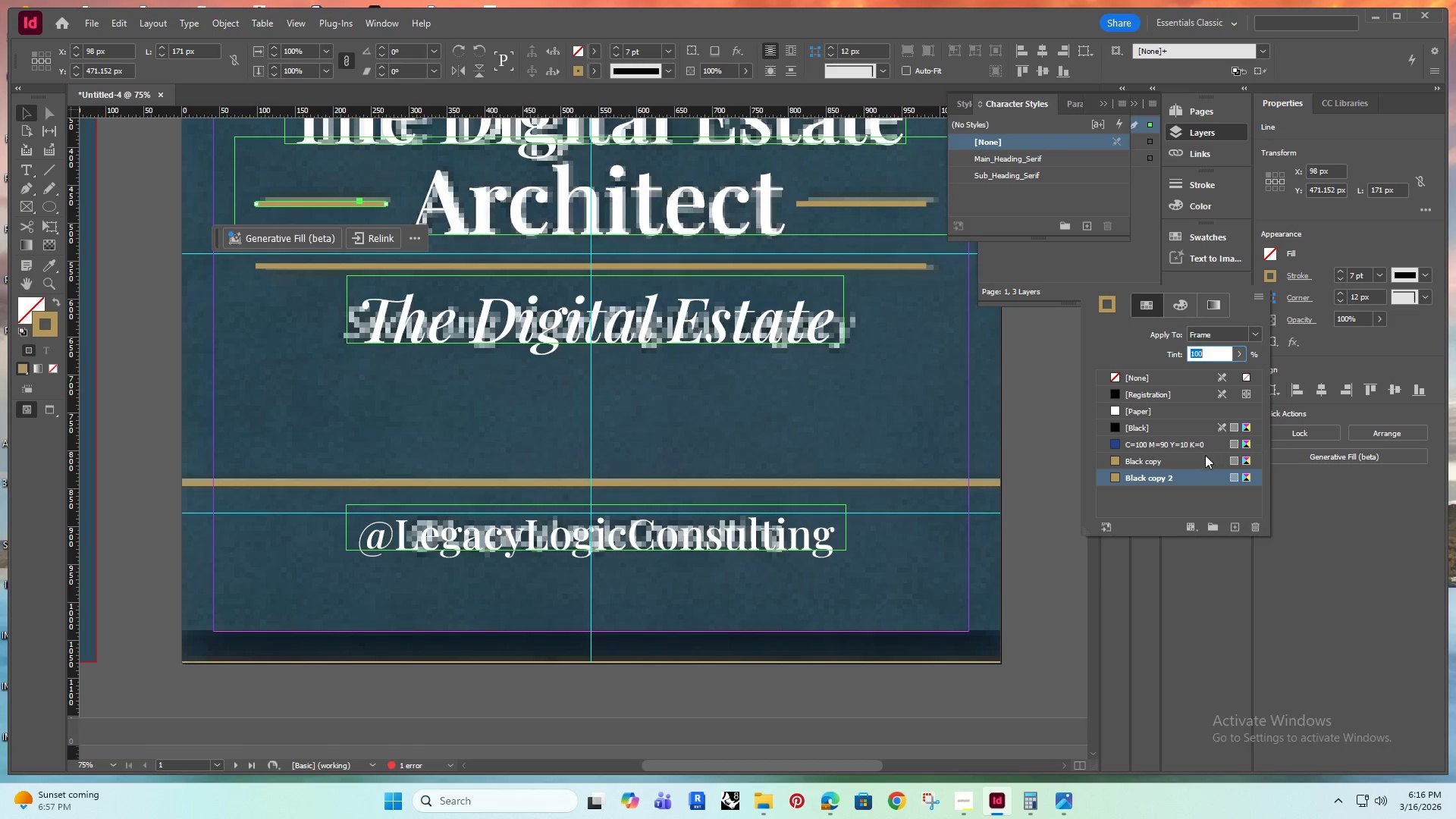 
left_click([1185, 460])
 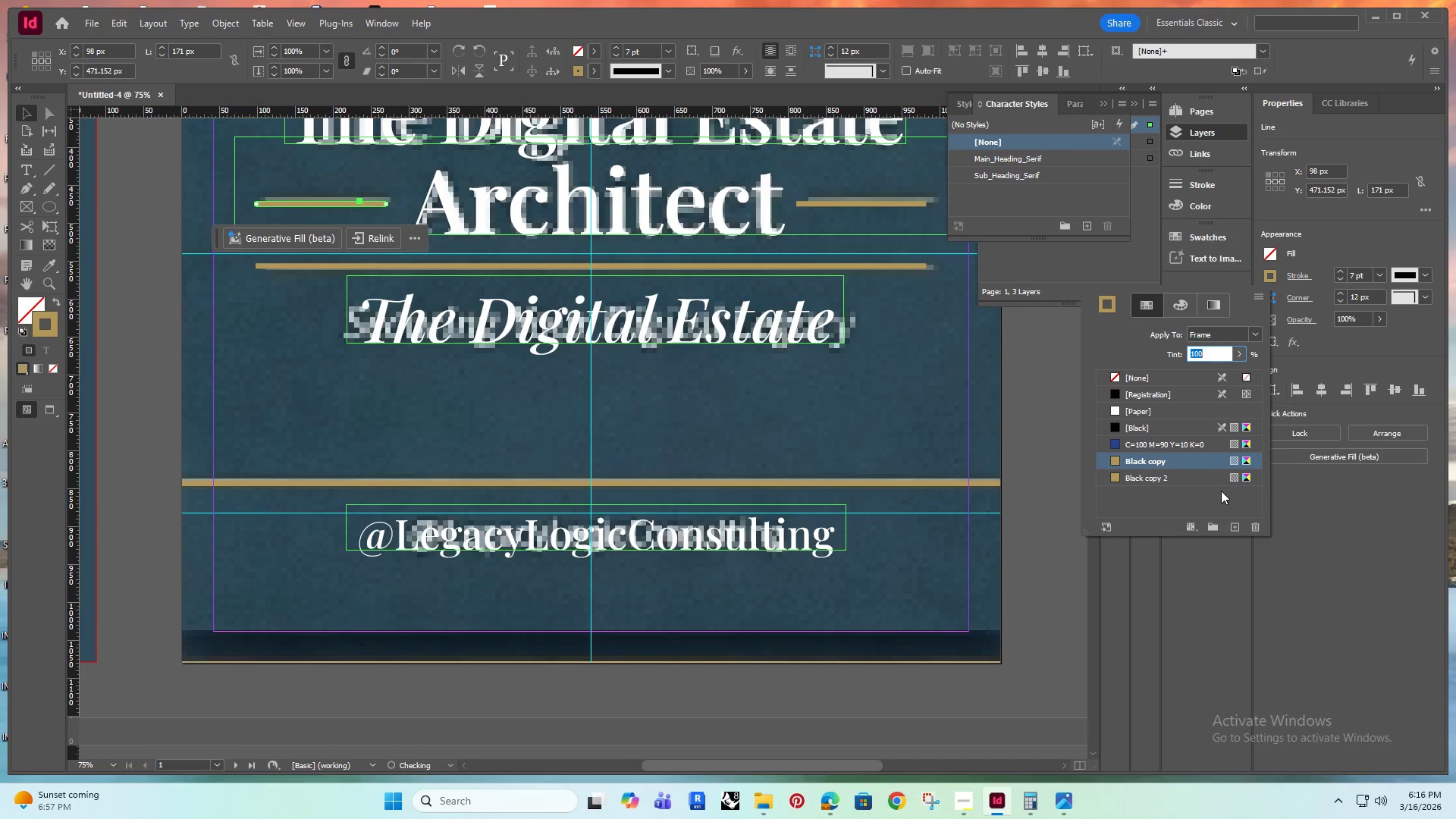 
left_click([1204, 483])
 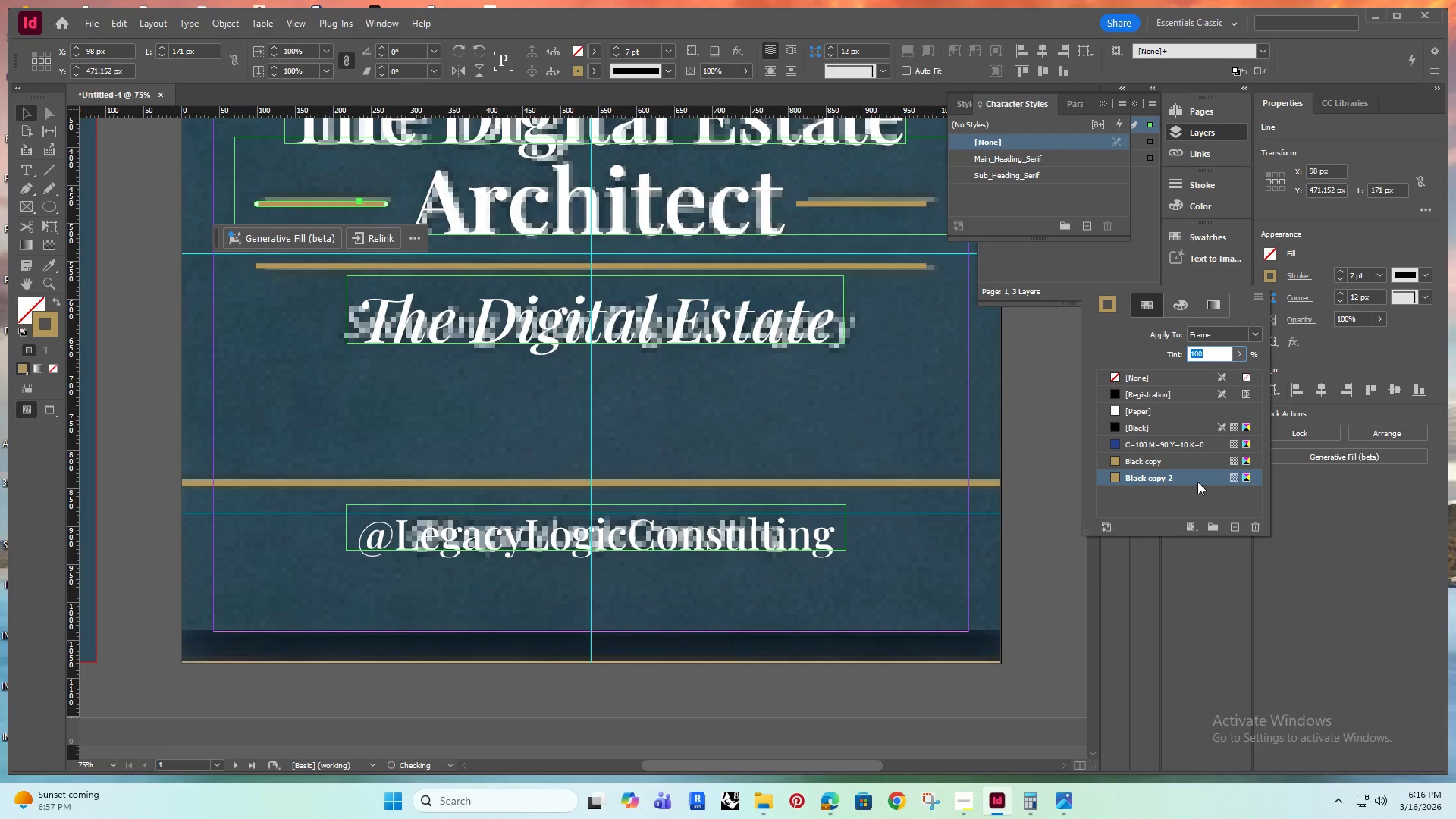 
right_click([1191, 479])
 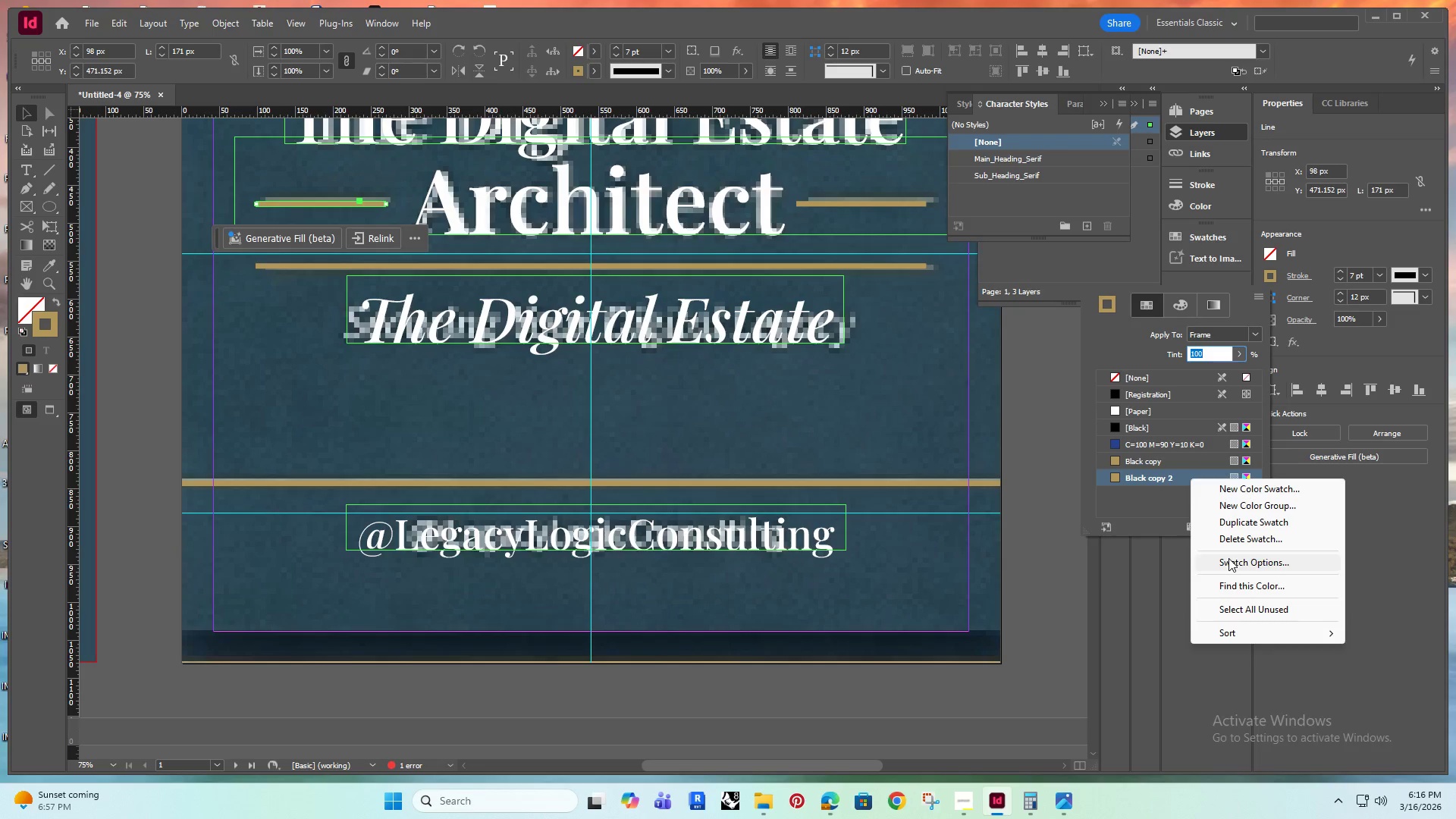 
left_click([1229, 539])
 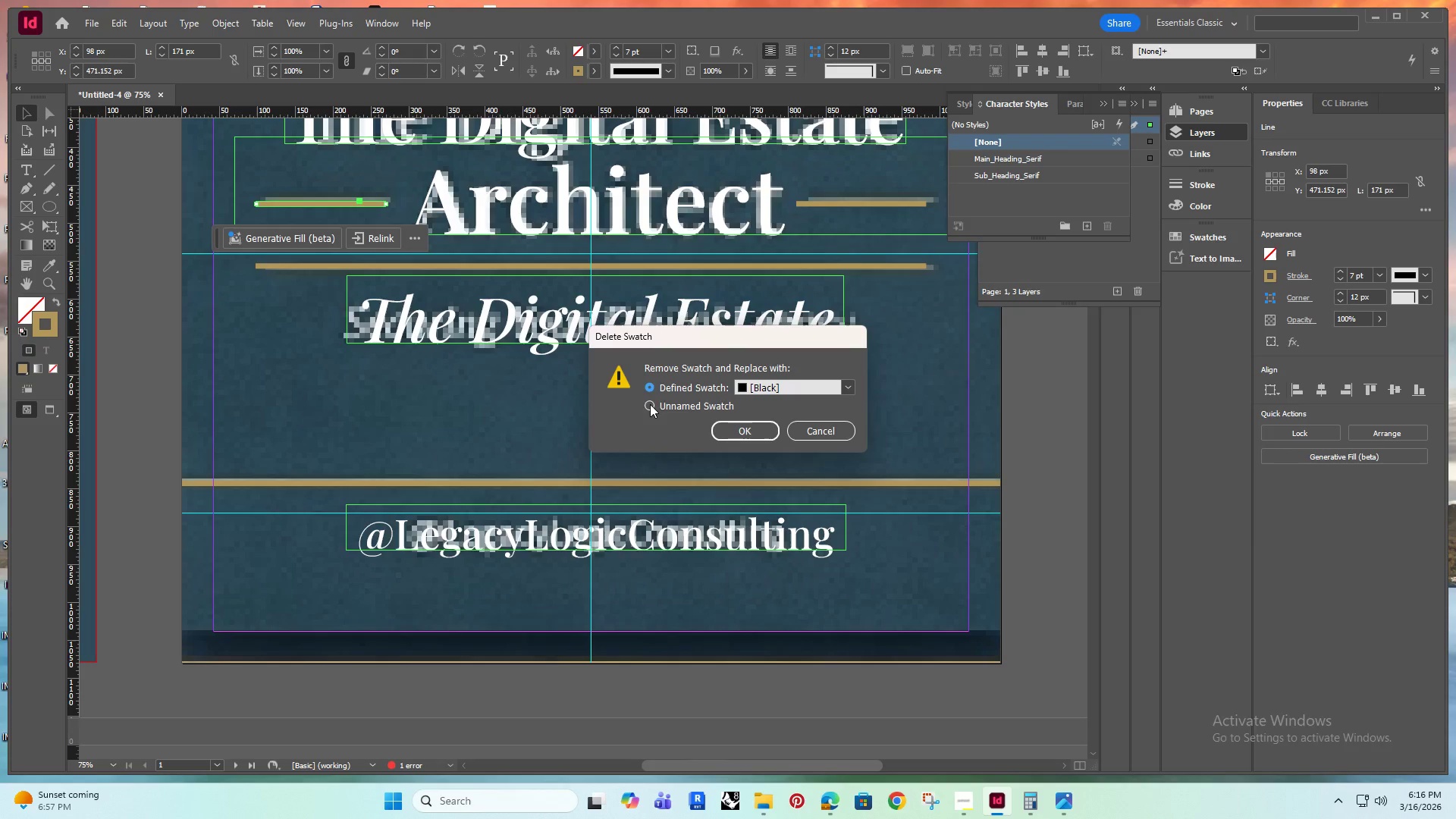 
double_click([749, 428])
 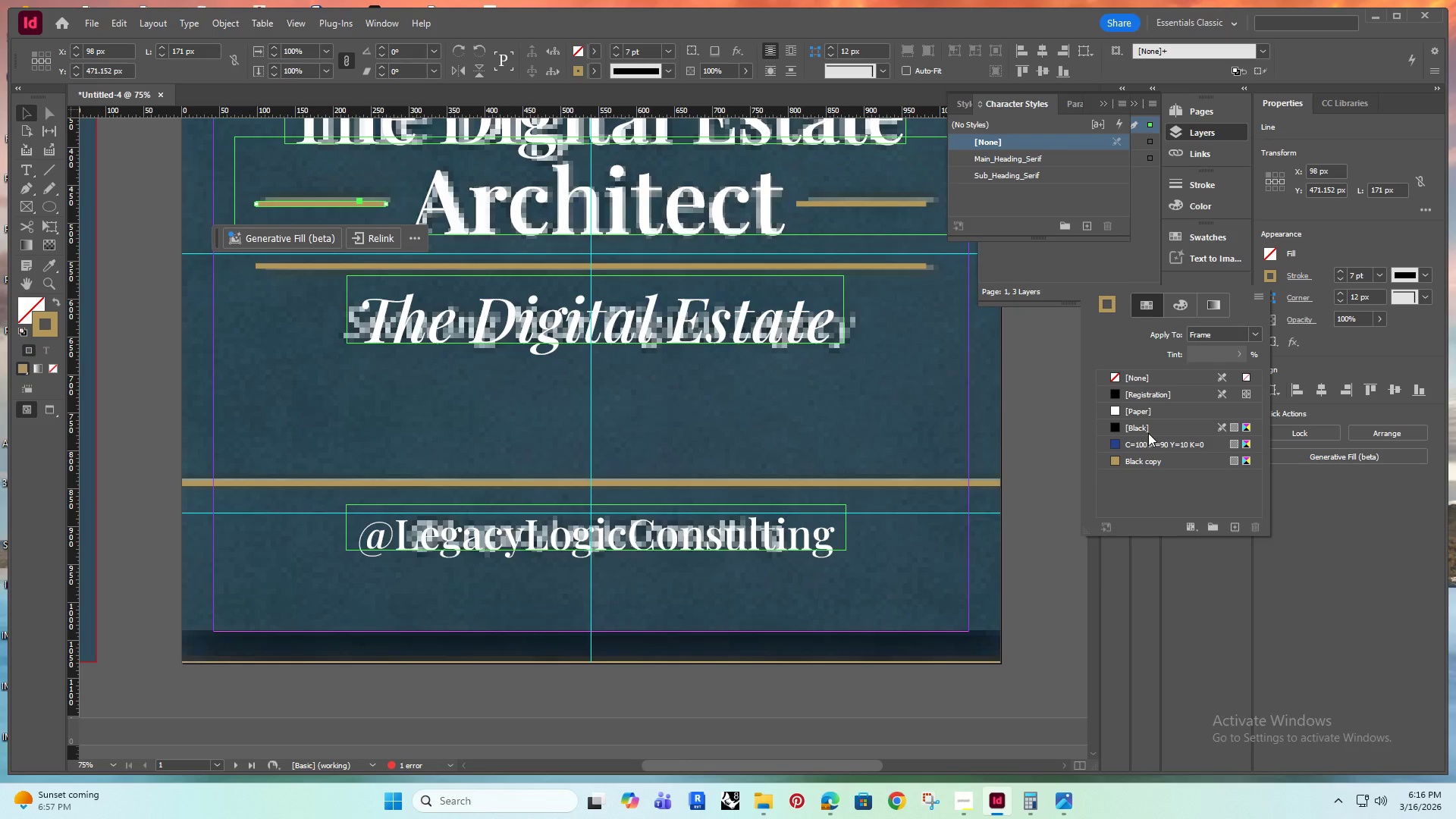 
left_click([1162, 443])
 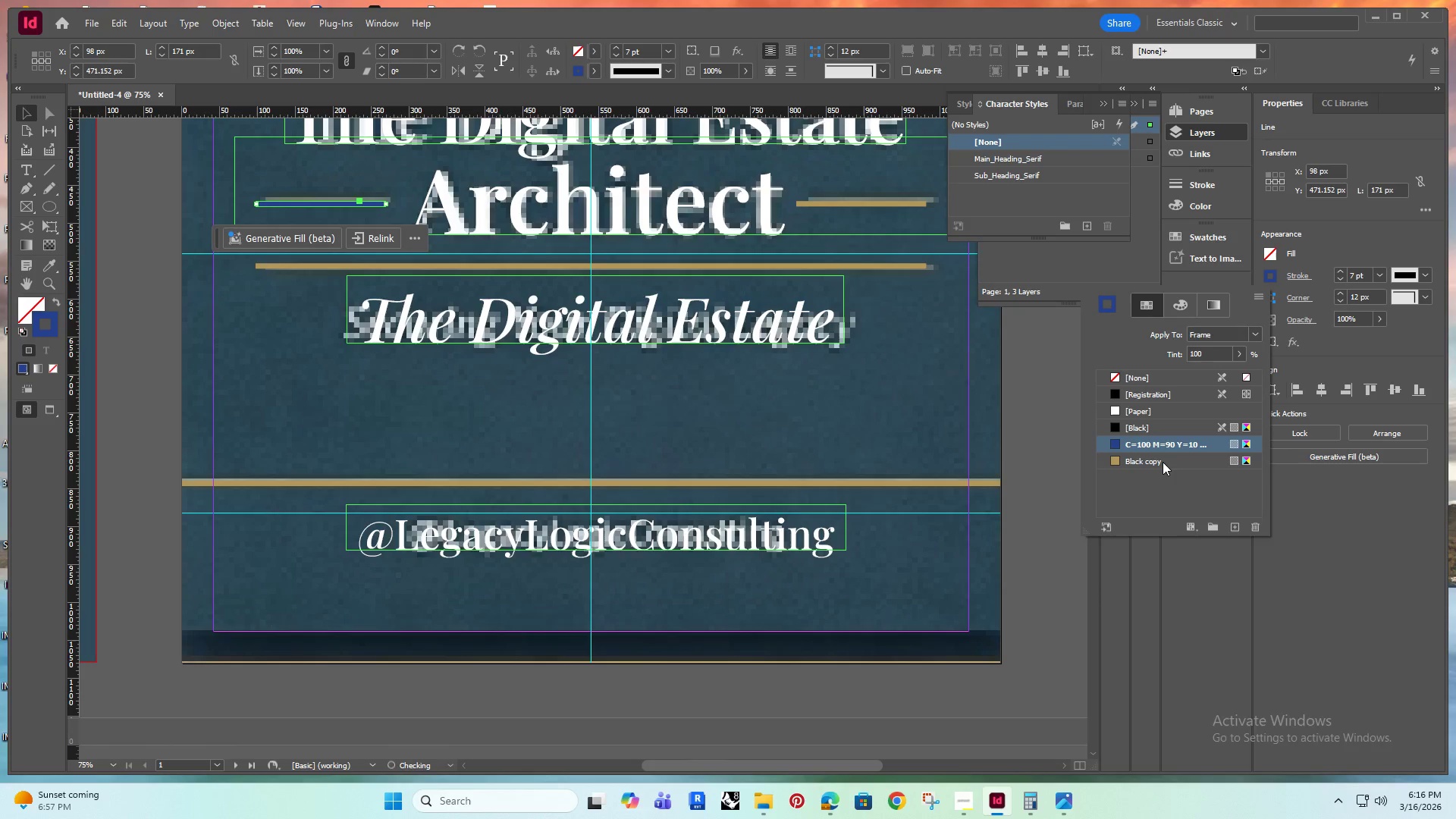 
left_click([1163, 462])
 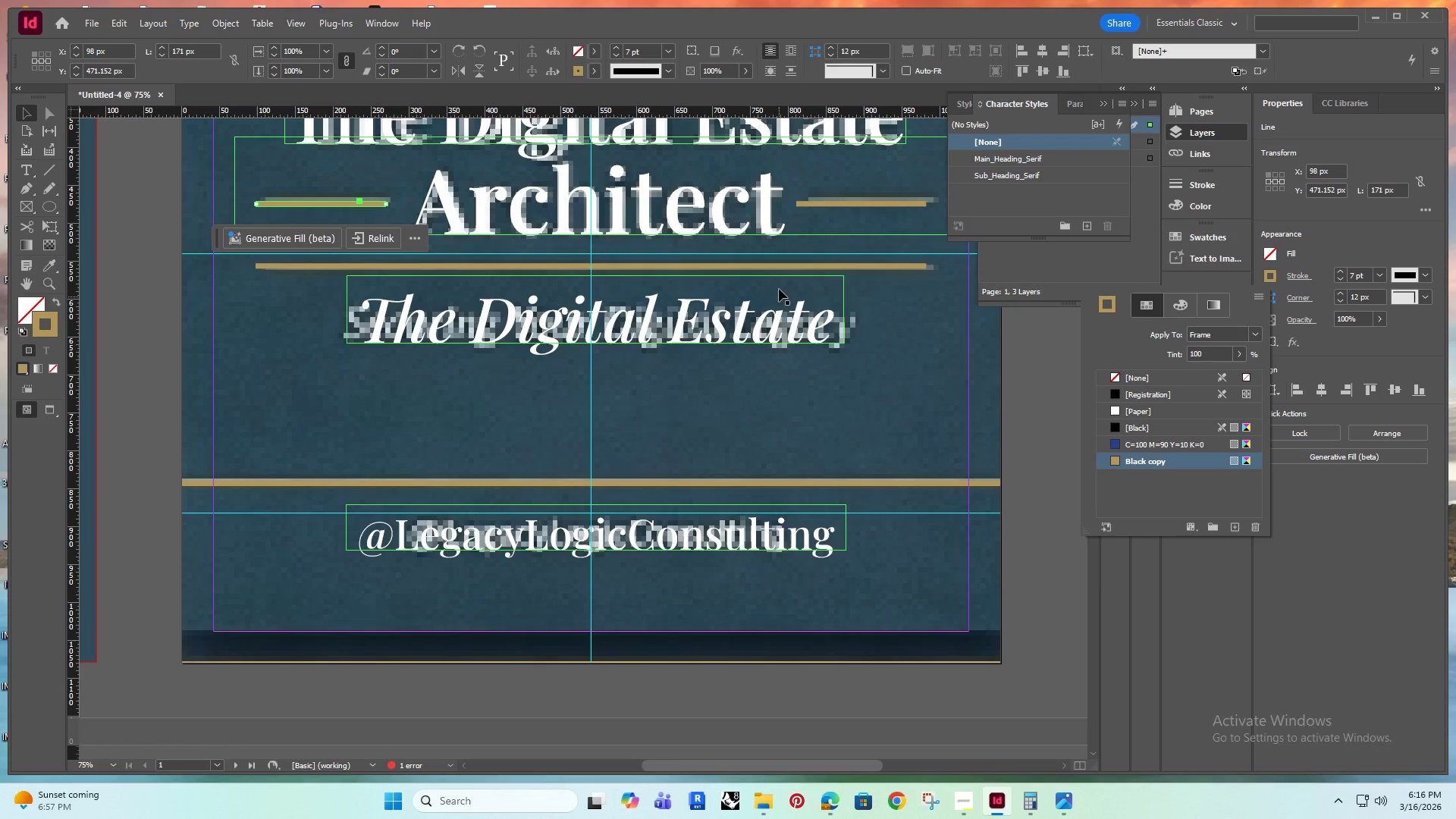 
left_click([767, 267])
 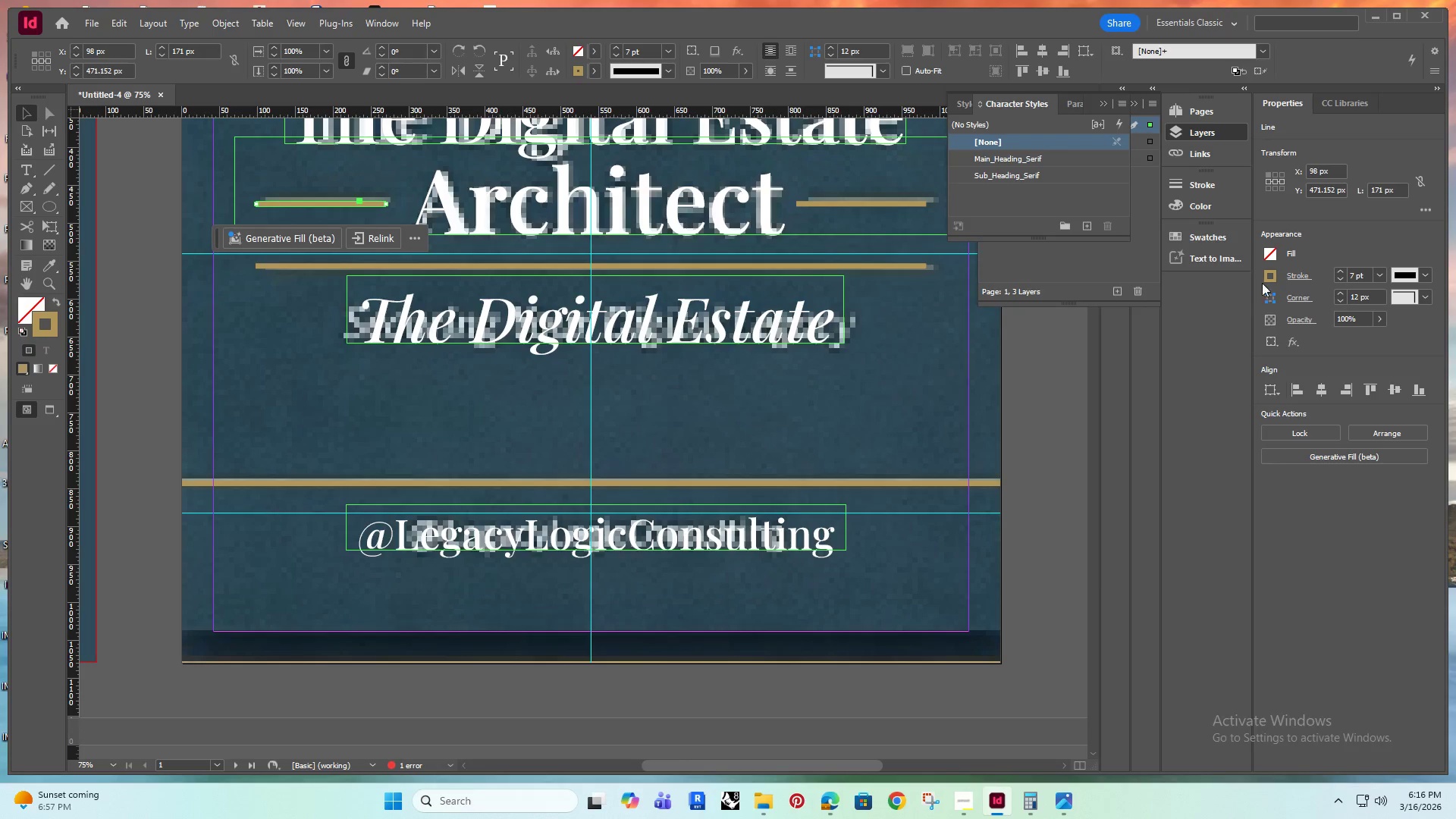 
double_click([1264, 271])
 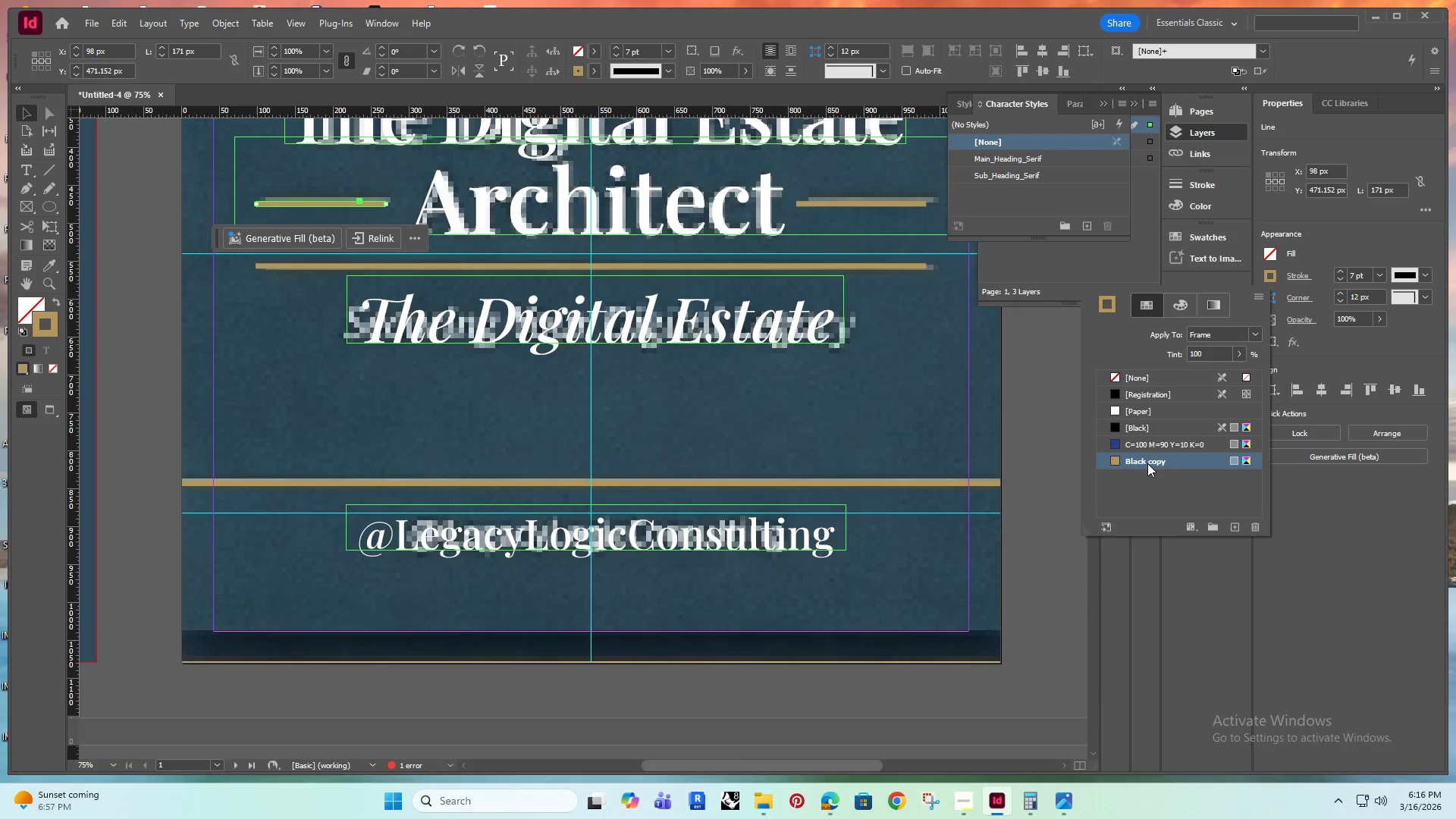 
right_click([1149, 463])
 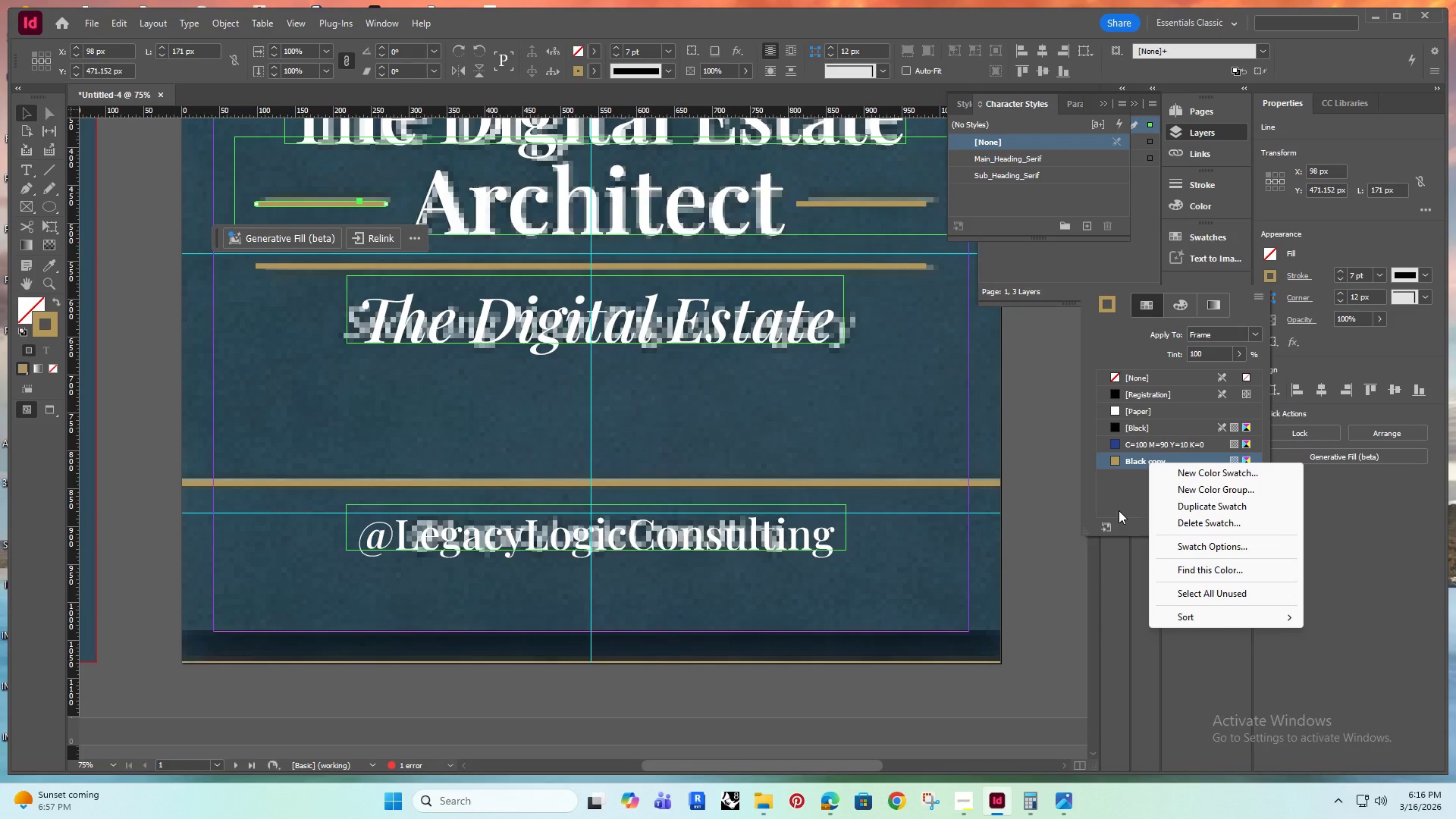 
wait(6.03)
 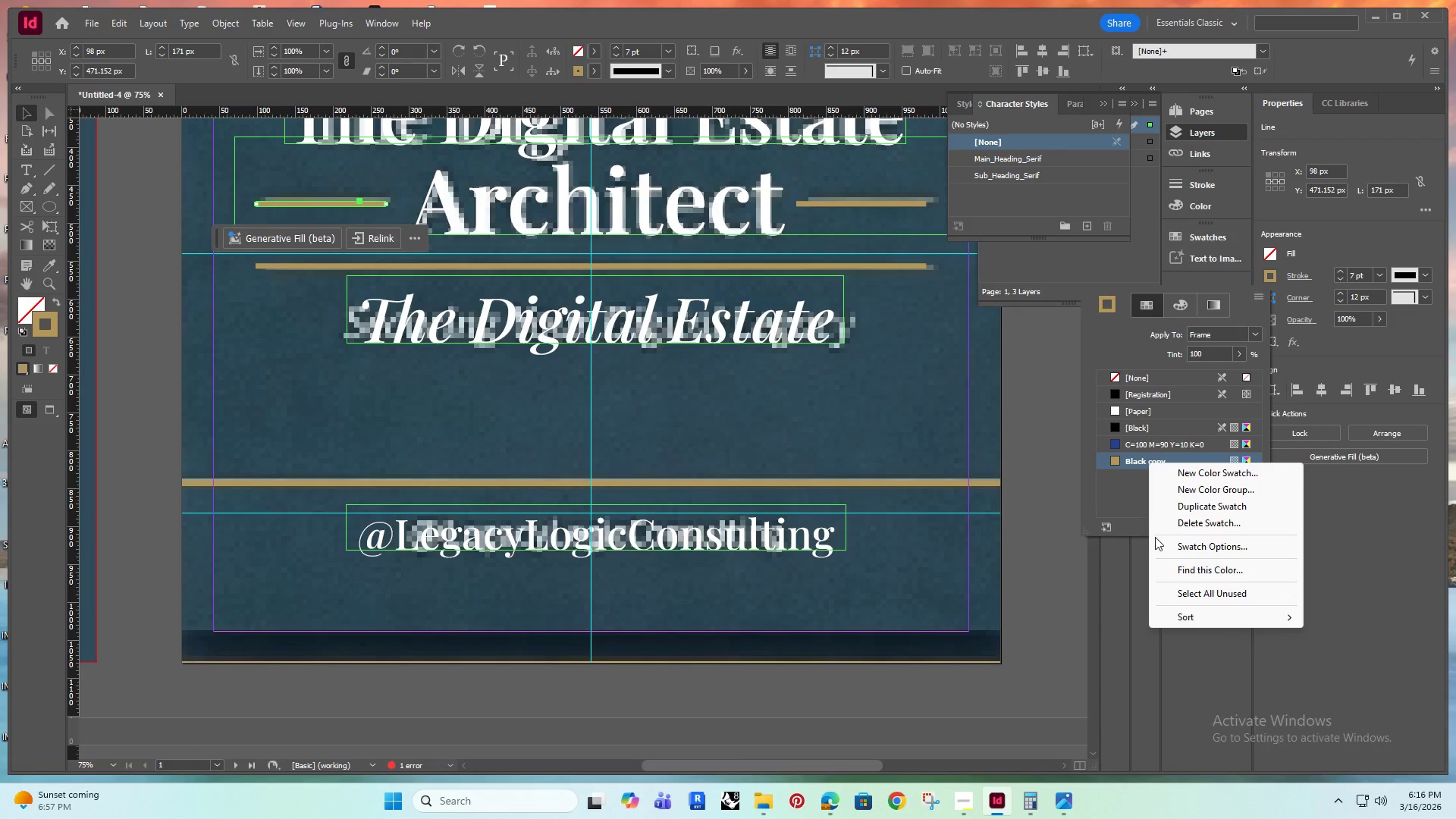 
left_click([1034, 435])
 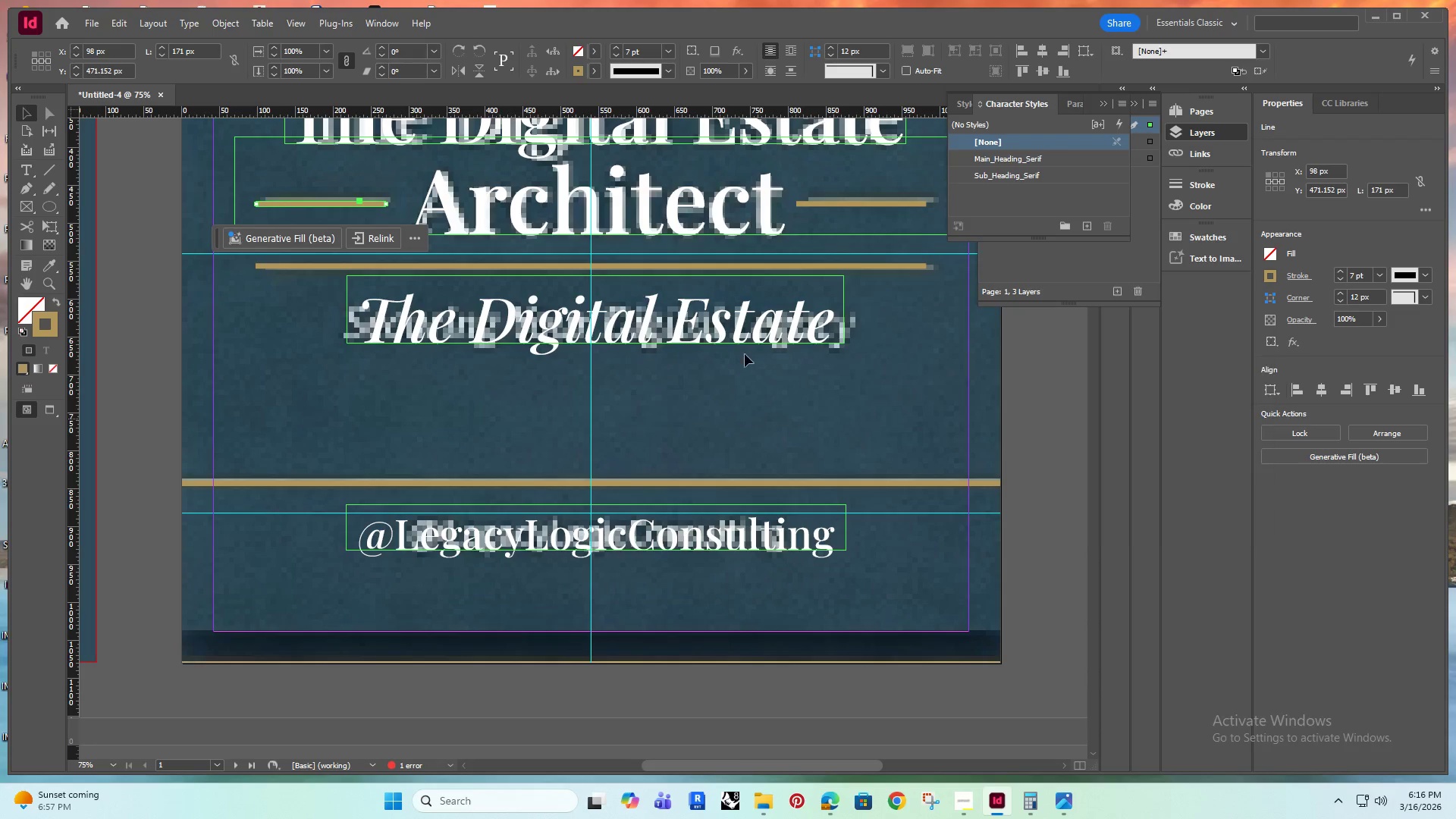 
hold_key(key=AltRight, duration=0.52)
 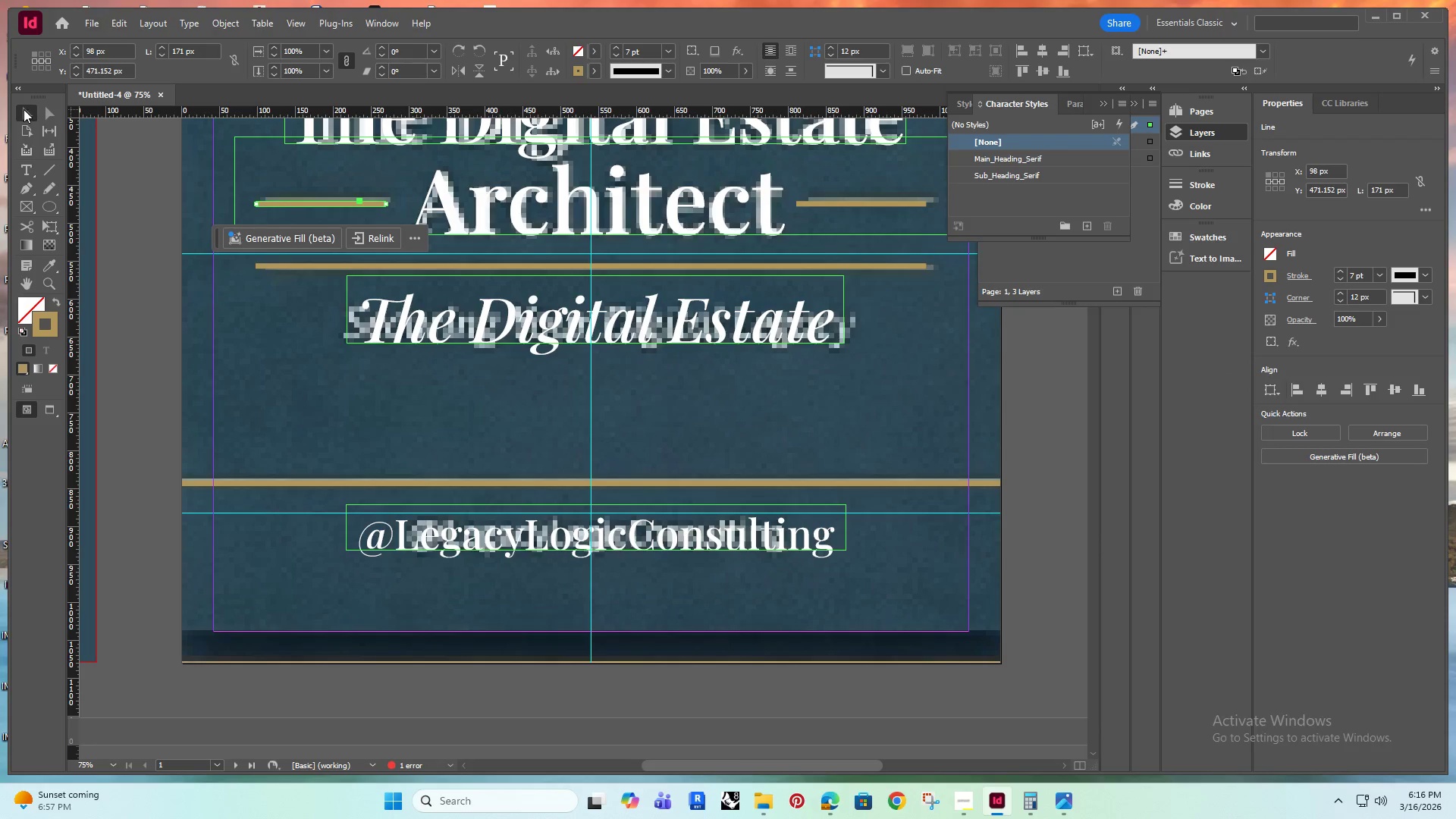 
double_click([162, 193])
 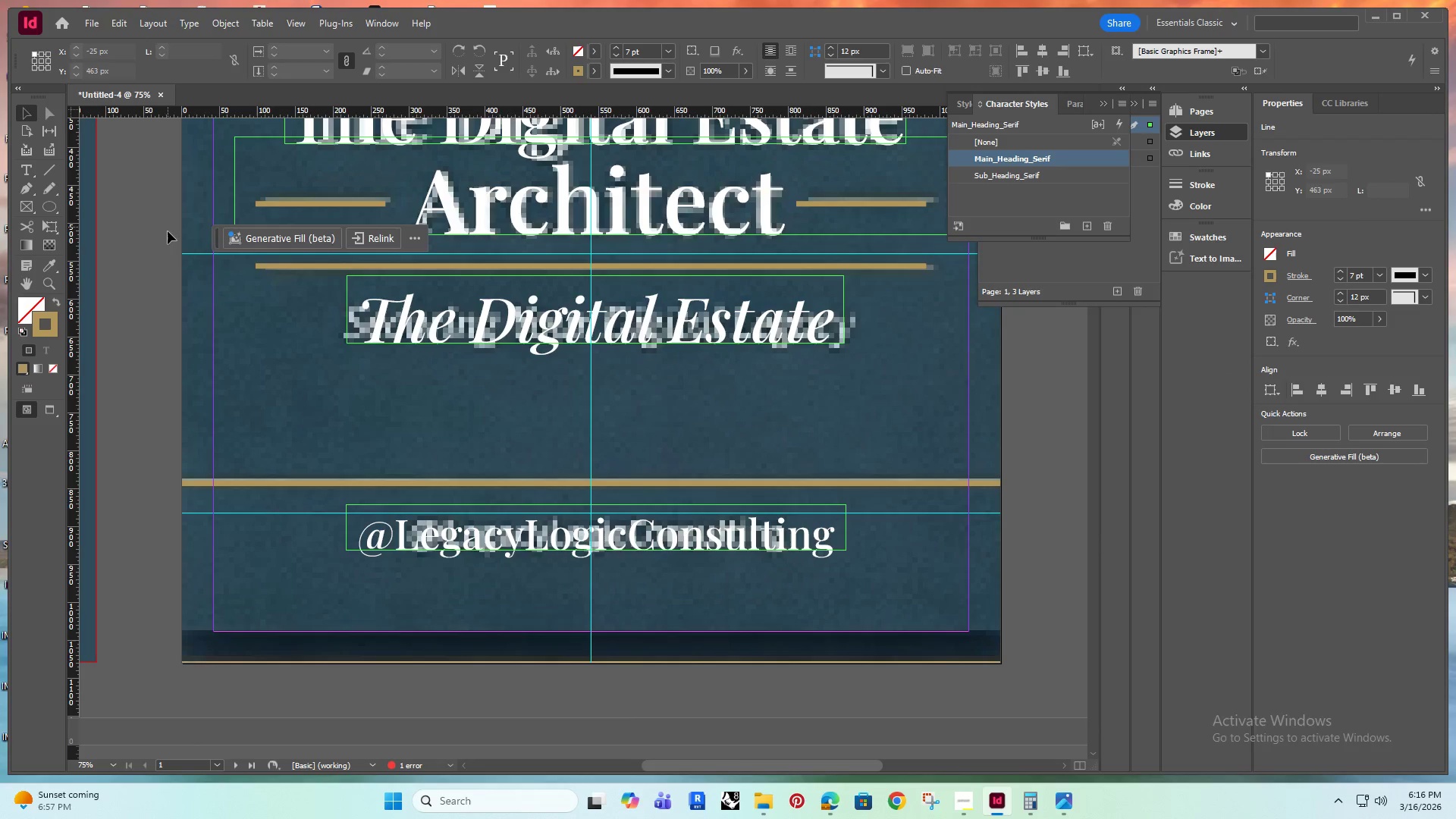 
hold_key(key=AltRight, duration=0.5)
scroll: coordinate [162, 236], scroll_direction: down, amount: 2.0
 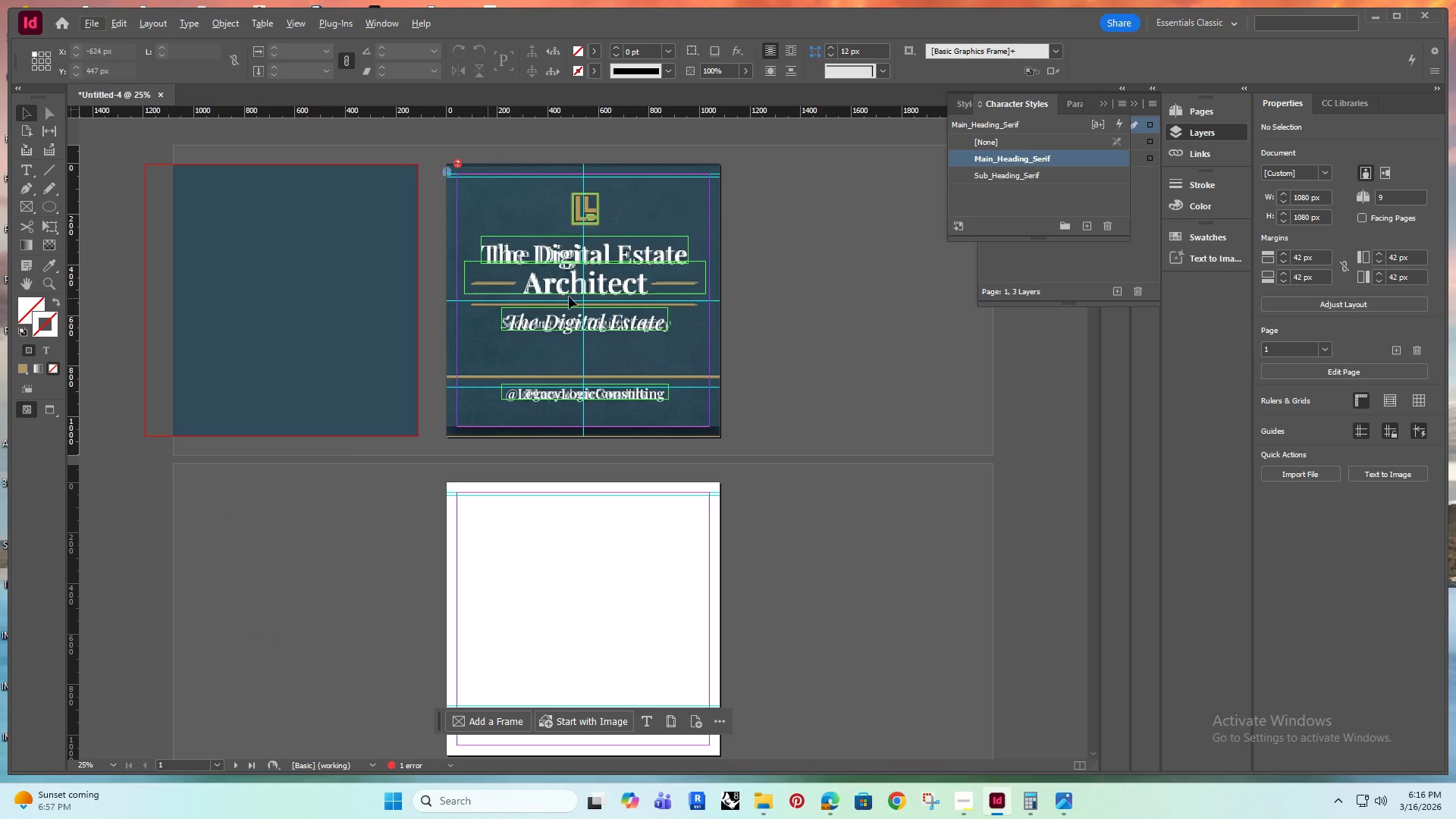 
hold_key(key=AltRight, duration=0.61)
 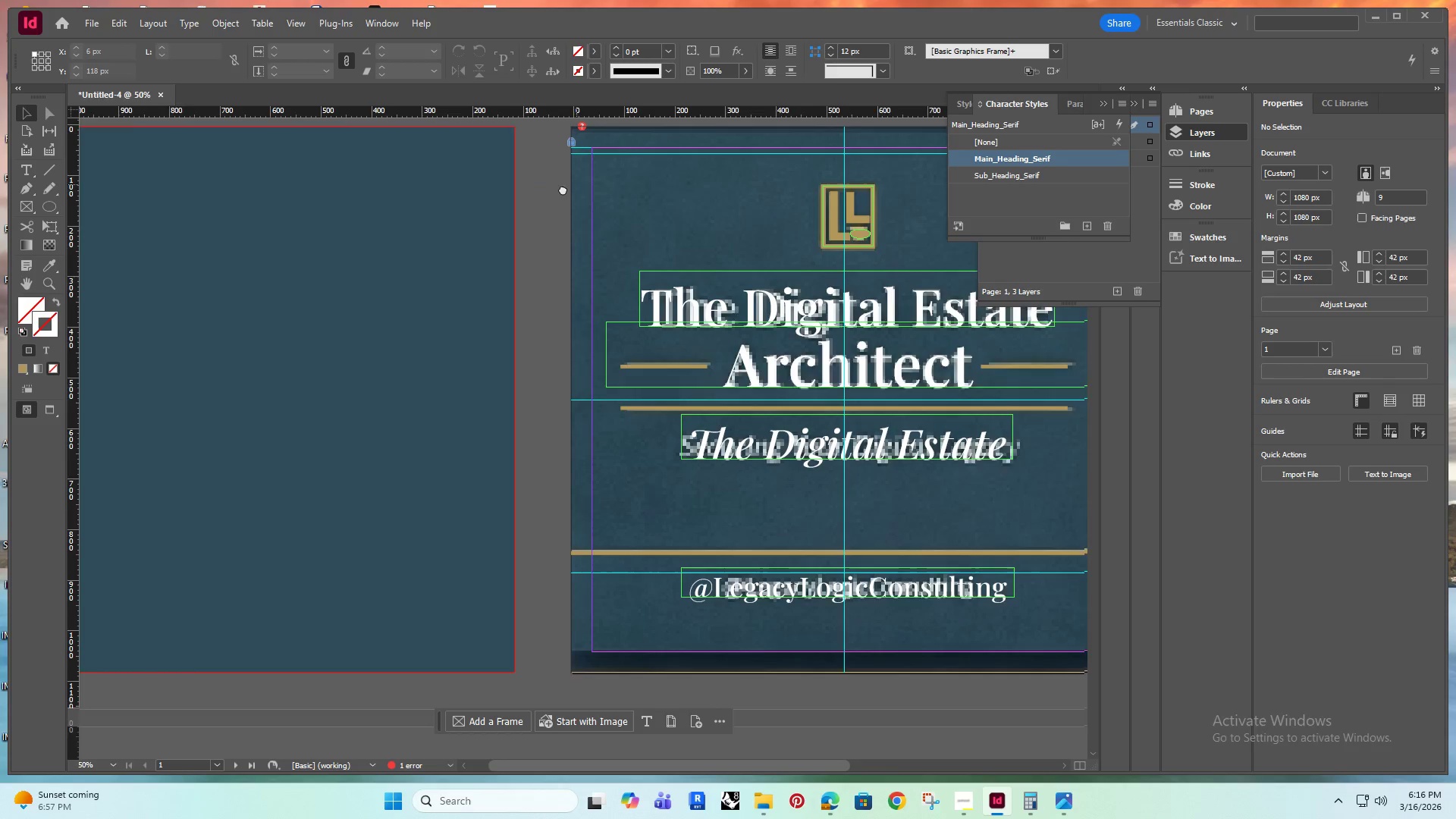 
hold_key(key=AltRight, duration=9.64)
 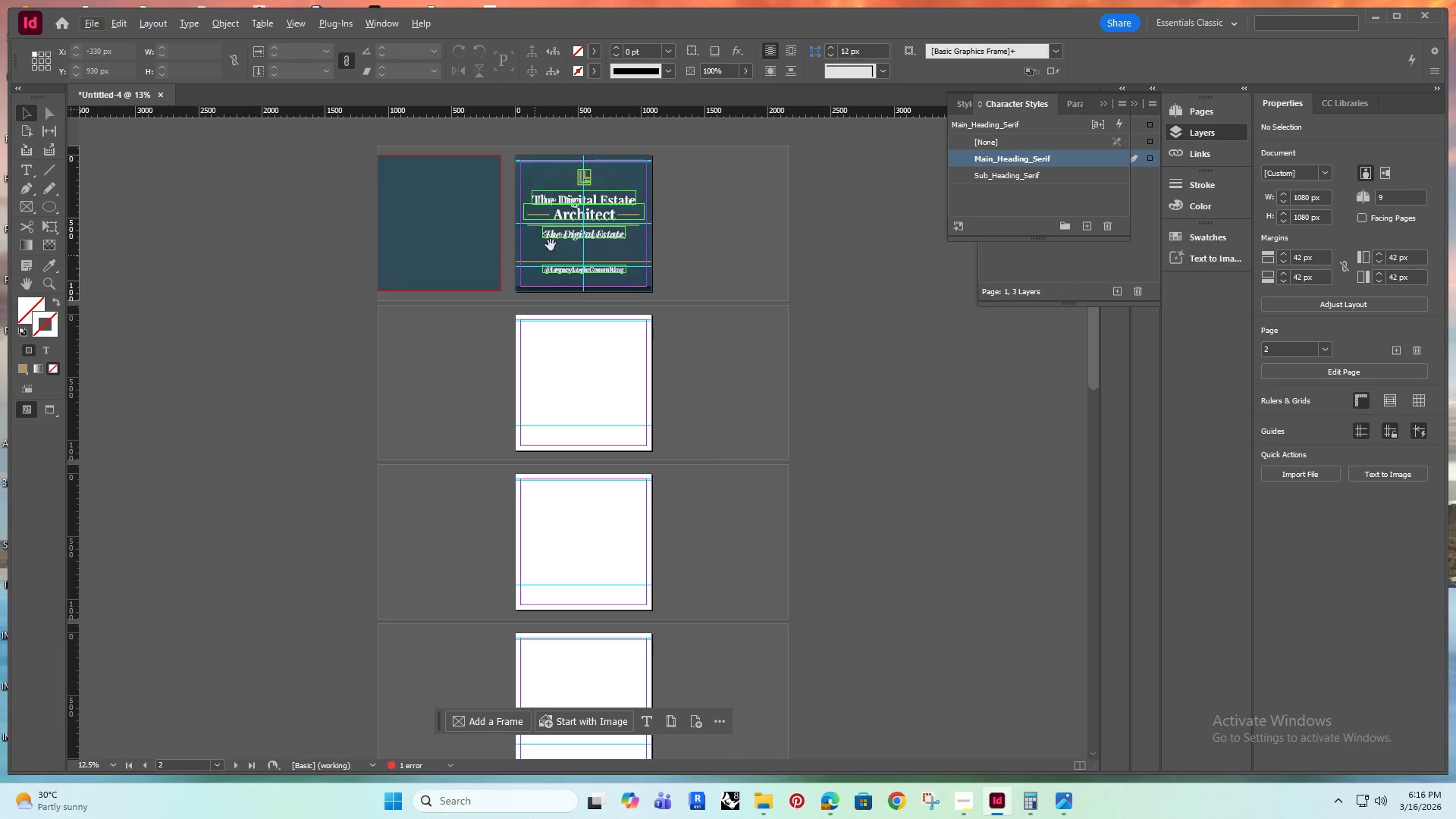 
scroll: coordinate [507, 230], scroll_direction: up, amount: 1.0
 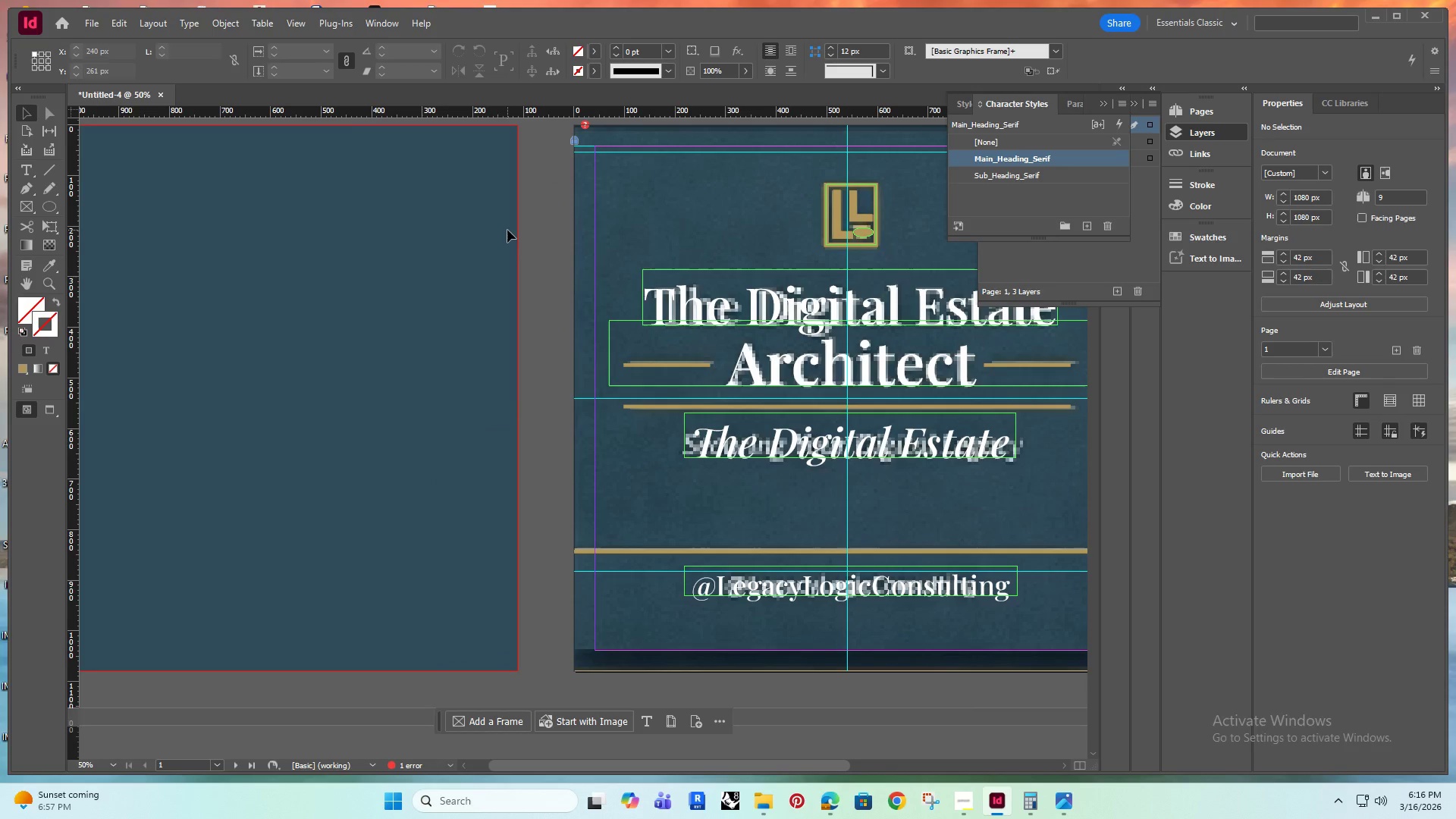 
hold_key(key=Space, duration=0.52)
 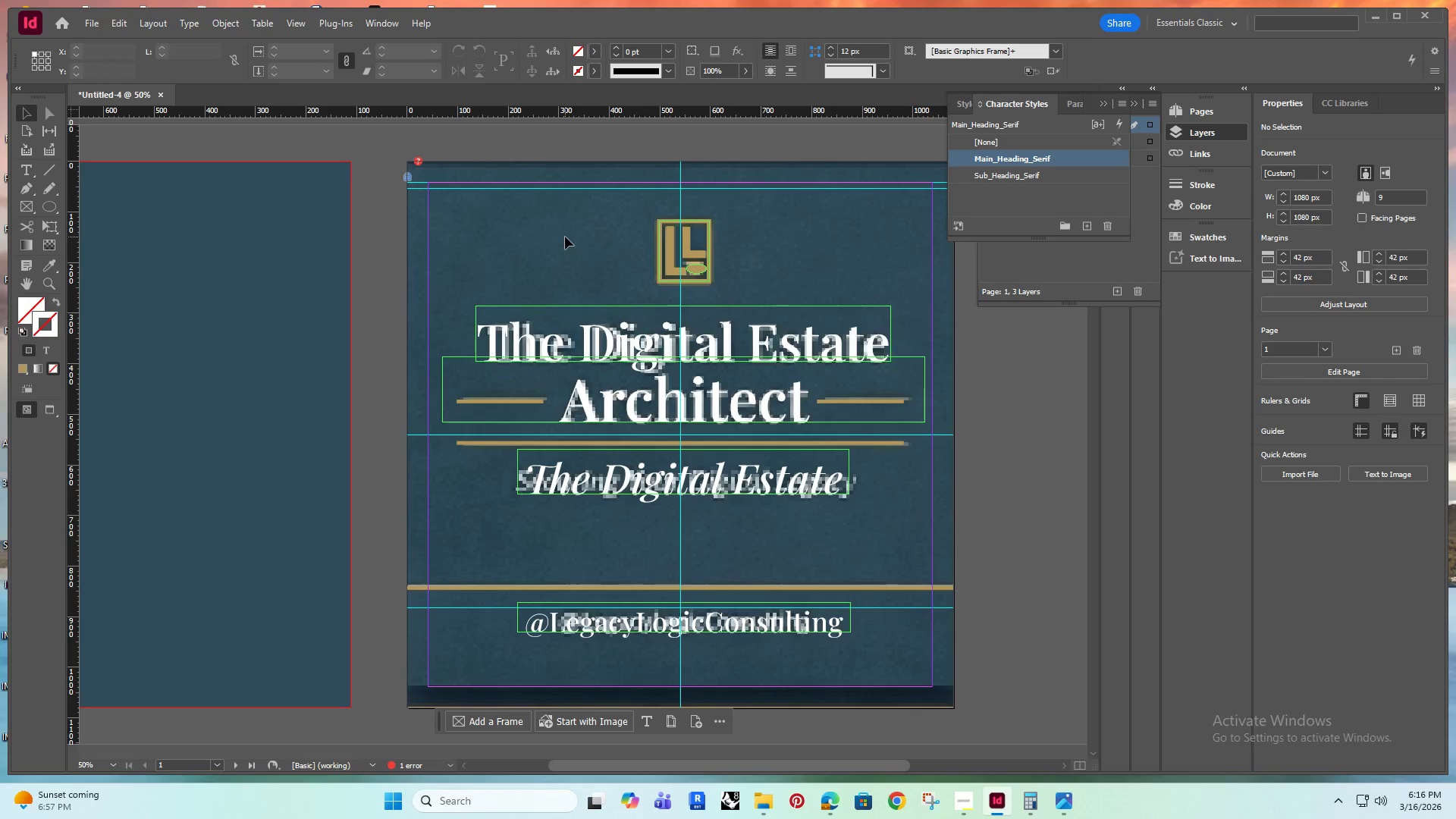 
left_click_drag(start_coordinate=[573, 184], to_coordinate=[406, 221])
 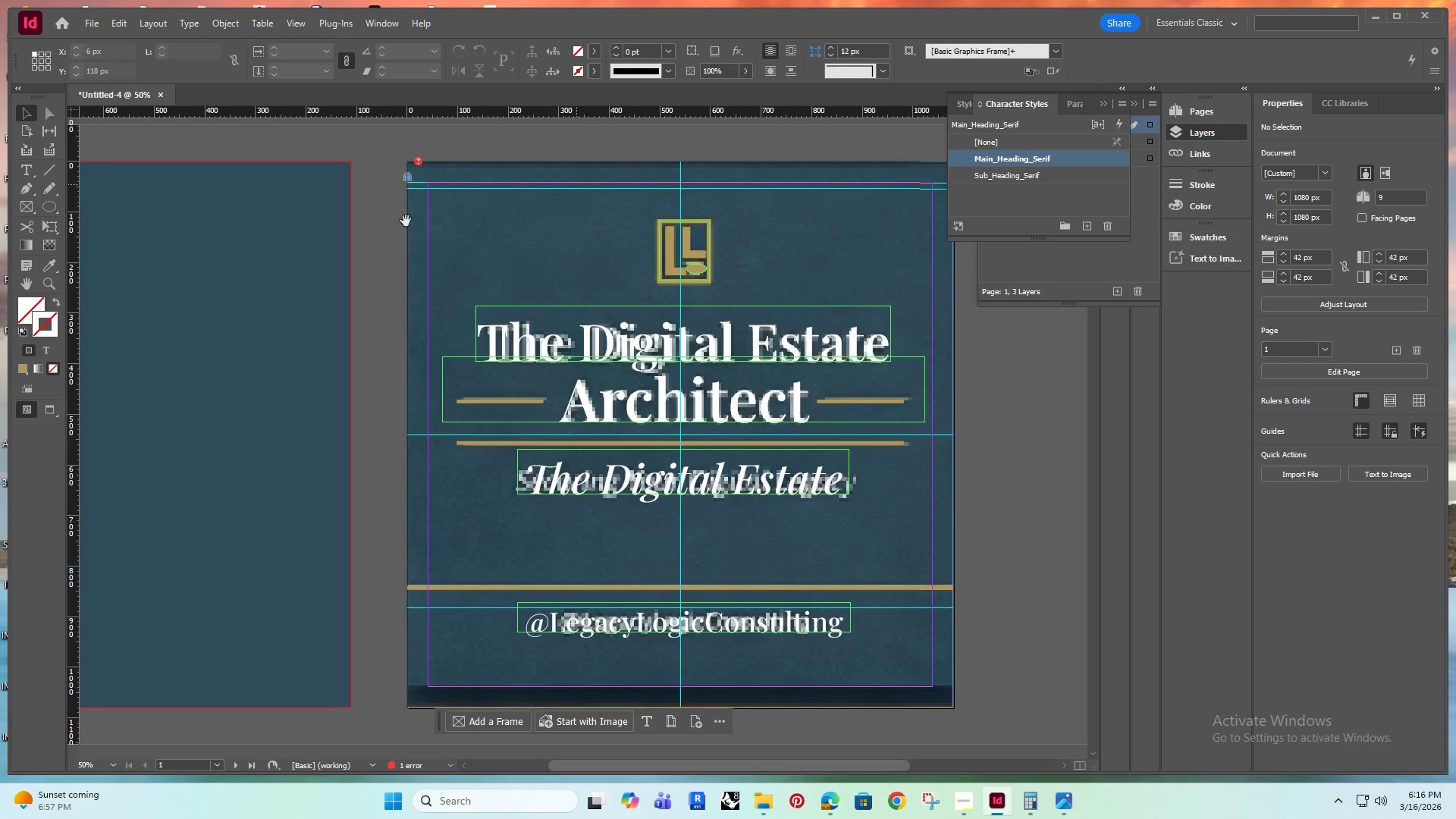 
hold_key(key=Space, duration=9.27)
 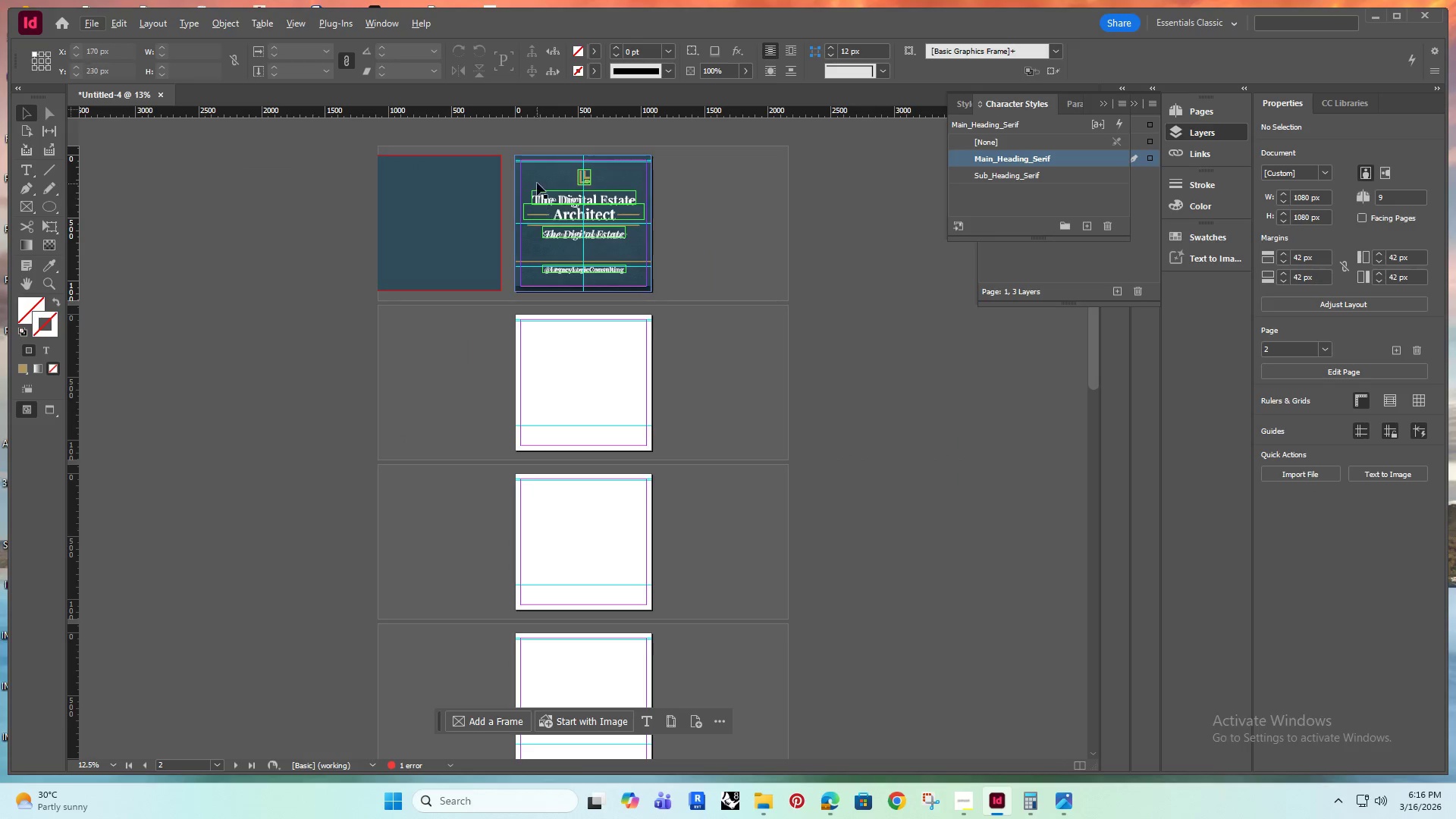 
left_click([565, 237])
 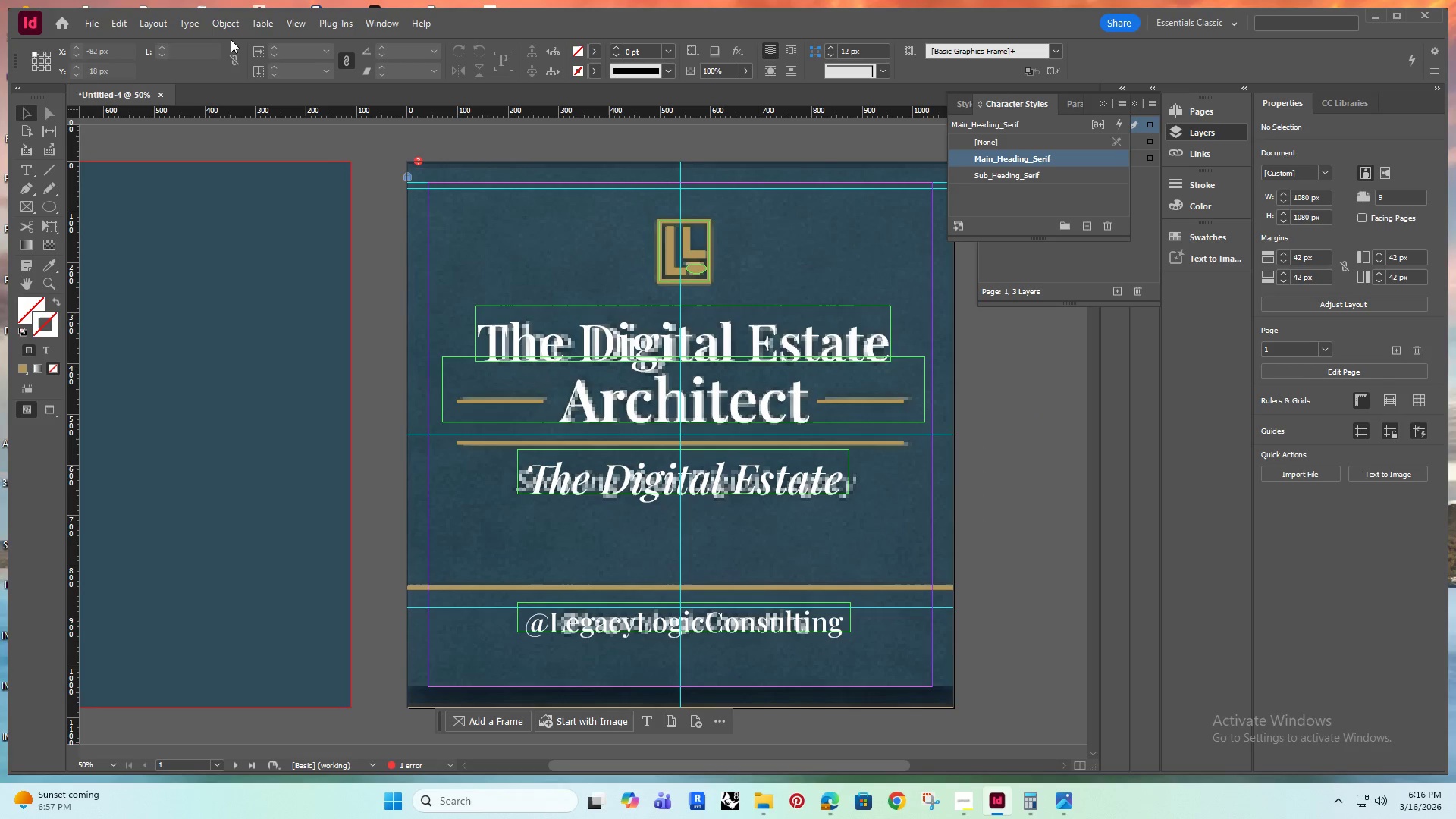 
left_click([231, 24])
 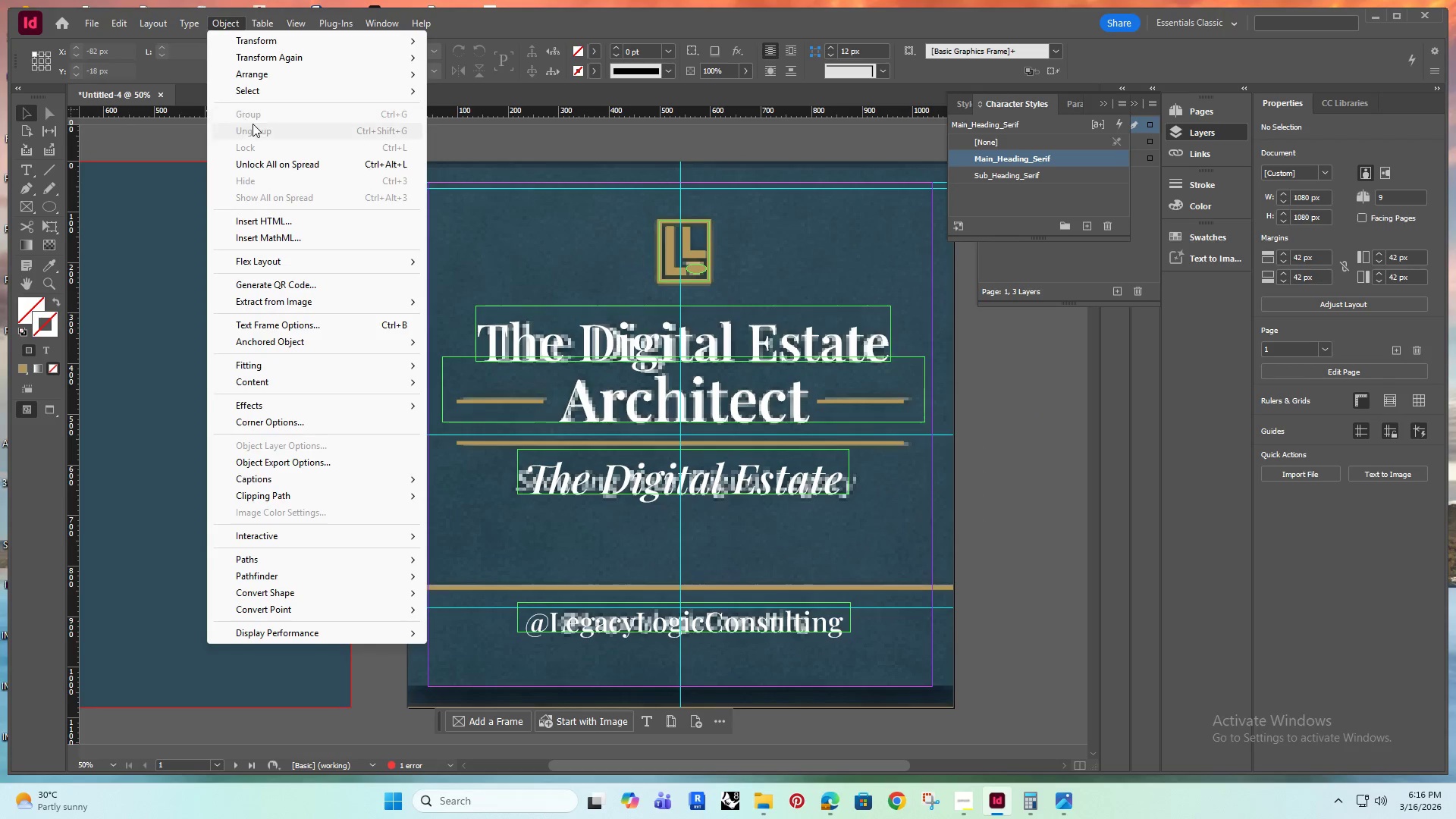 
left_click([270, 162])
 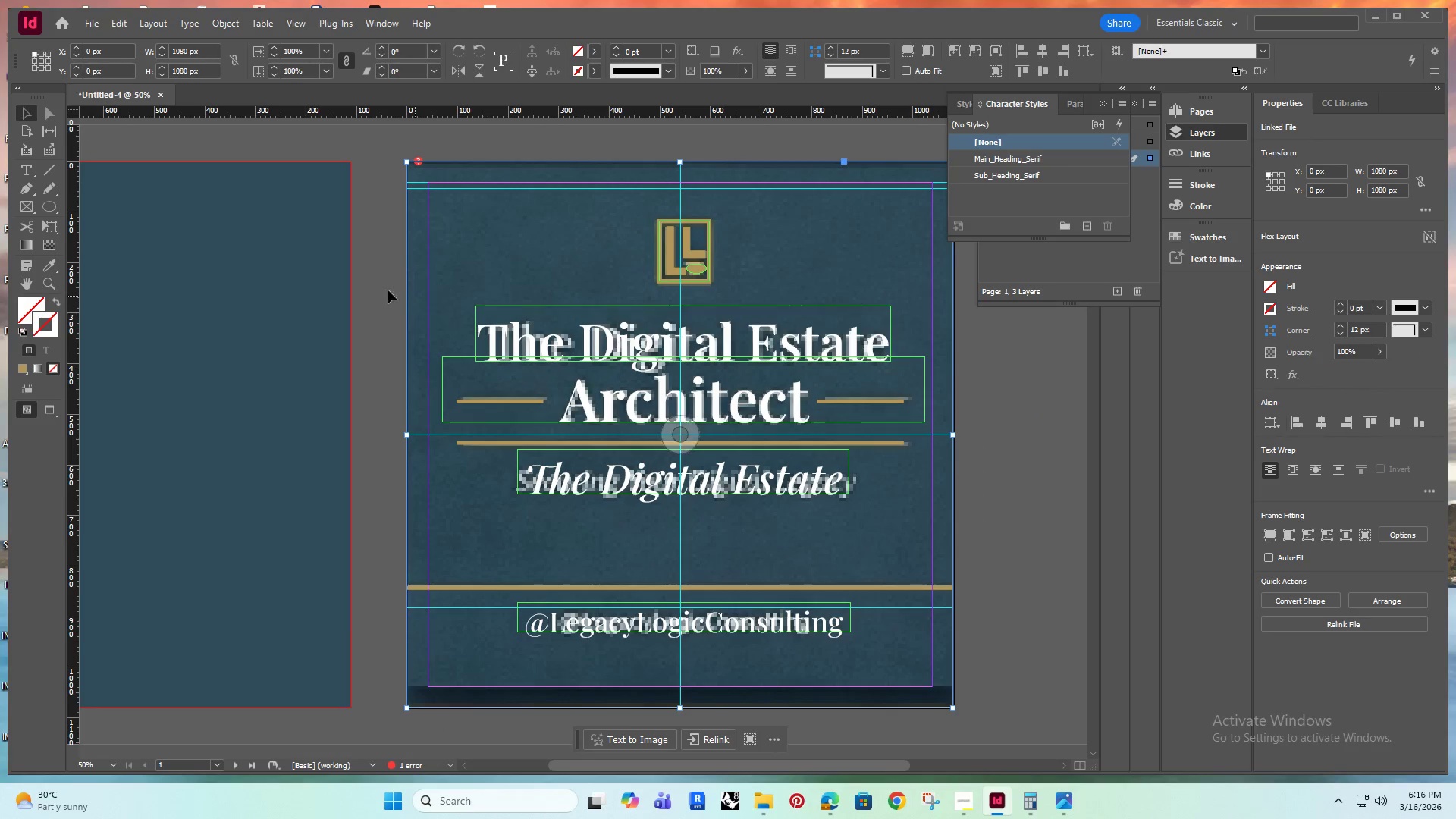 
left_click([378, 282])
 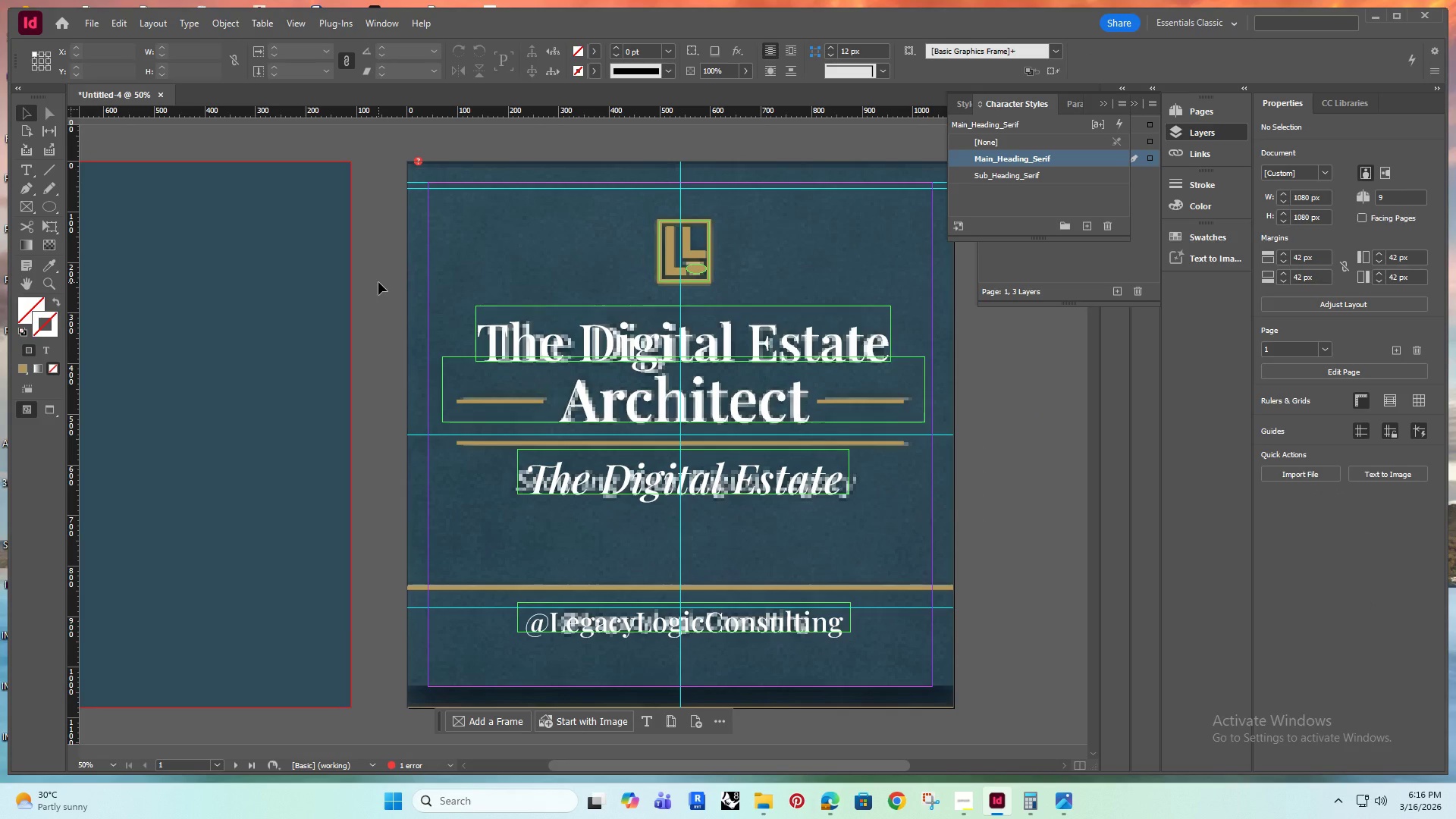 
scroll: coordinate [378, 282], scroll_direction: down, amount: 2.0
 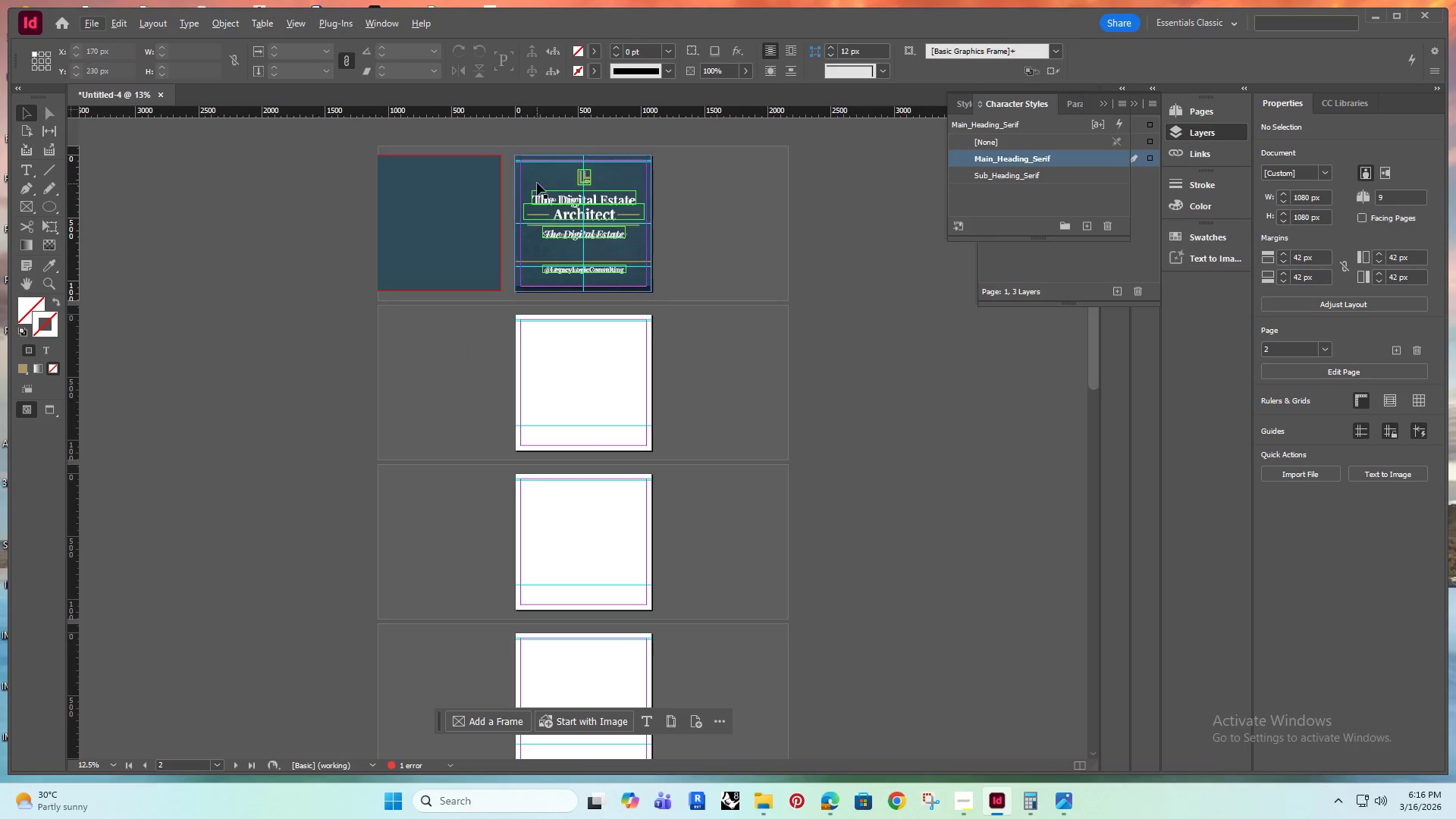 
left_click([535, 177])
 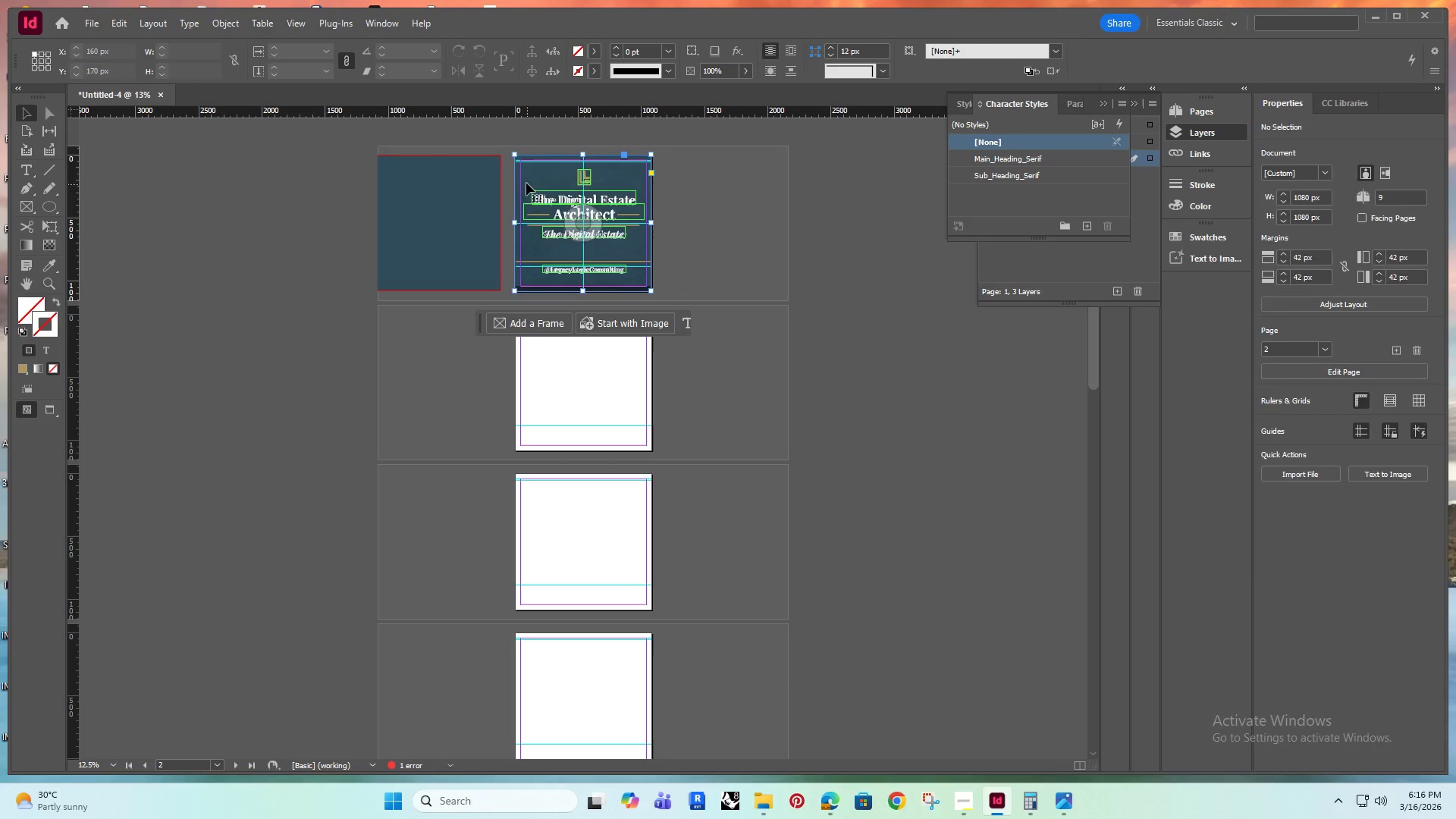 
left_click_drag(start_coordinate=[528, 180], to_coordinate=[671, 202])
 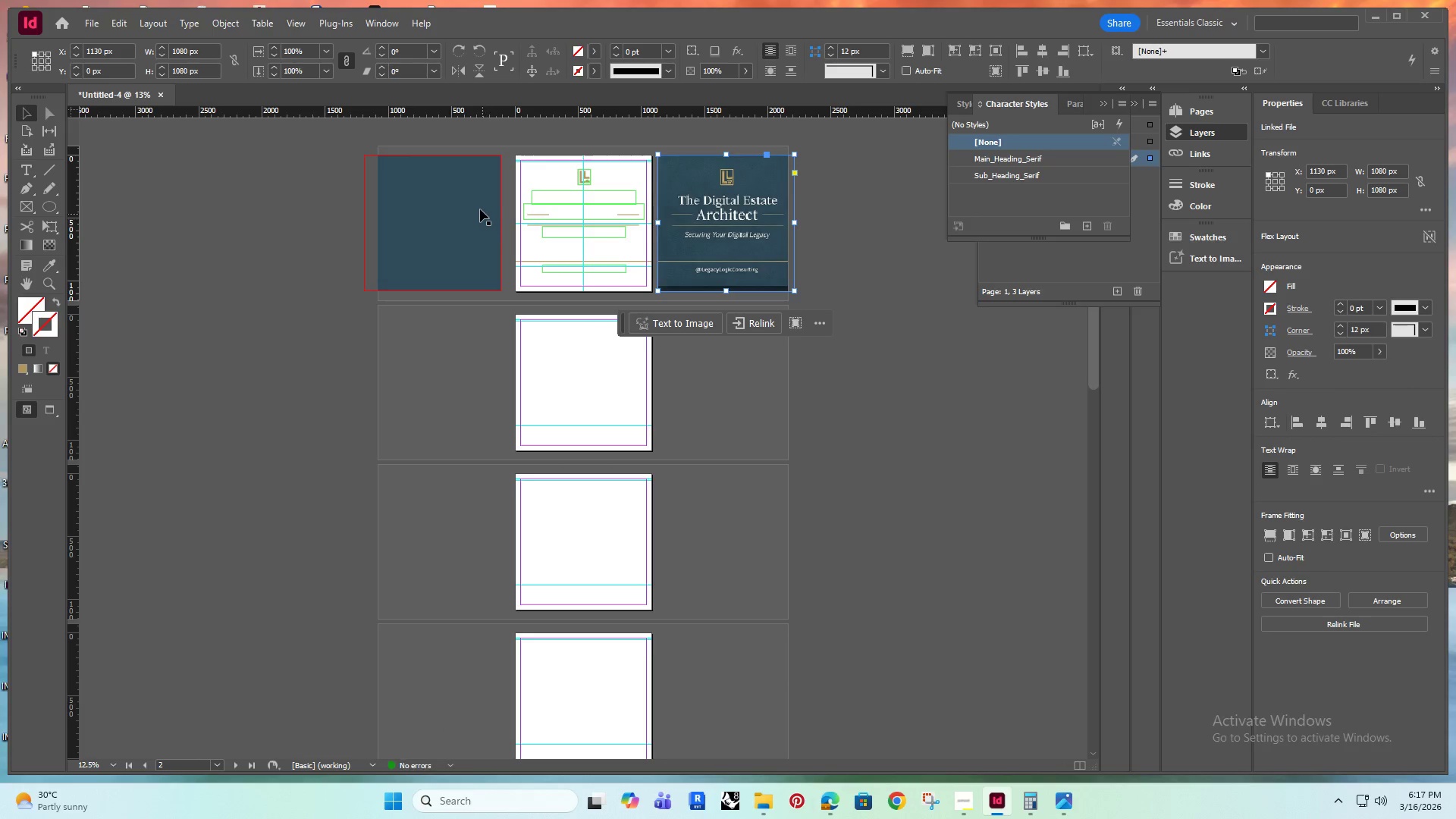 
hold_key(key=ShiftRight, duration=1.16)
 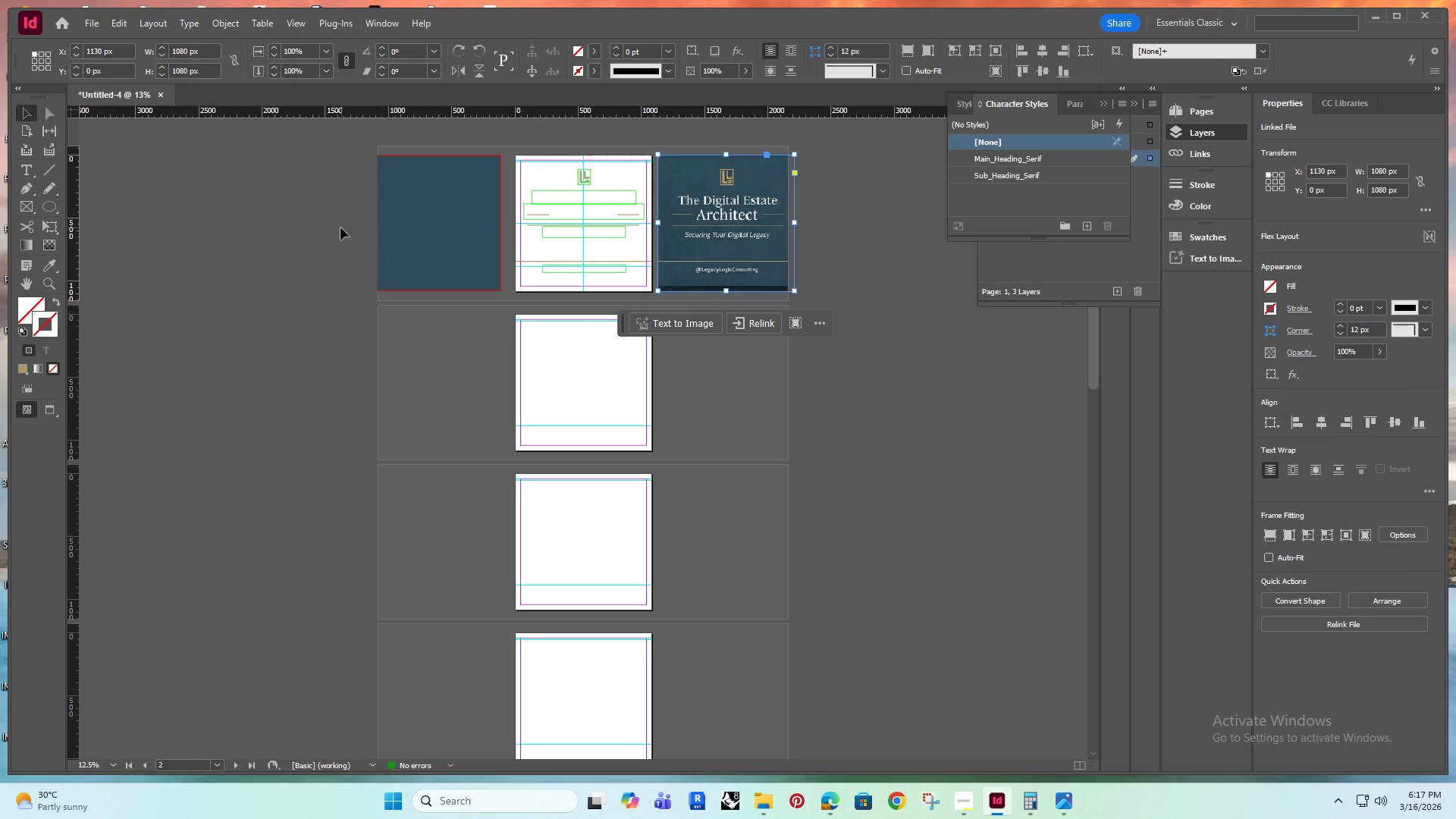 
double_click([423, 205])
 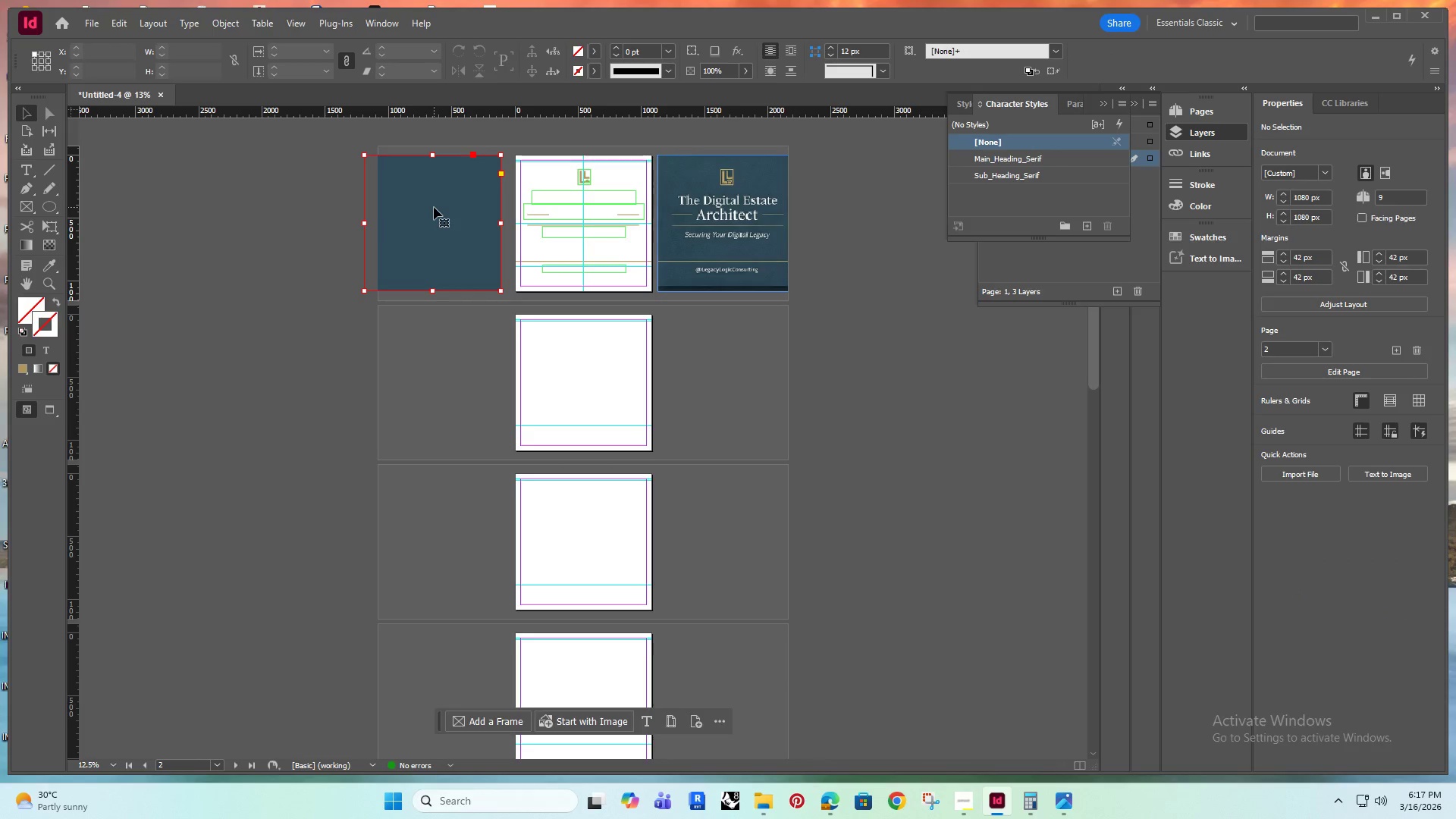 
left_click_drag(start_coordinate=[434, 207], to_coordinate=[585, 202])
 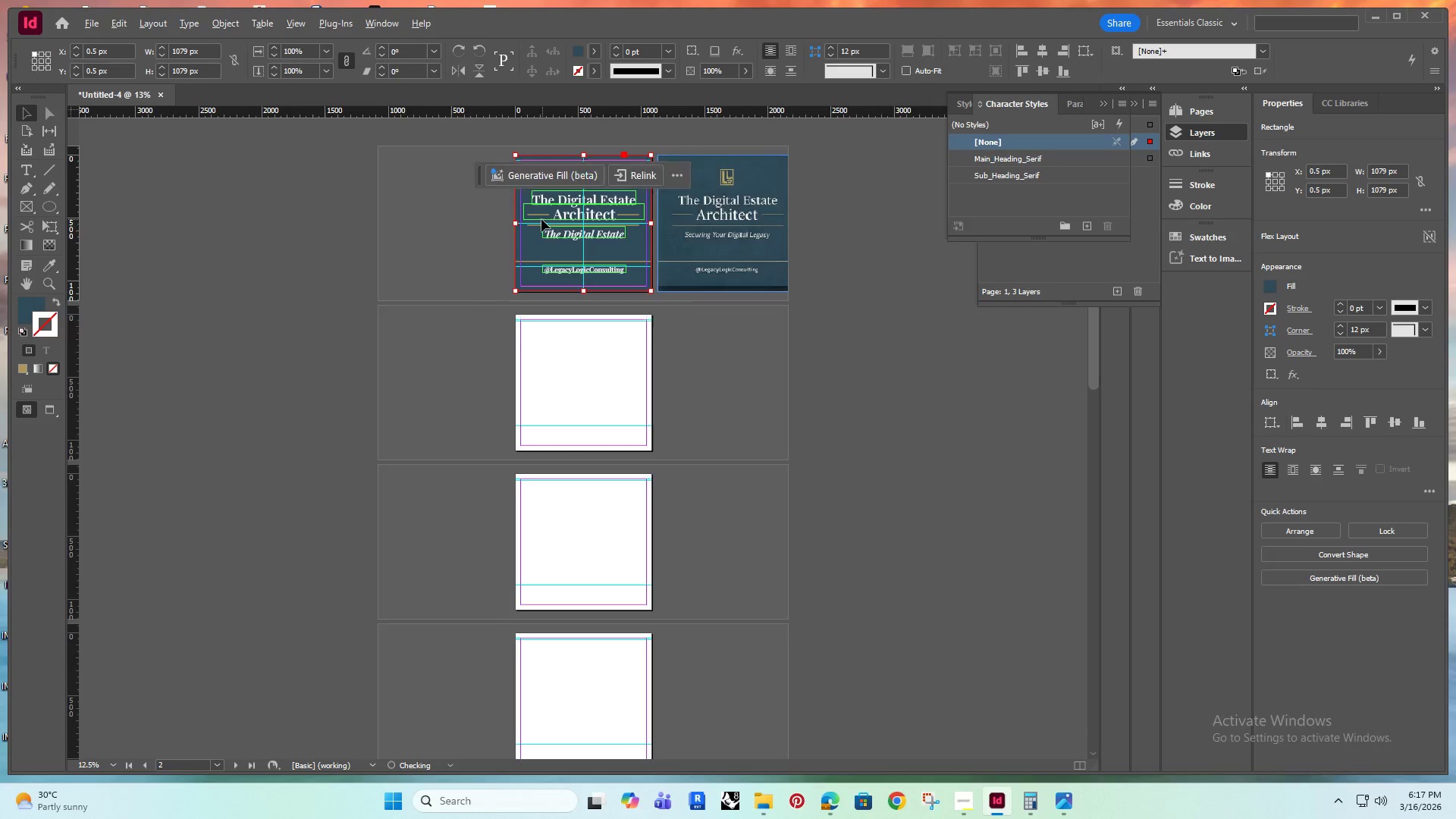 
hold_key(key=ShiftRight, duration=1.5)
 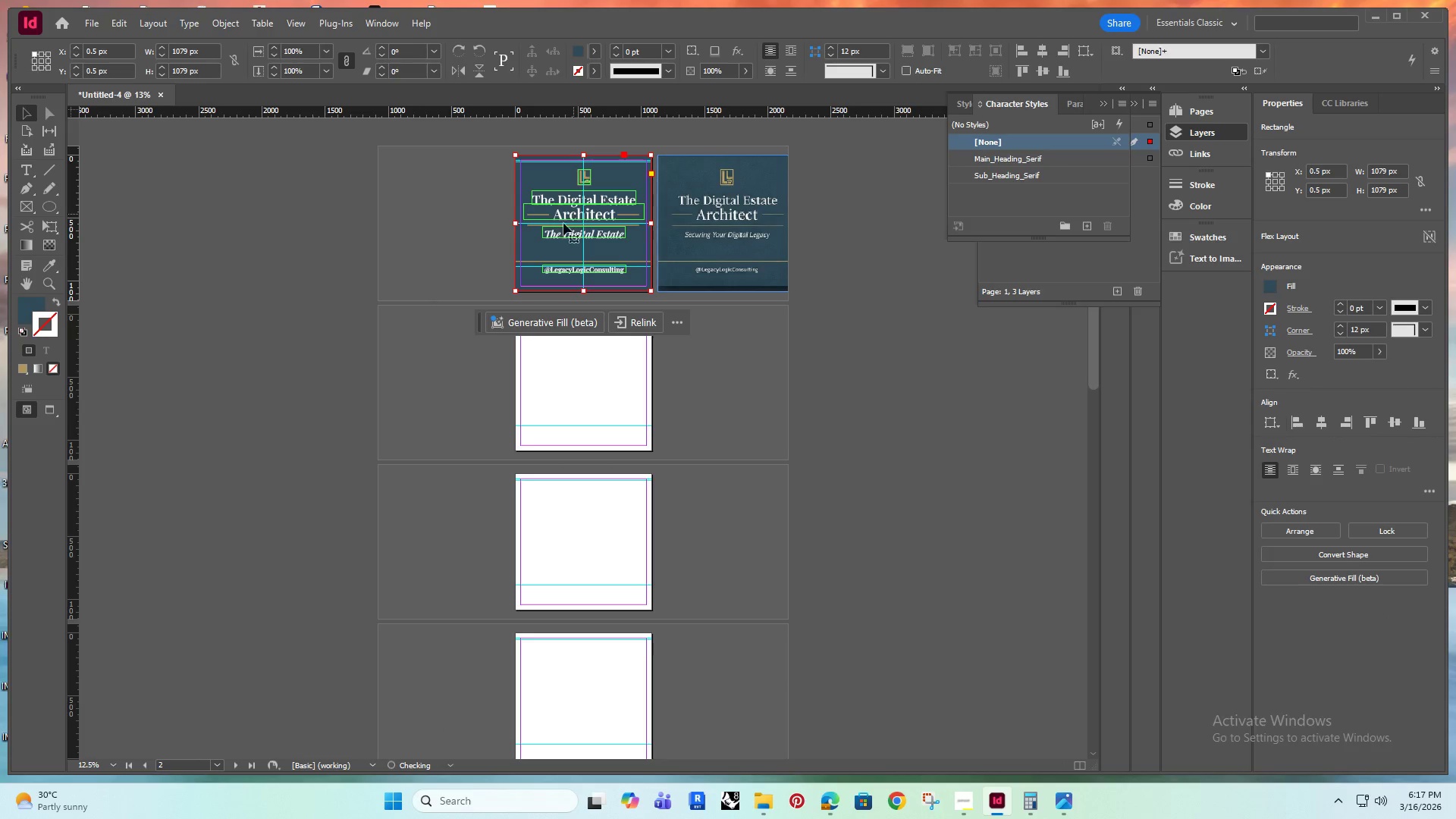 
hold_key(key=ShiftRight, duration=0.41)
 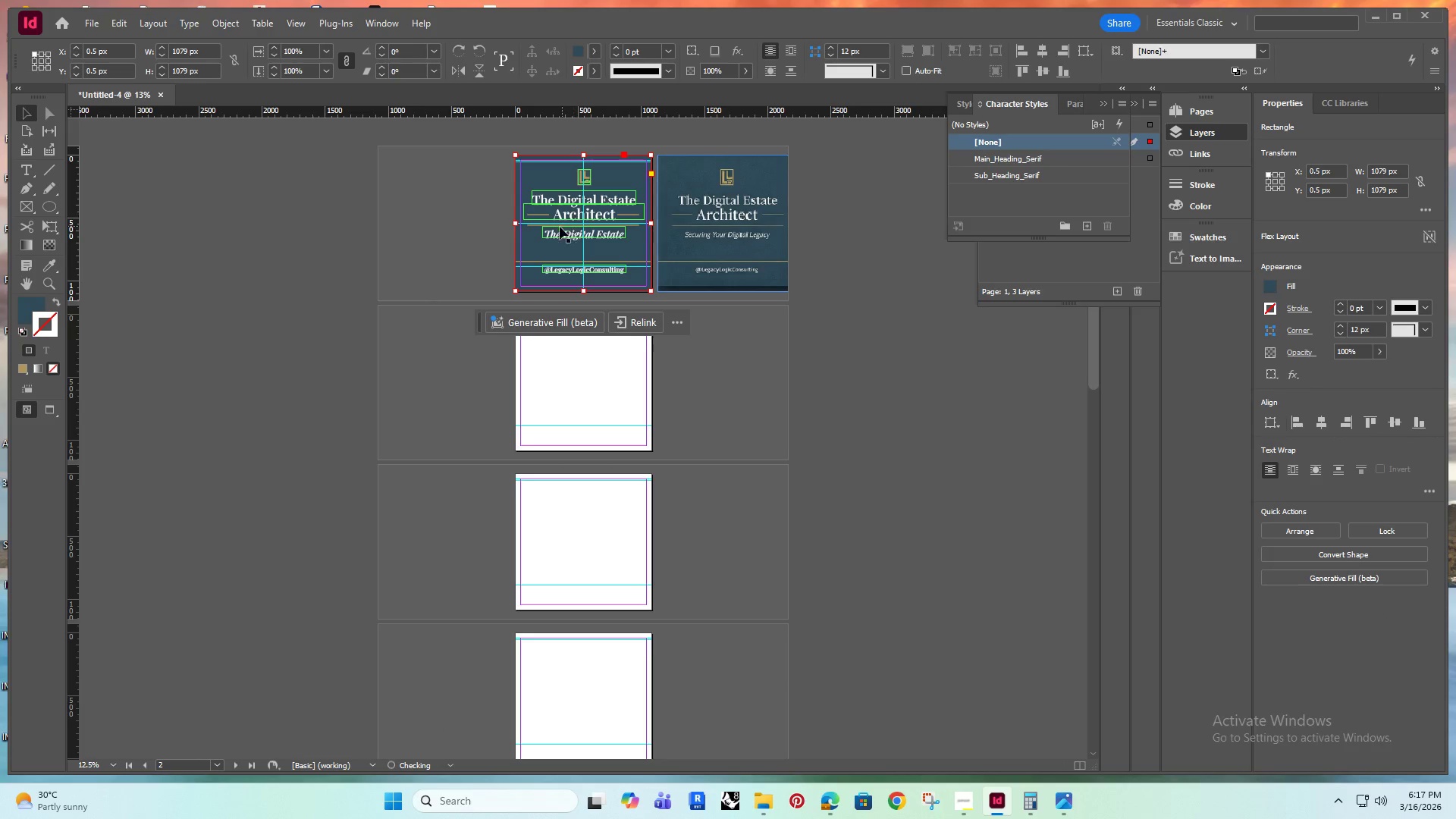 
hold_key(key=AltRight, duration=0.42)
 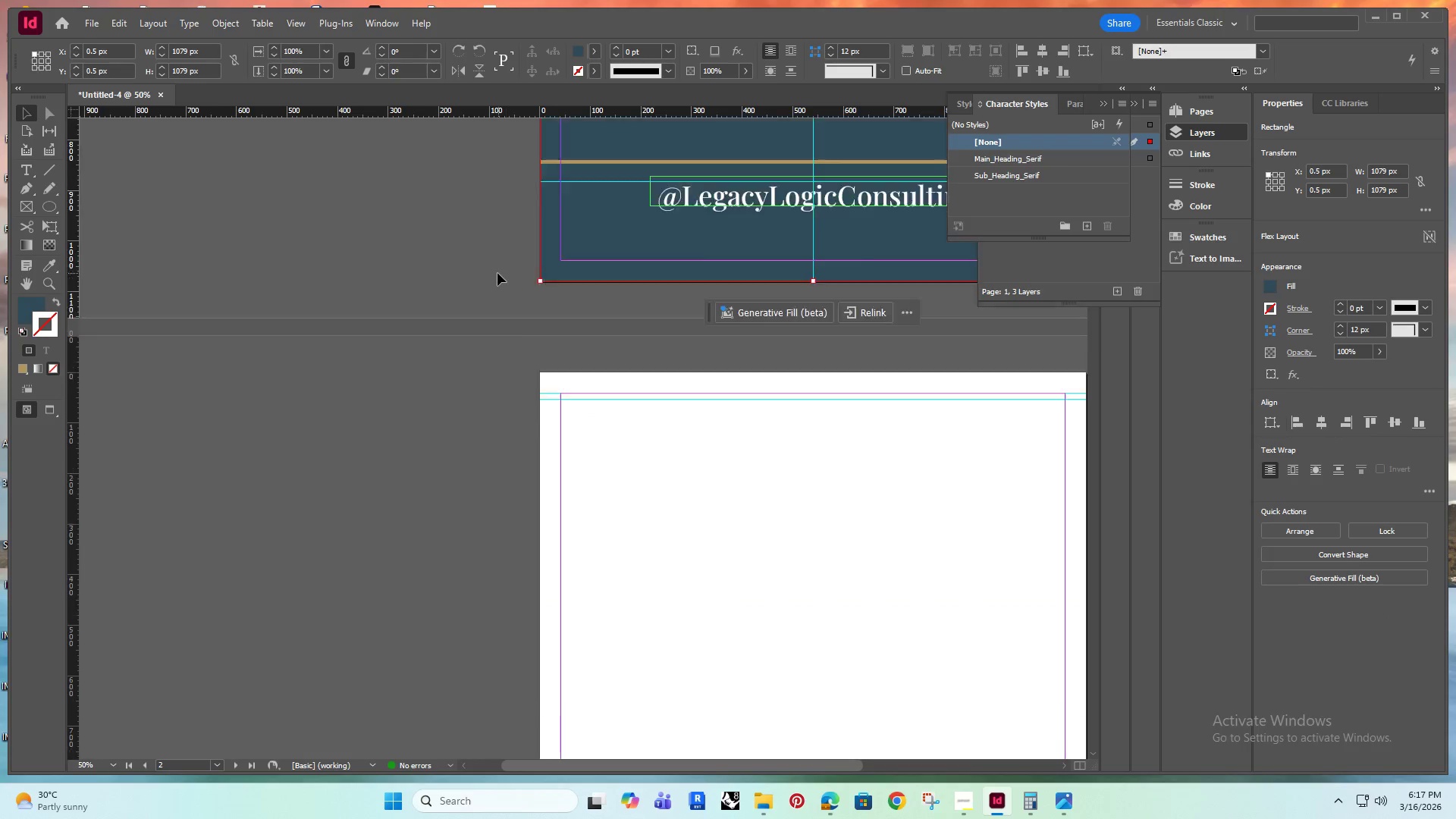 
key(Alt+AltRight)
 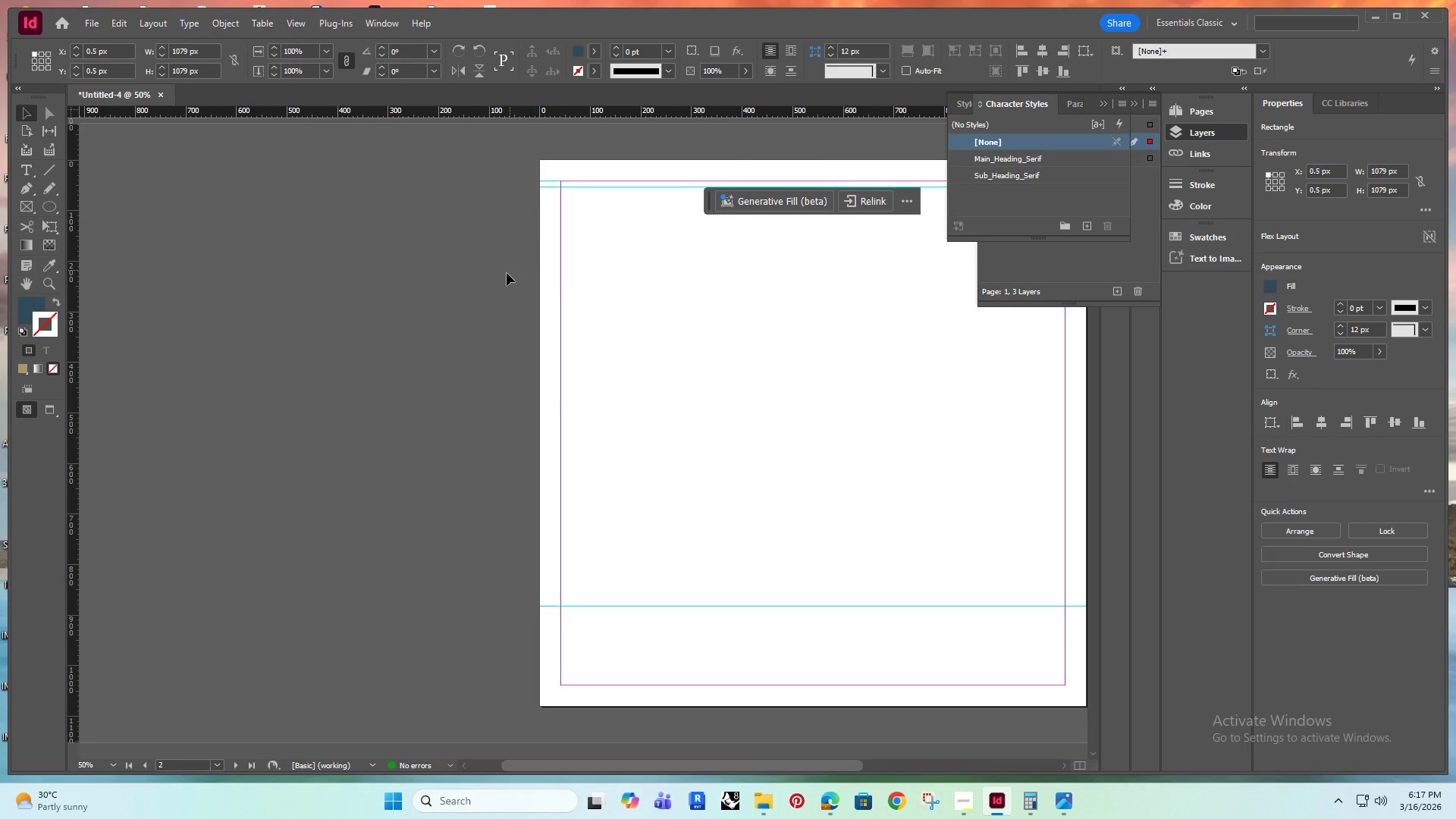 
scroll: coordinate [541, 219], scroll_direction: up, amount: 2.0
 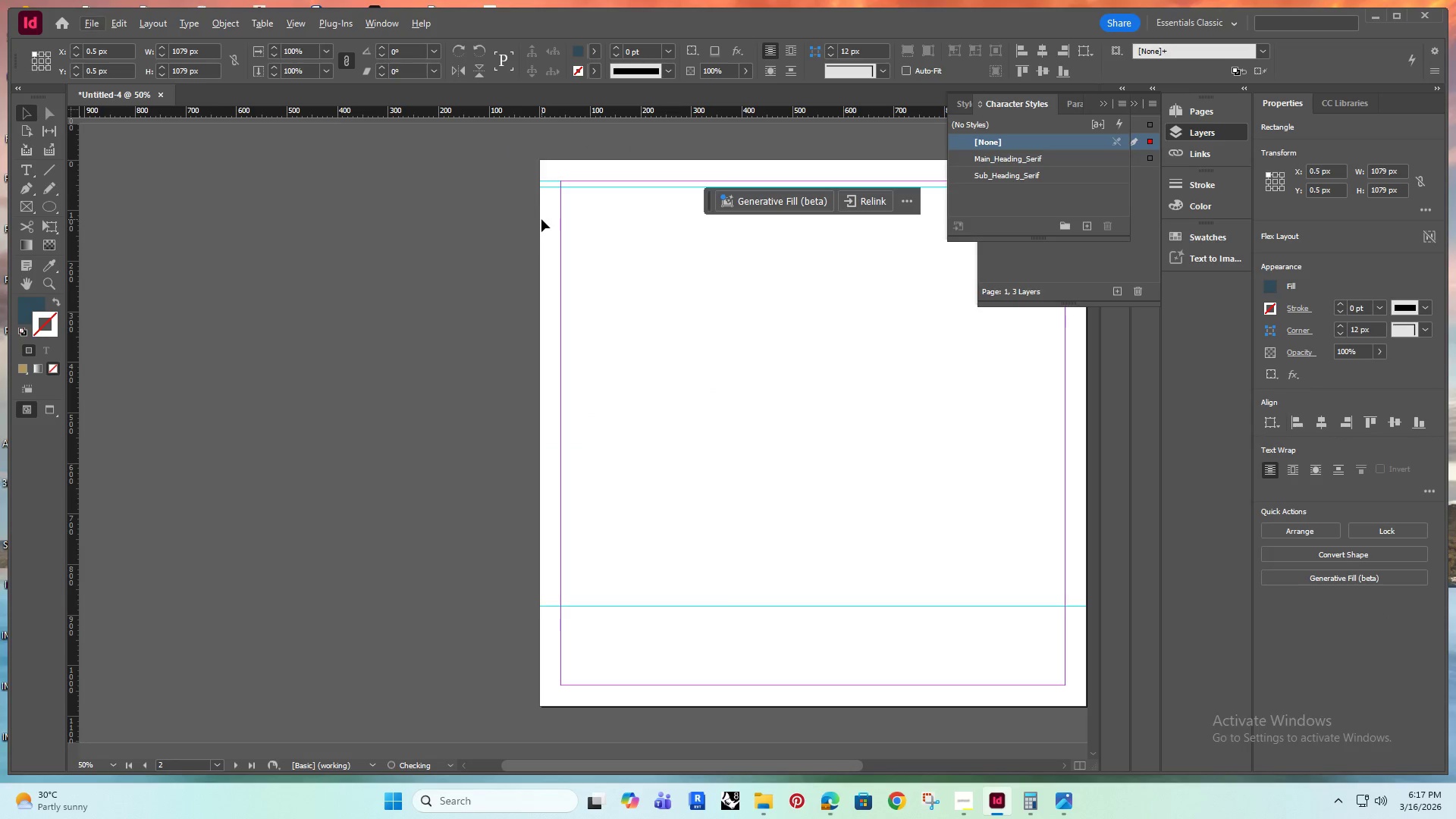 
hold_key(key=Space, duration=0.47)
 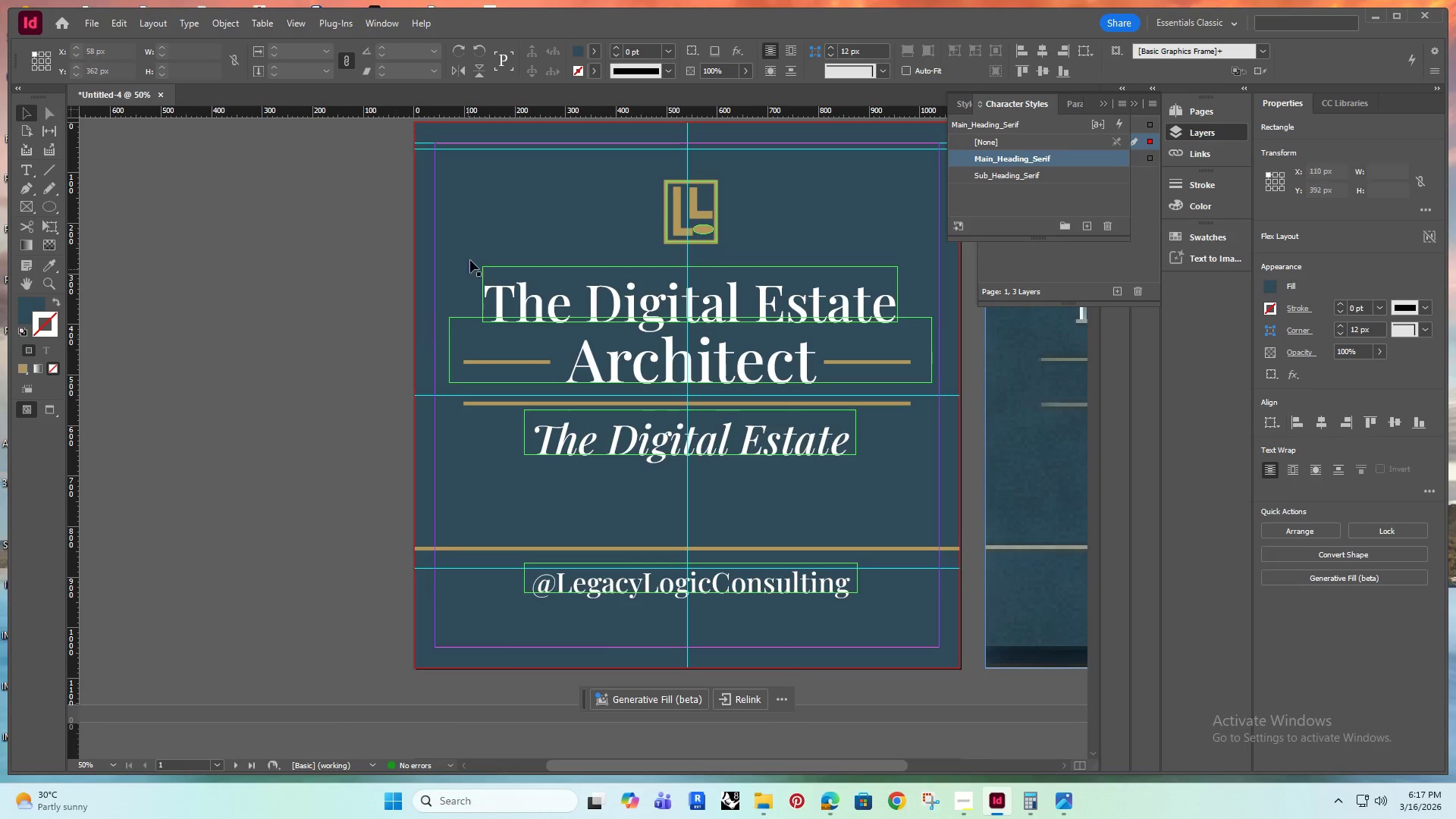 
left_click_drag(start_coordinate=[474, 300], to_coordinate=[348, 422])
 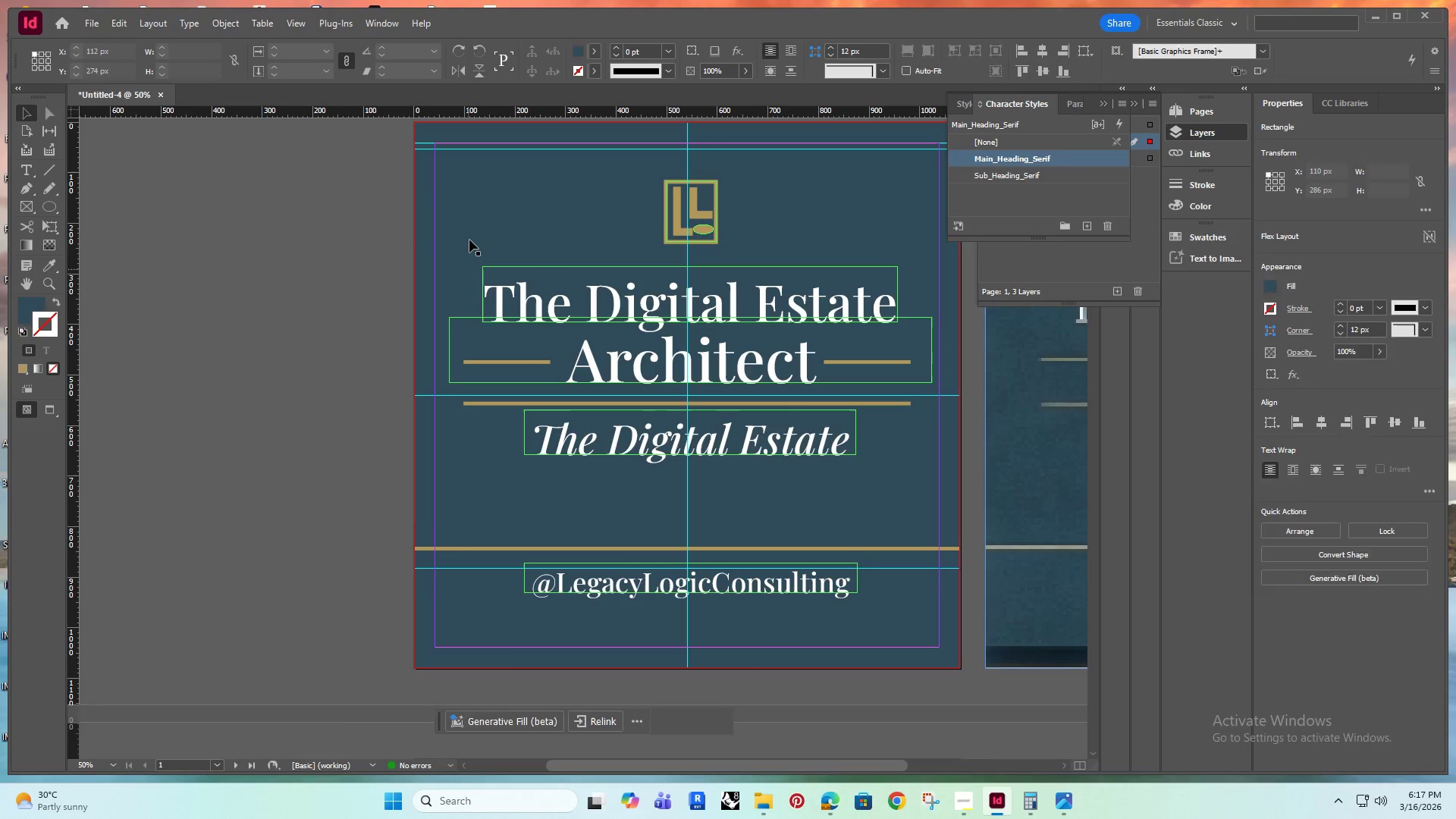 
scroll: coordinate [507, 317], scroll_direction: up, amount: 9.0
 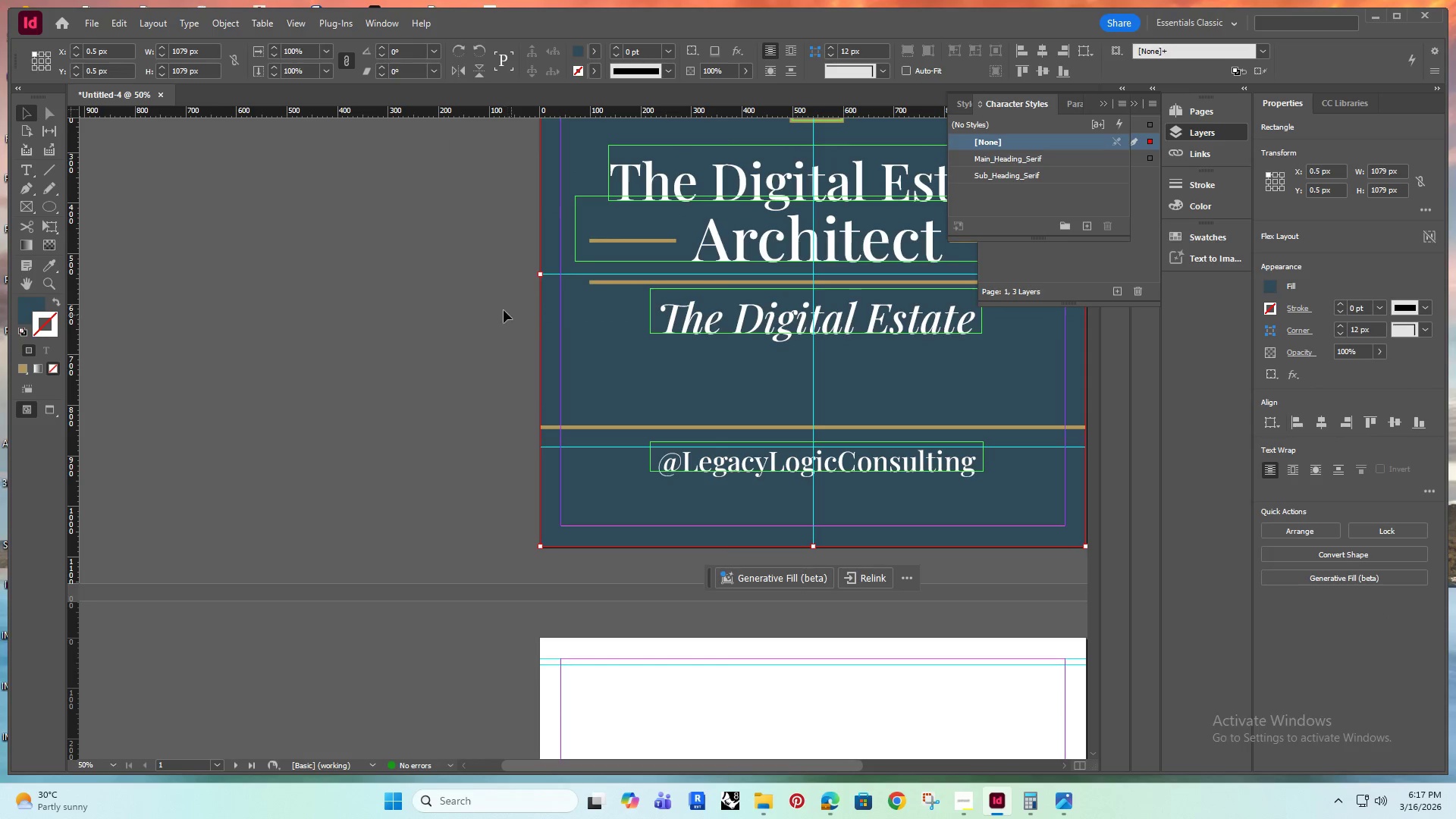 
key(Alt+AltRight)
 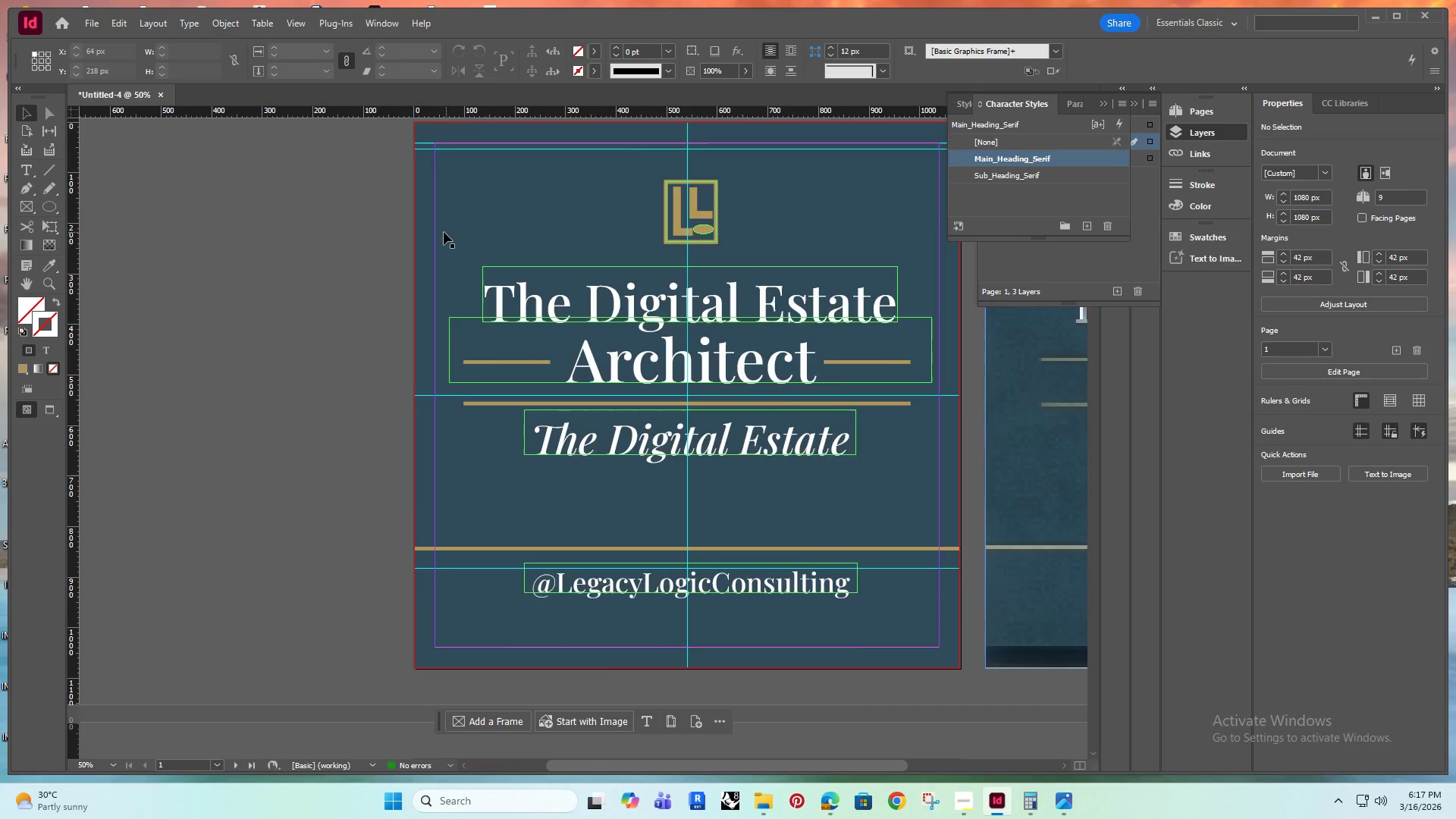 
key(Alt+AltRight)
 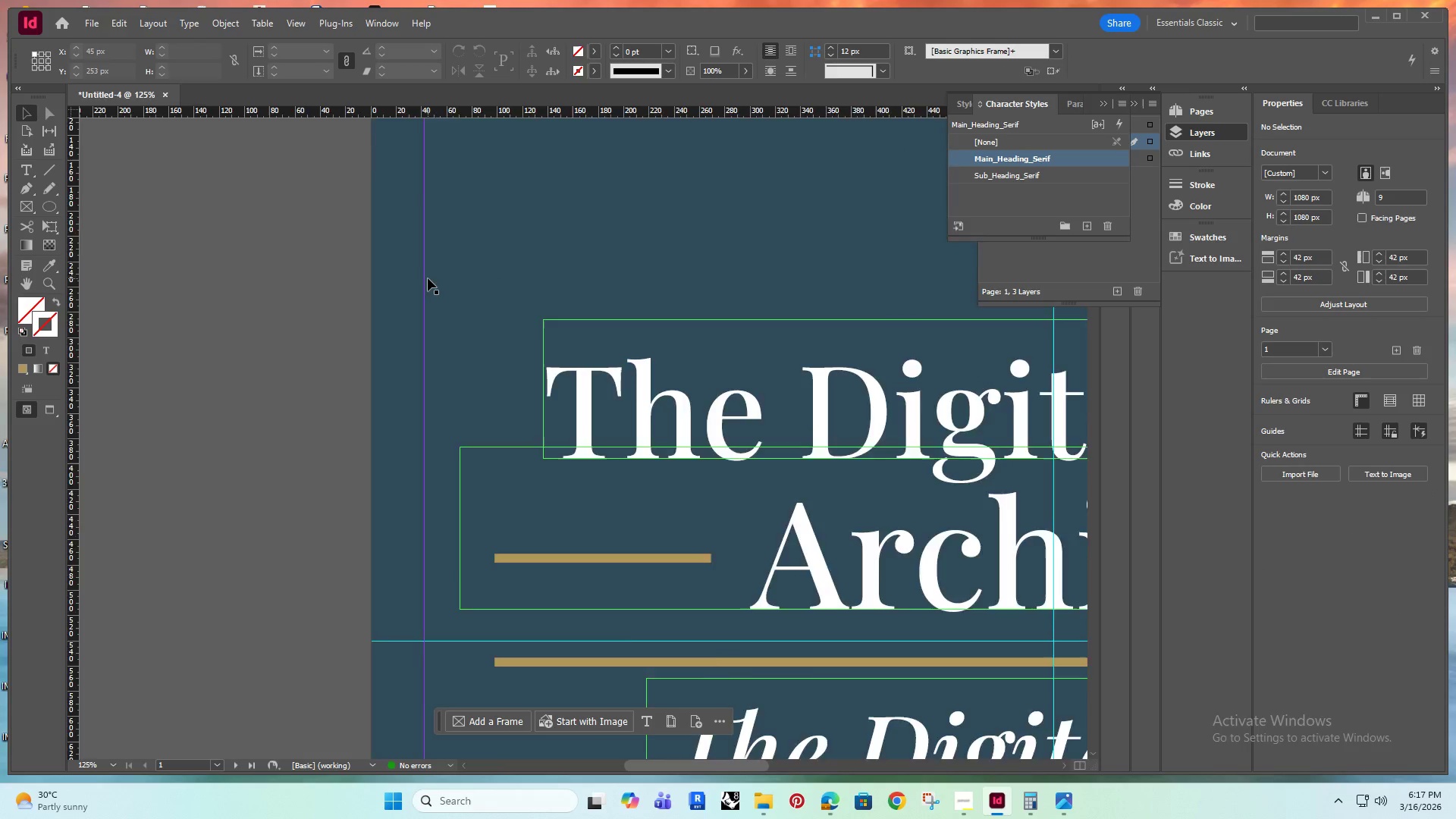 
scroll: coordinate [444, 232], scroll_direction: up, amount: 3.0
 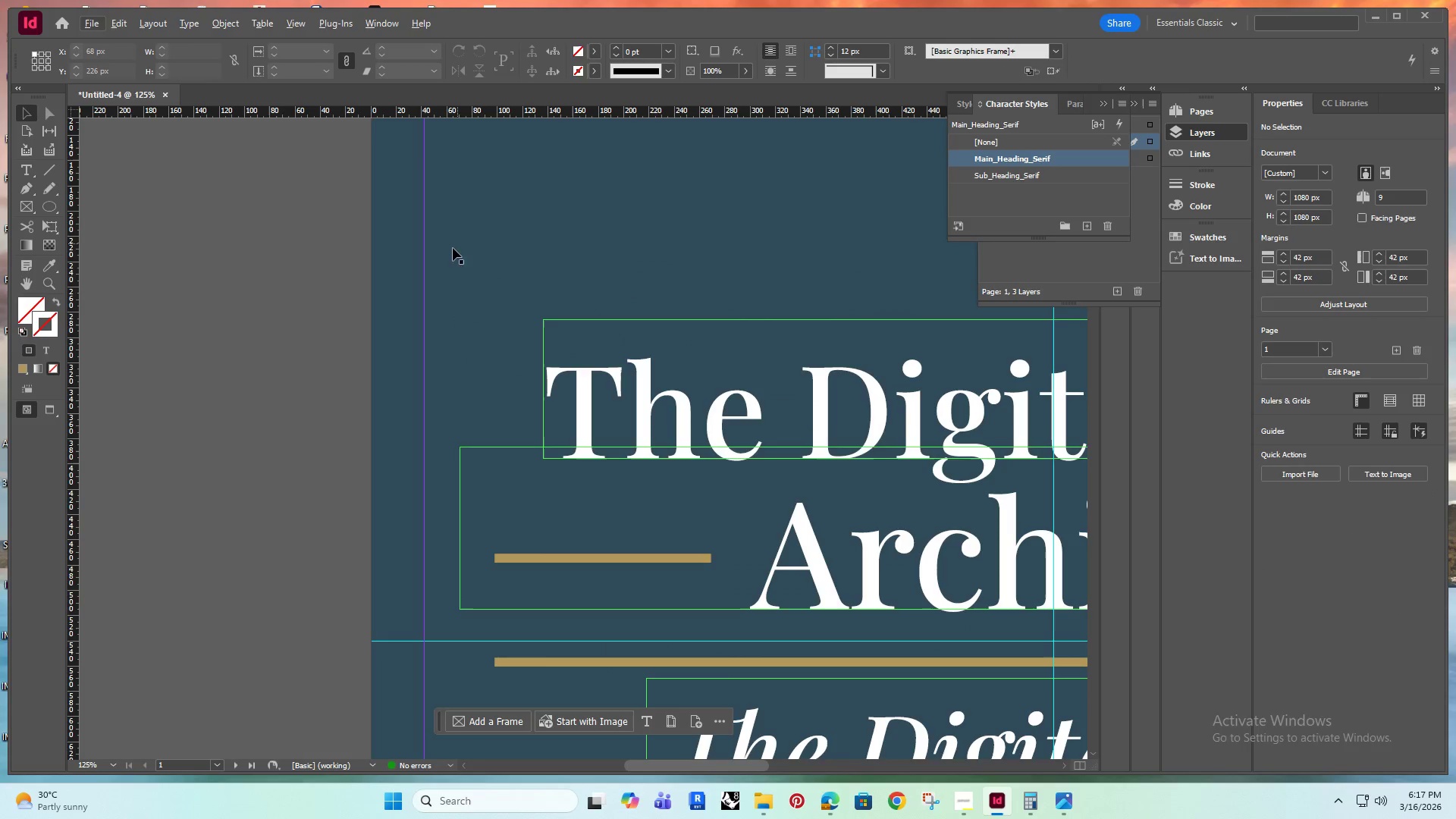 
hold_key(key=Space, duration=0.42)
 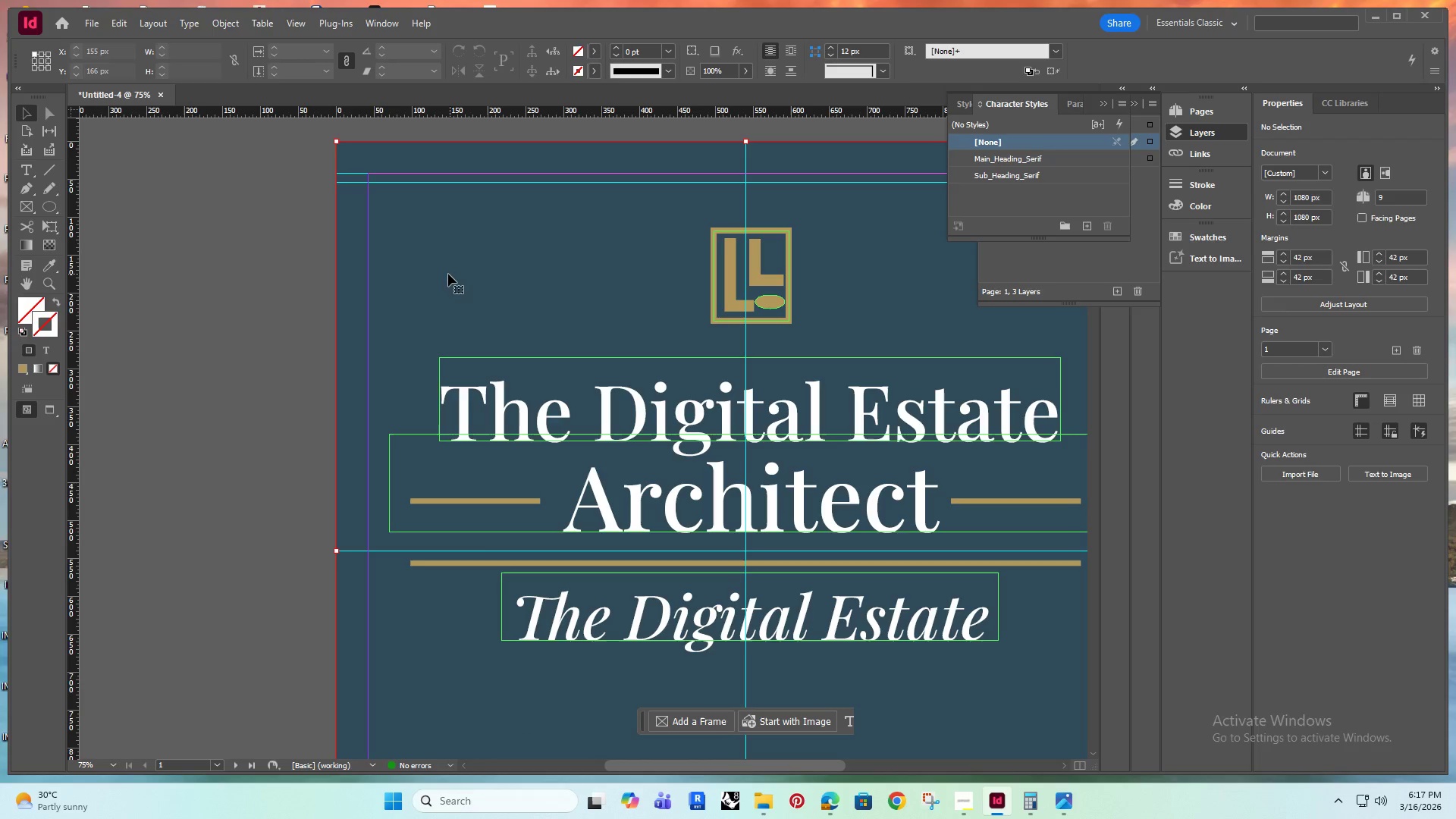 
left_click_drag(start_coordinate=[447, 264], to_coordinate=[389, 319])
 